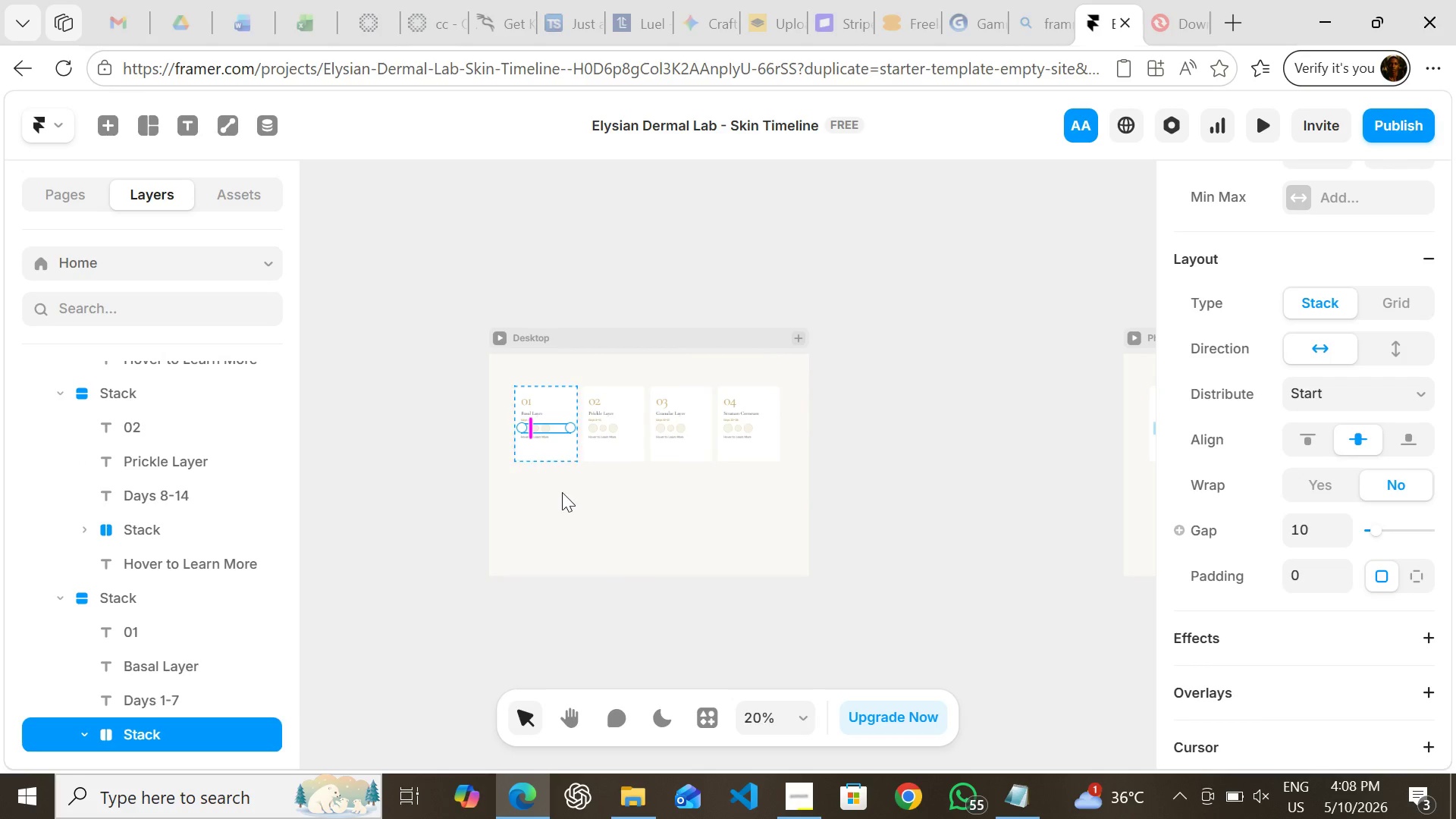 
left_click([562, 494])
 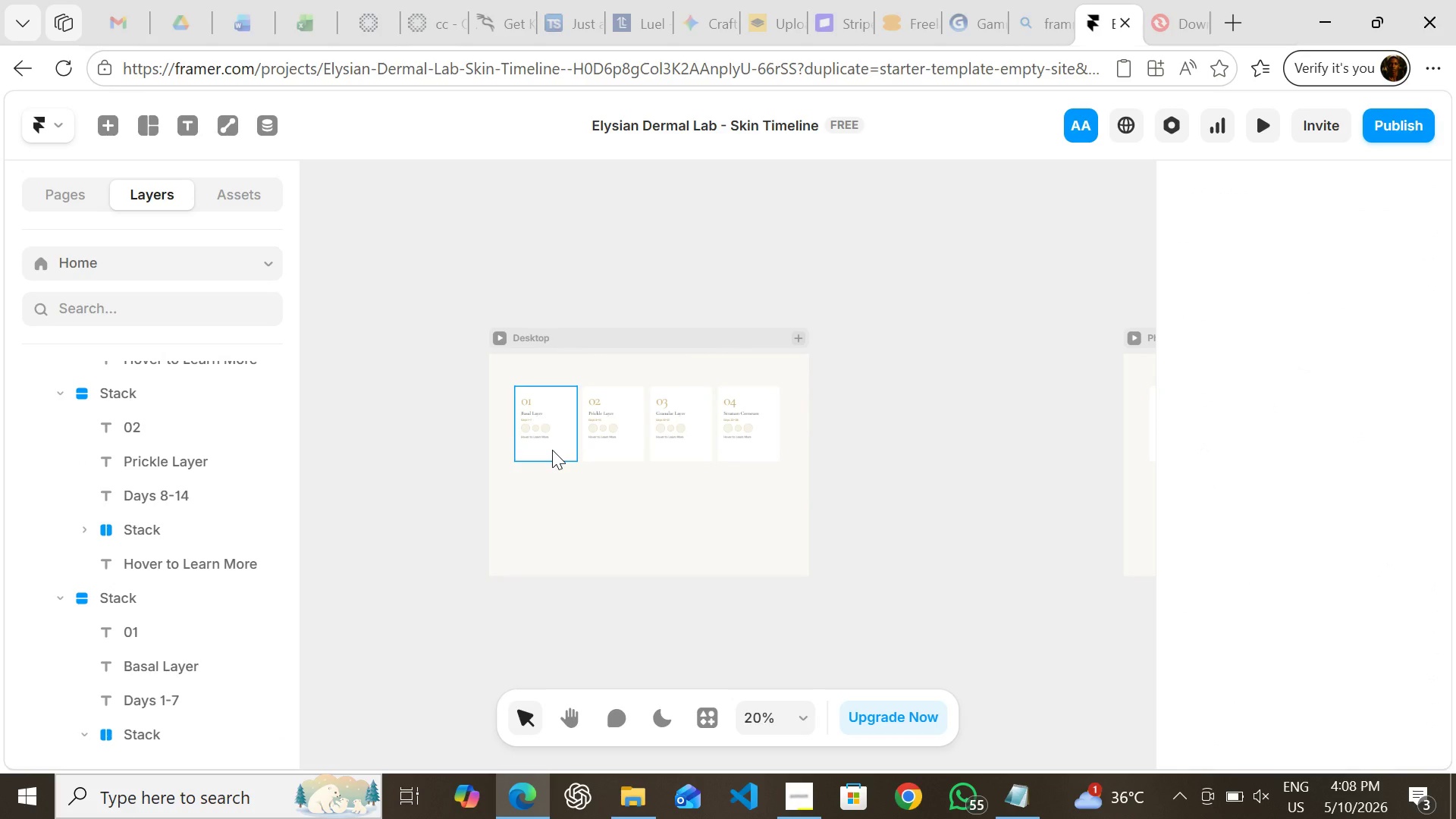 
double_click([552, 448])
 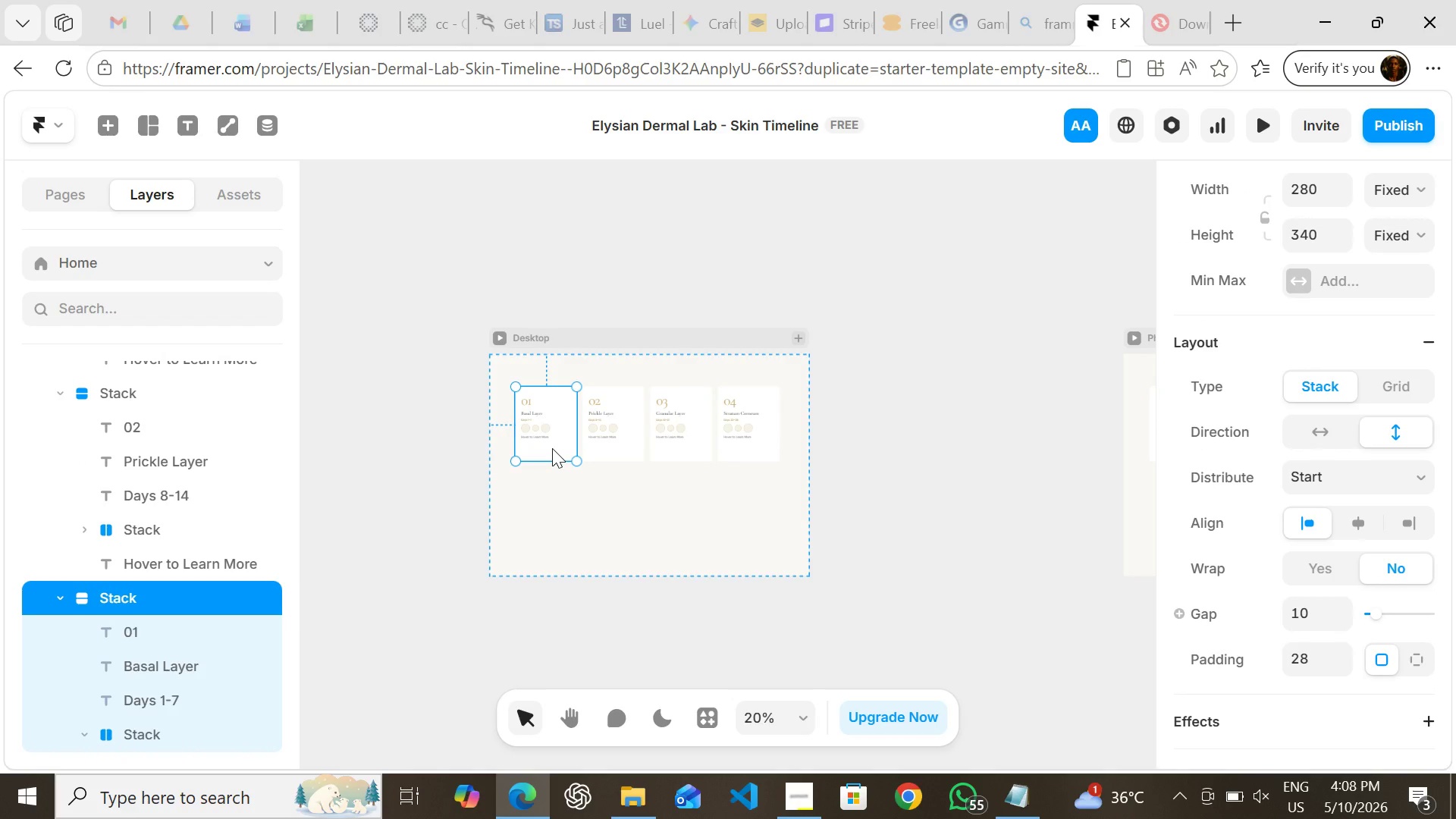 
double_click([552, 448])
 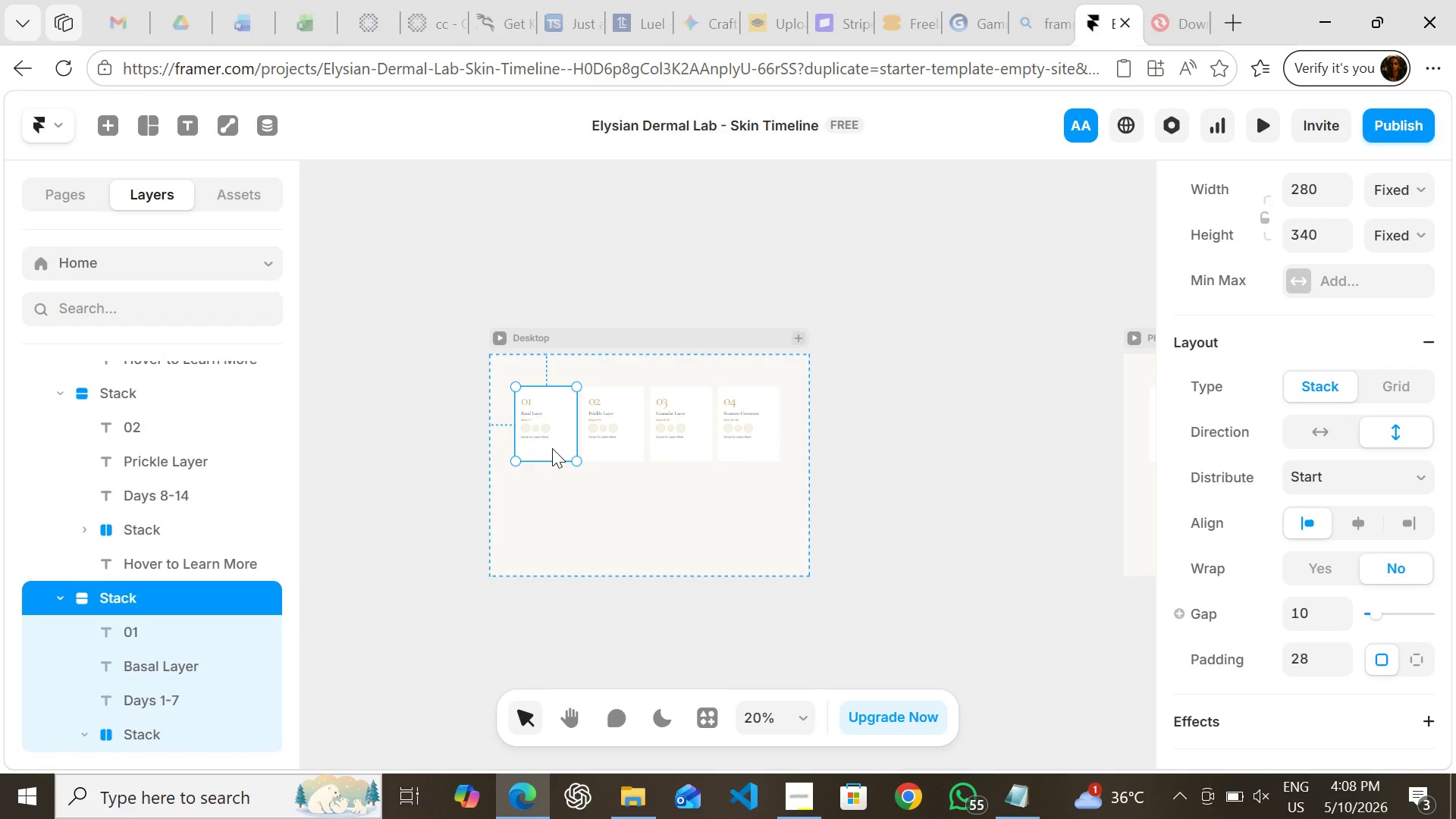 
double_click([552, 448])
 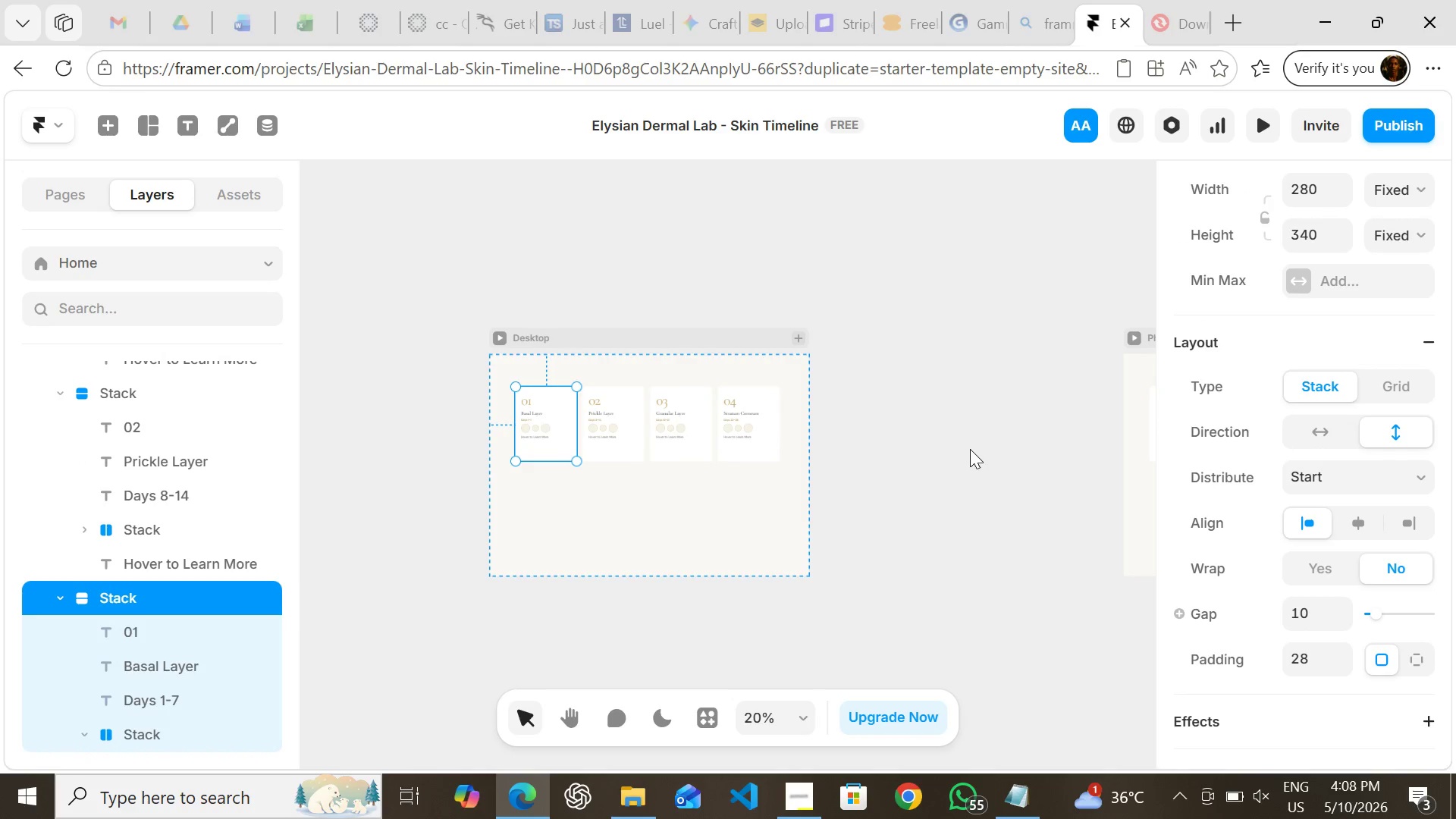 
left_click([970, 449])
 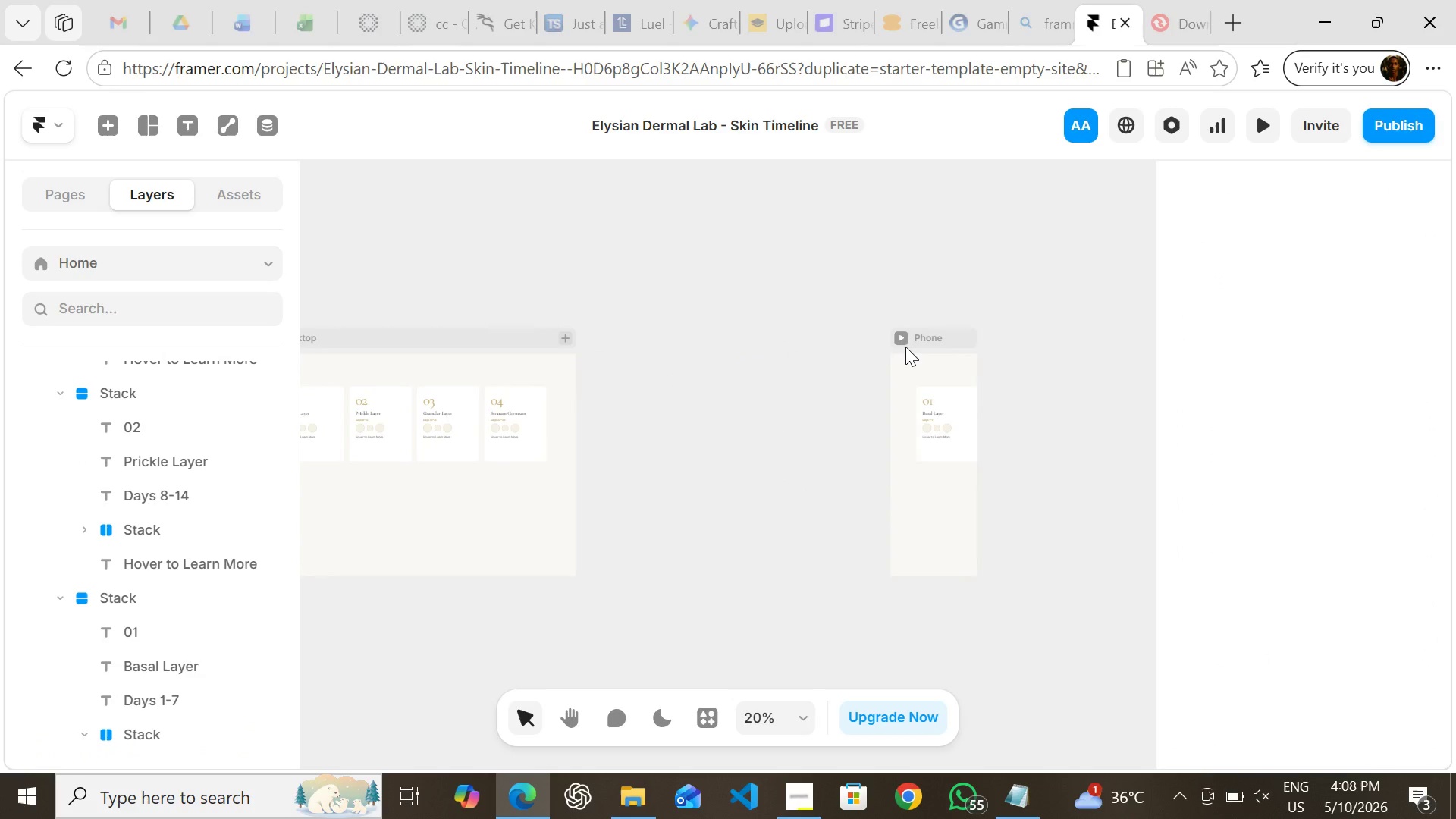 
left_click([905, 345])
 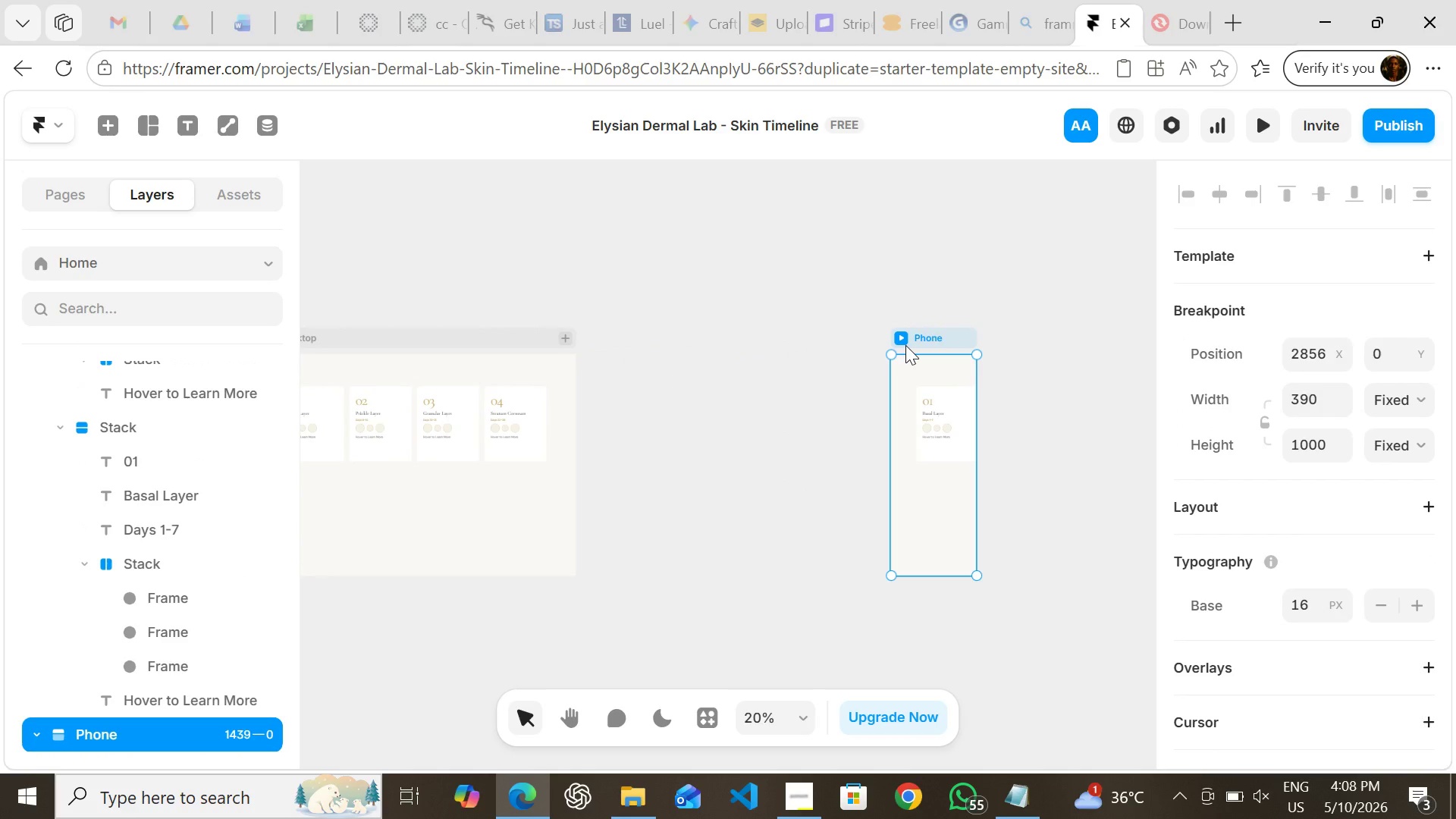 
key(Delete)
 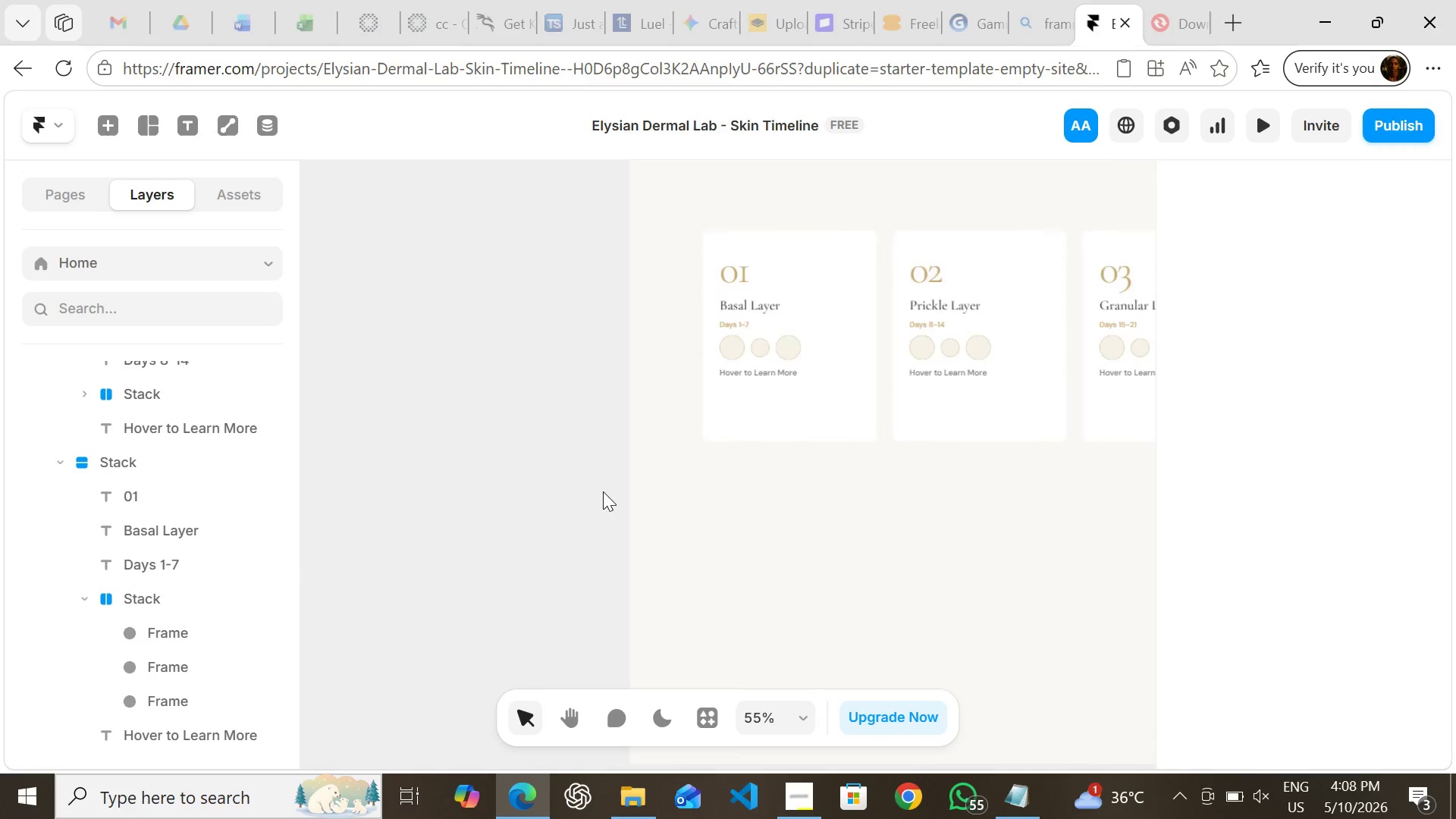 
wait(9.66)
 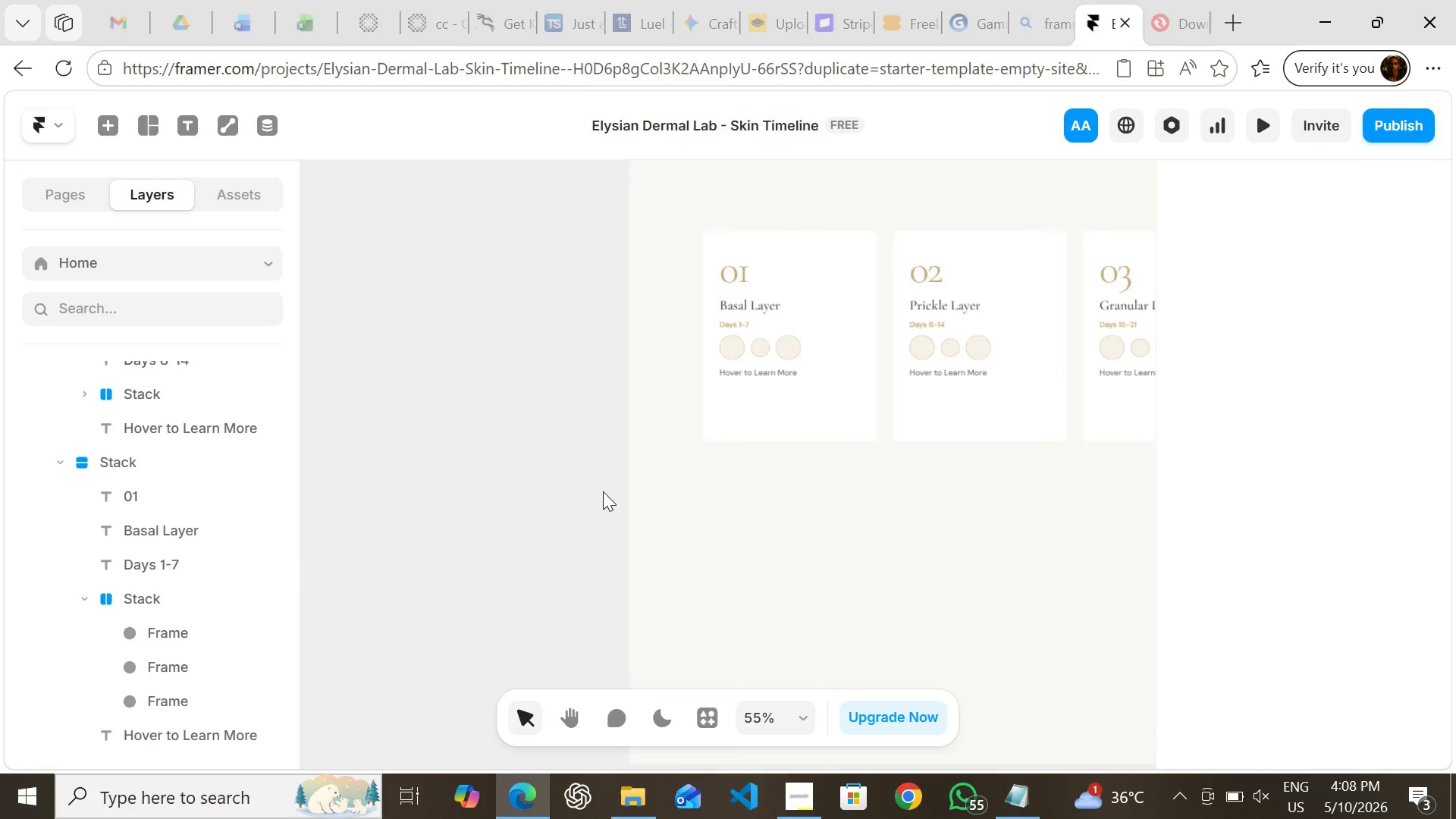 
double_click([544, 359])
 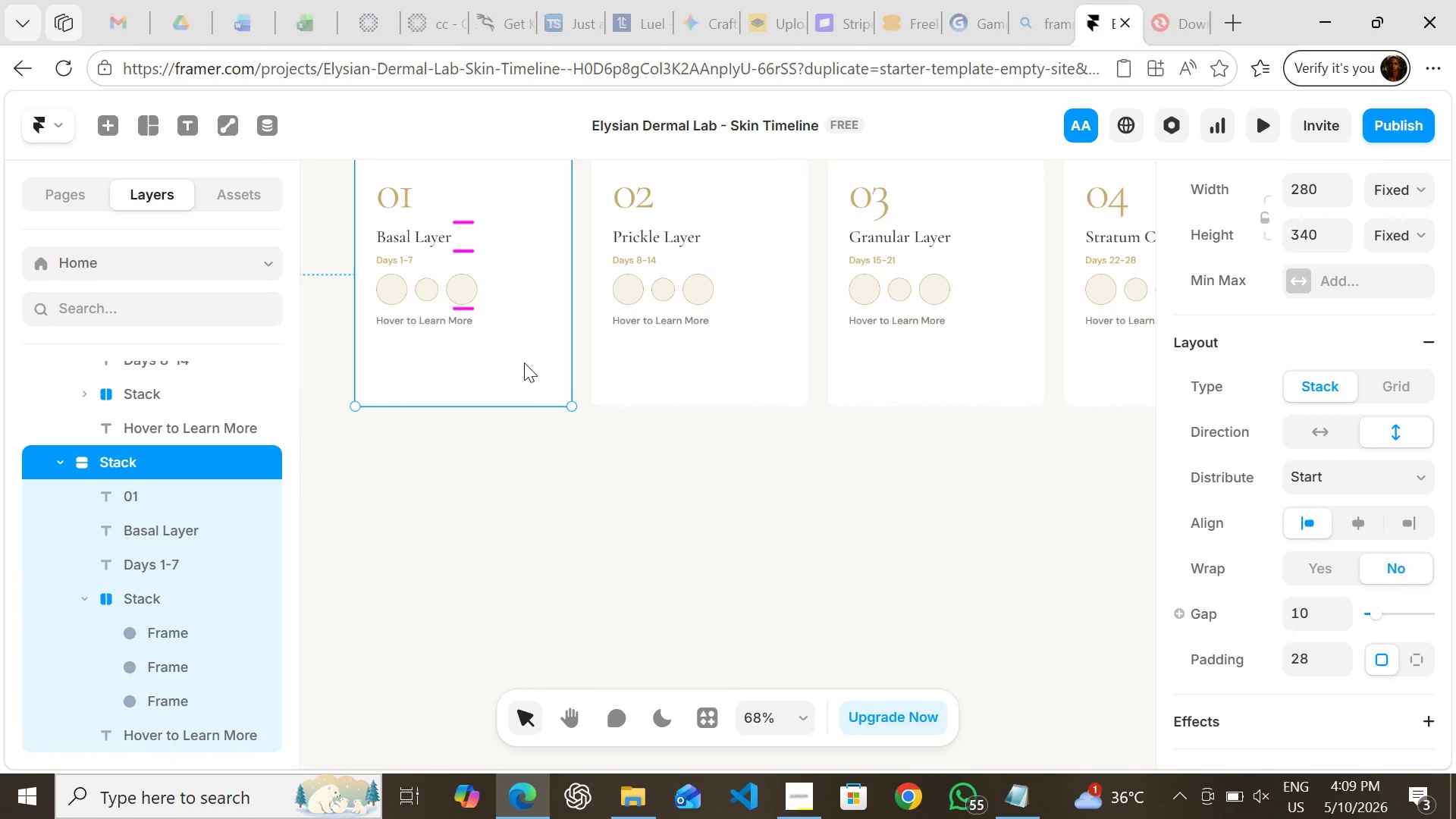 
left_click([524, 362])
 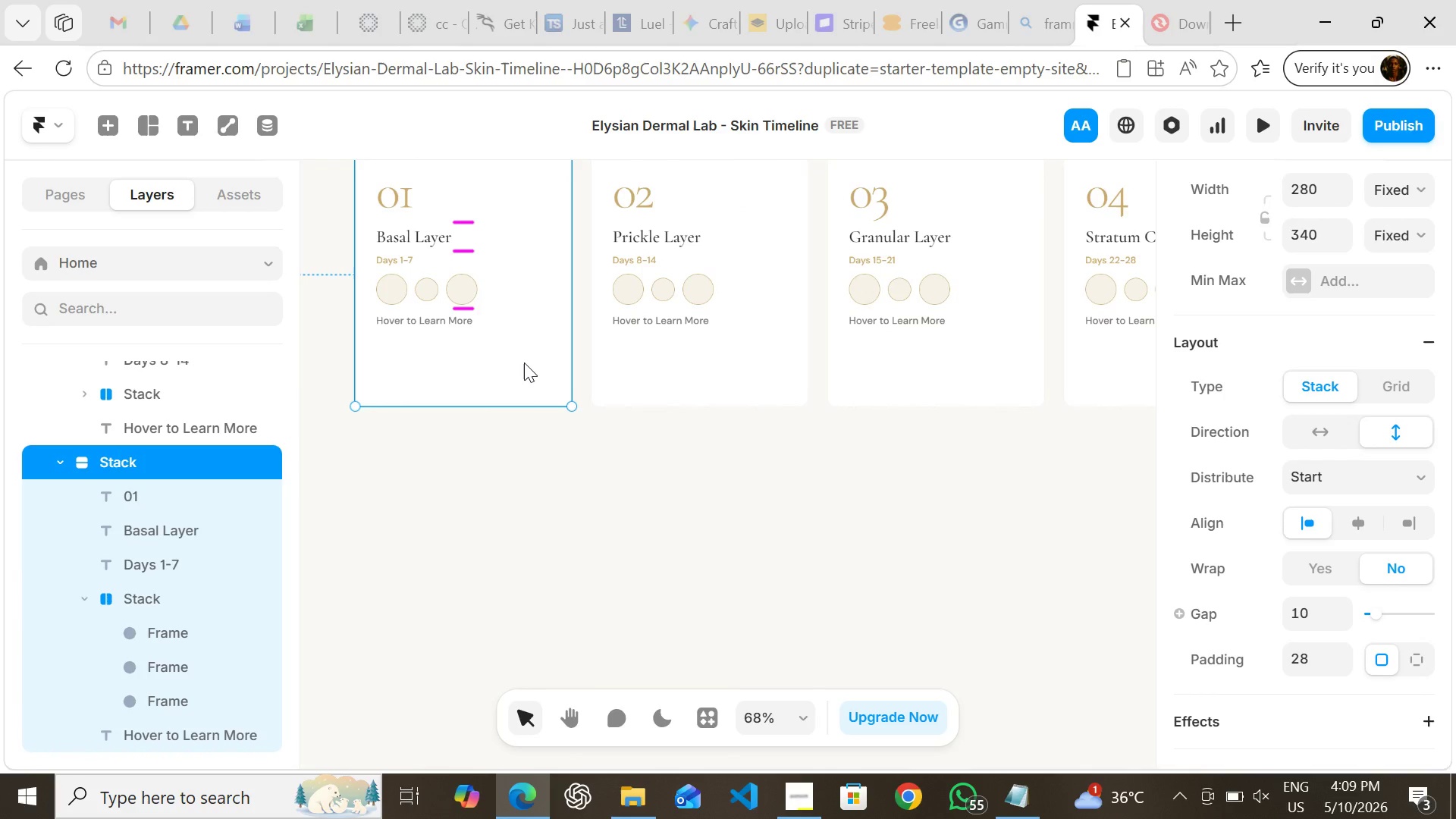 
right_click([524, 362])
 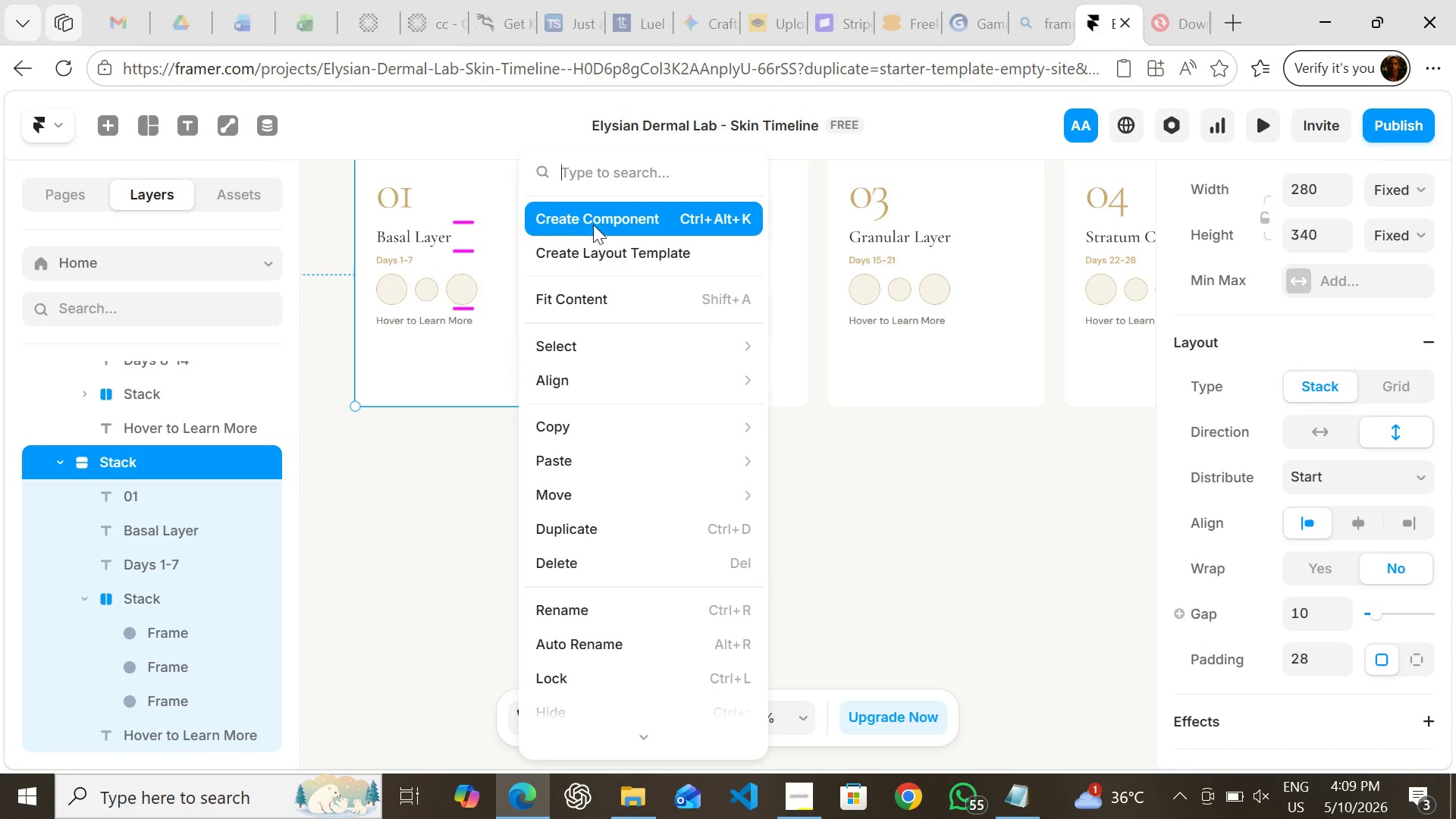 
left_click([593, 221])
 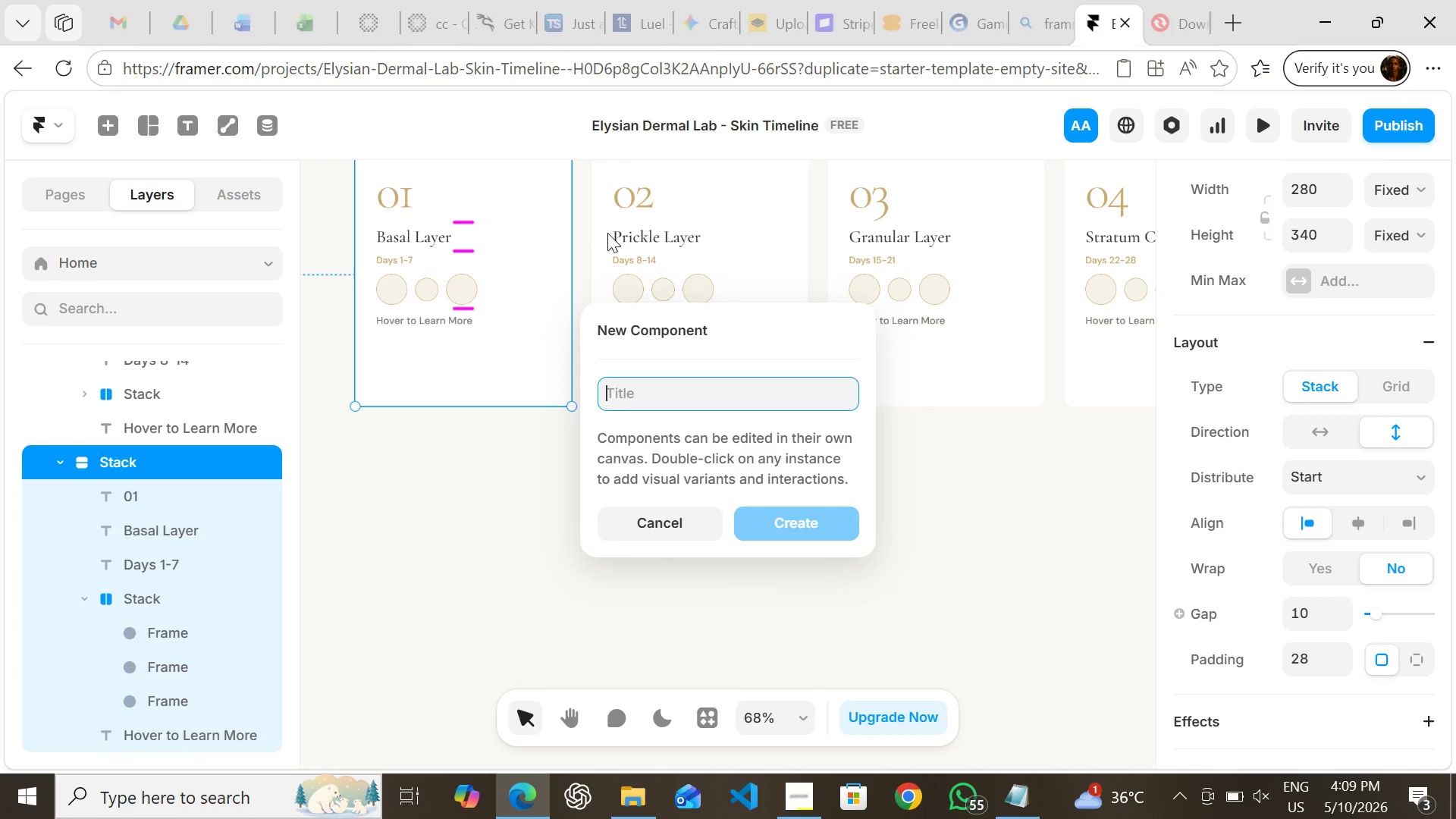 
type(first card)
 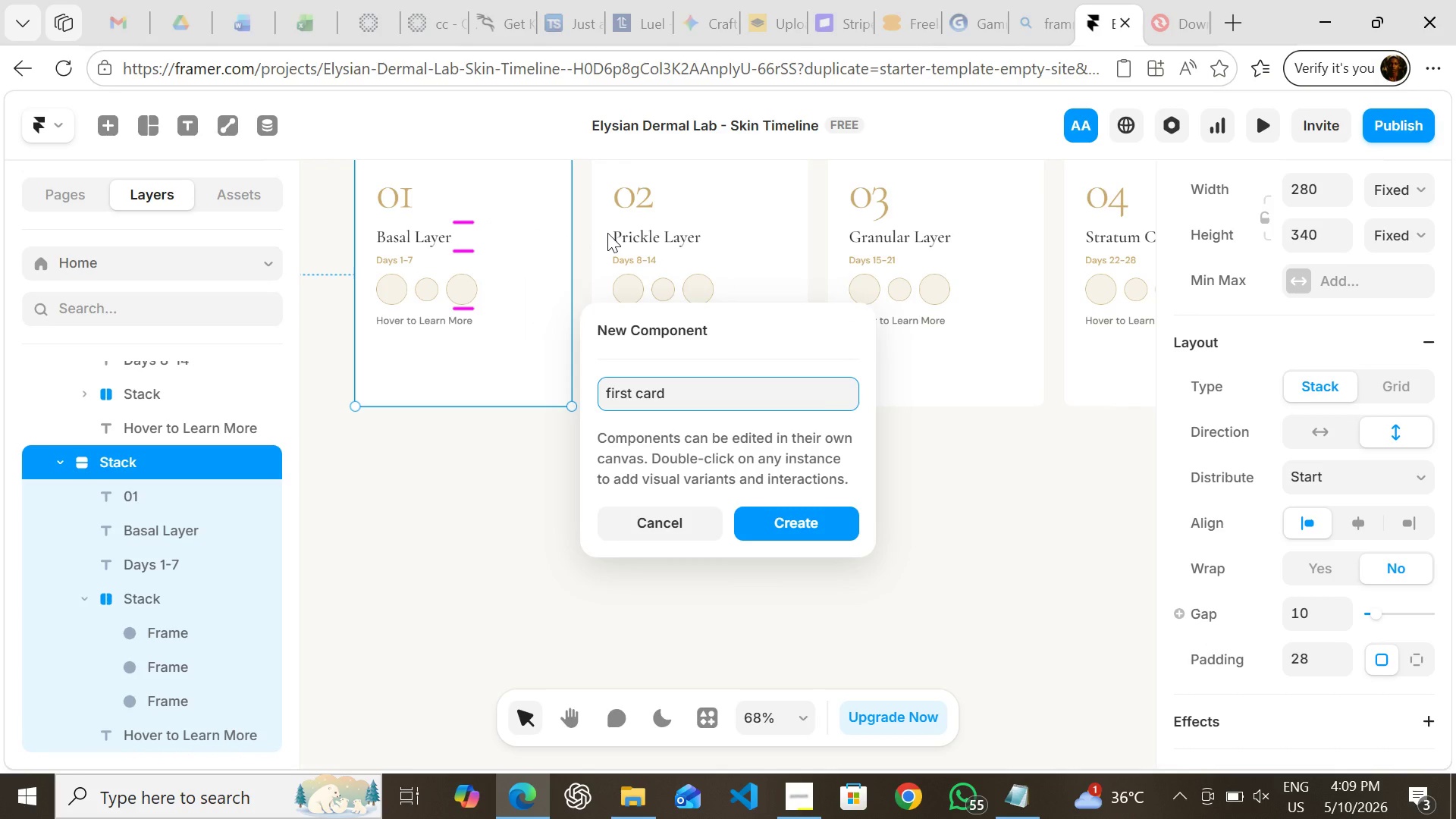 
key(Enter)
 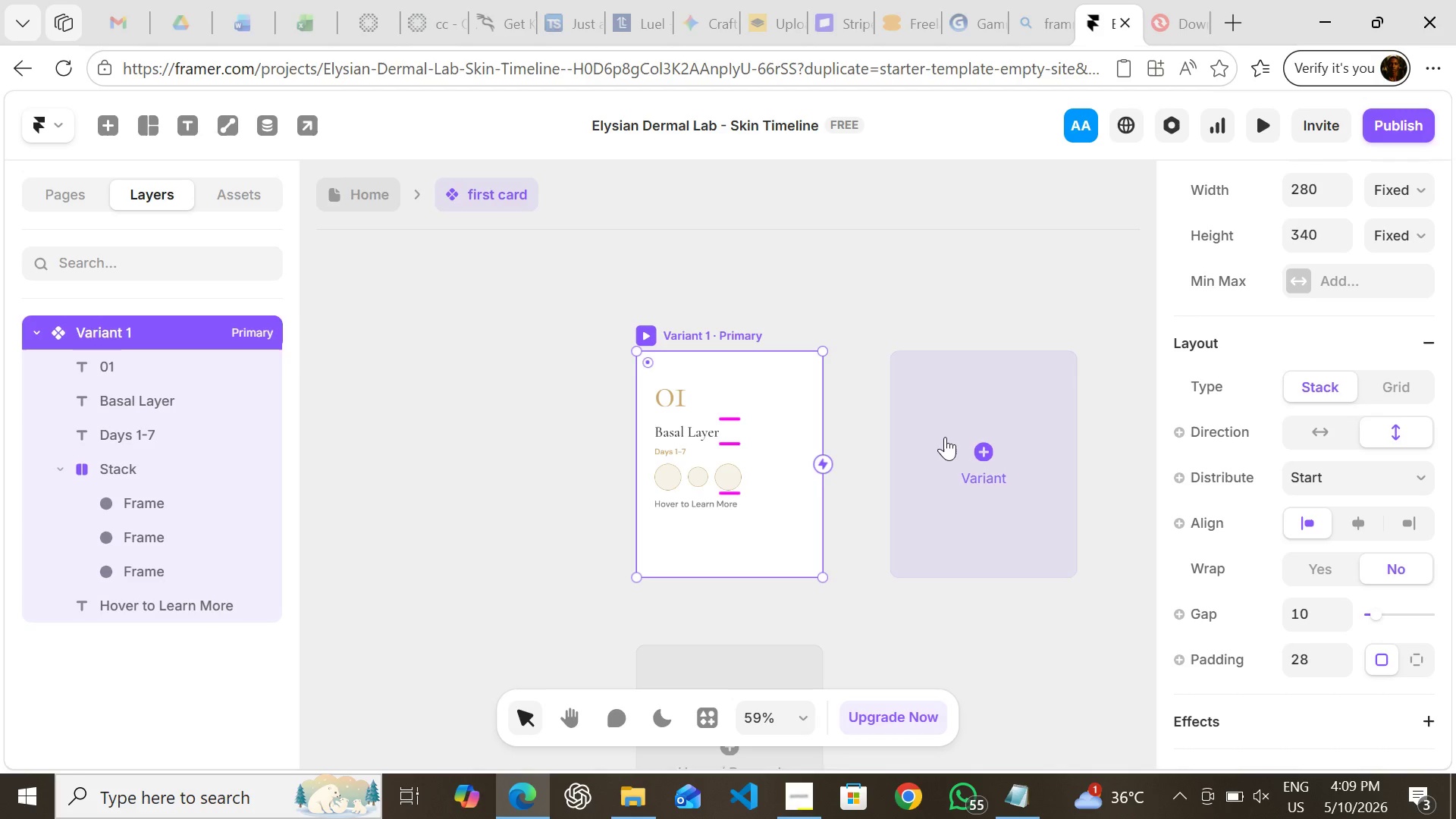 
left_click([967, 457])
 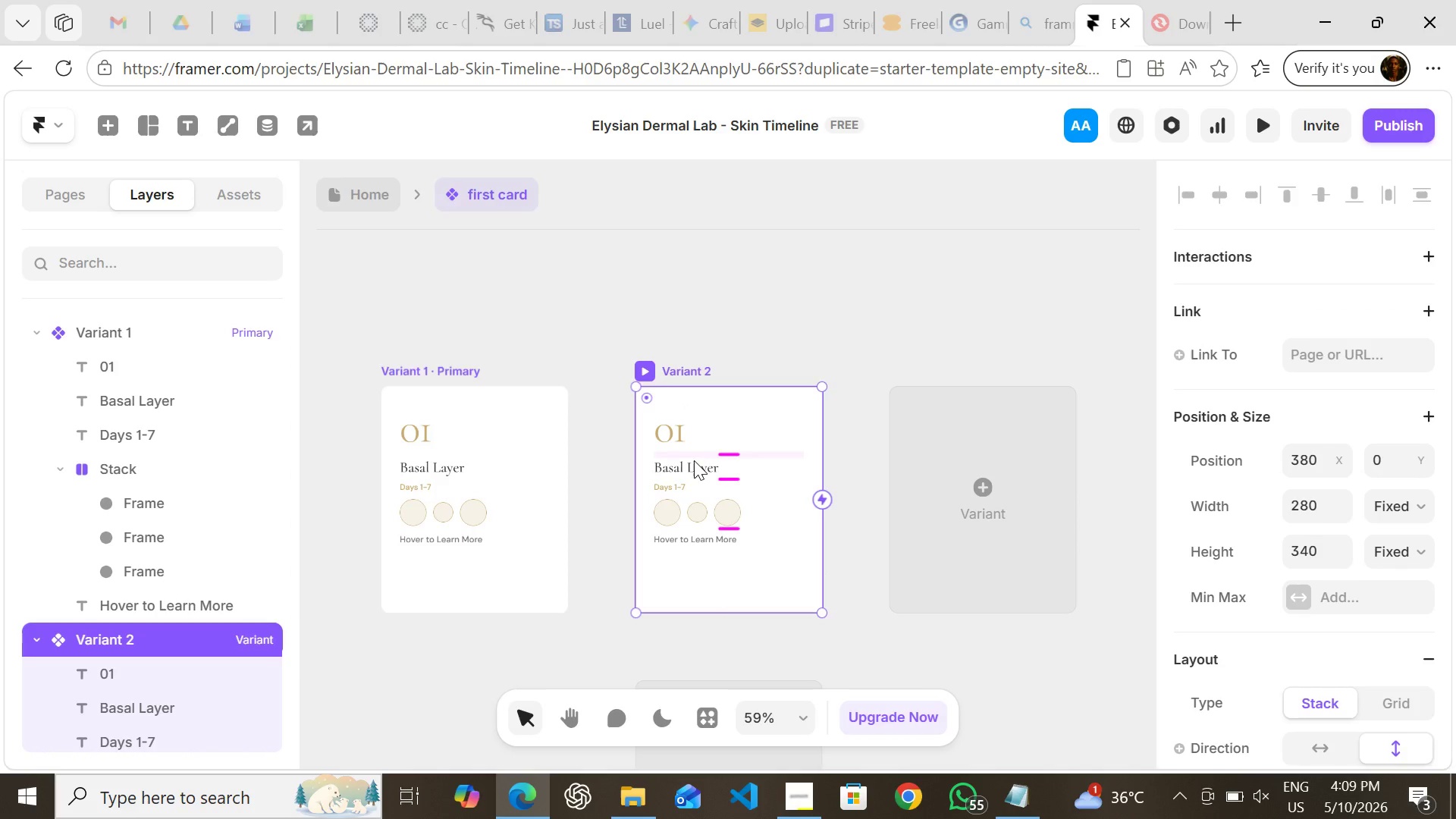 
wait(7.89)
 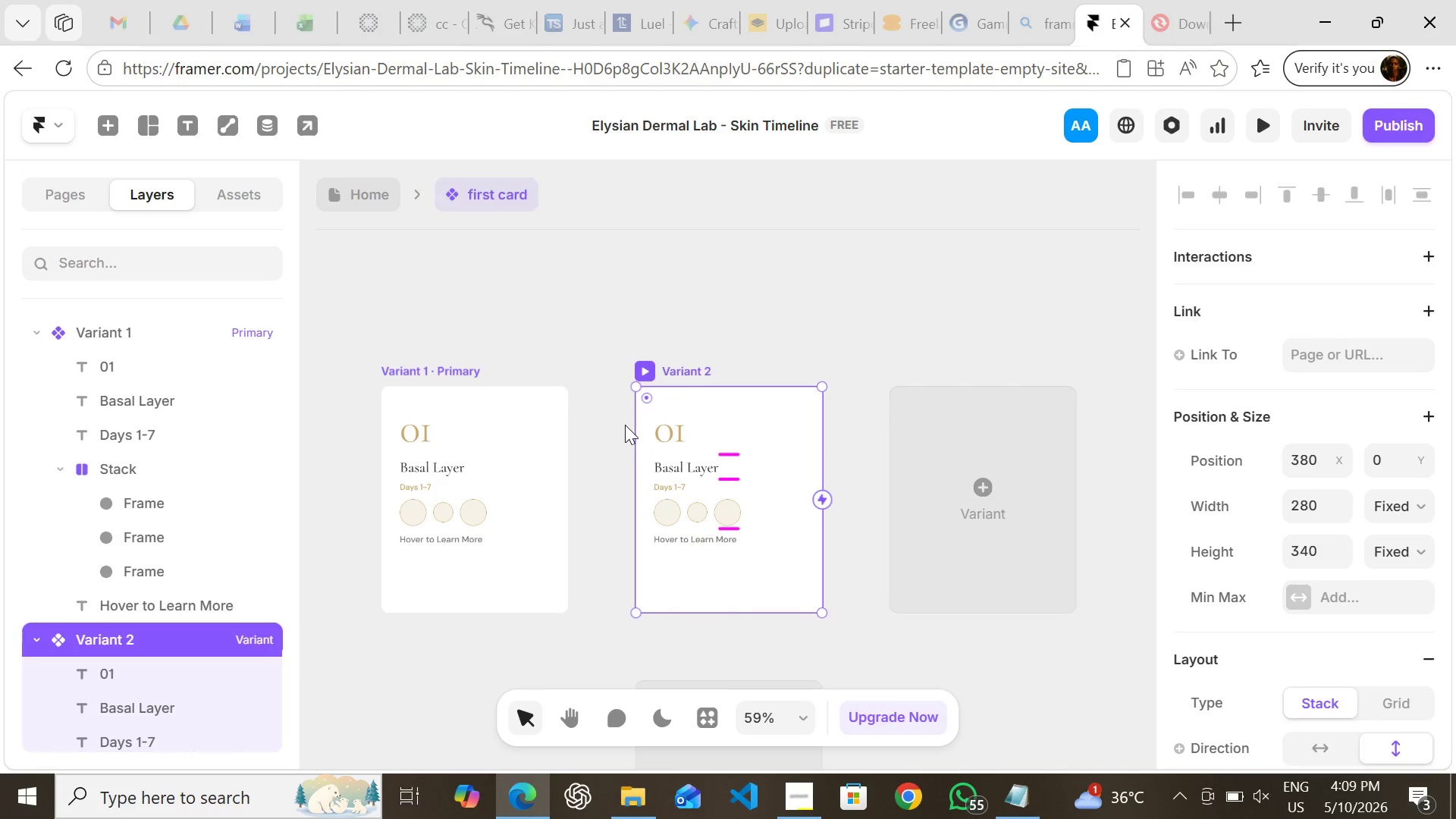 
left_click([686, 443])
 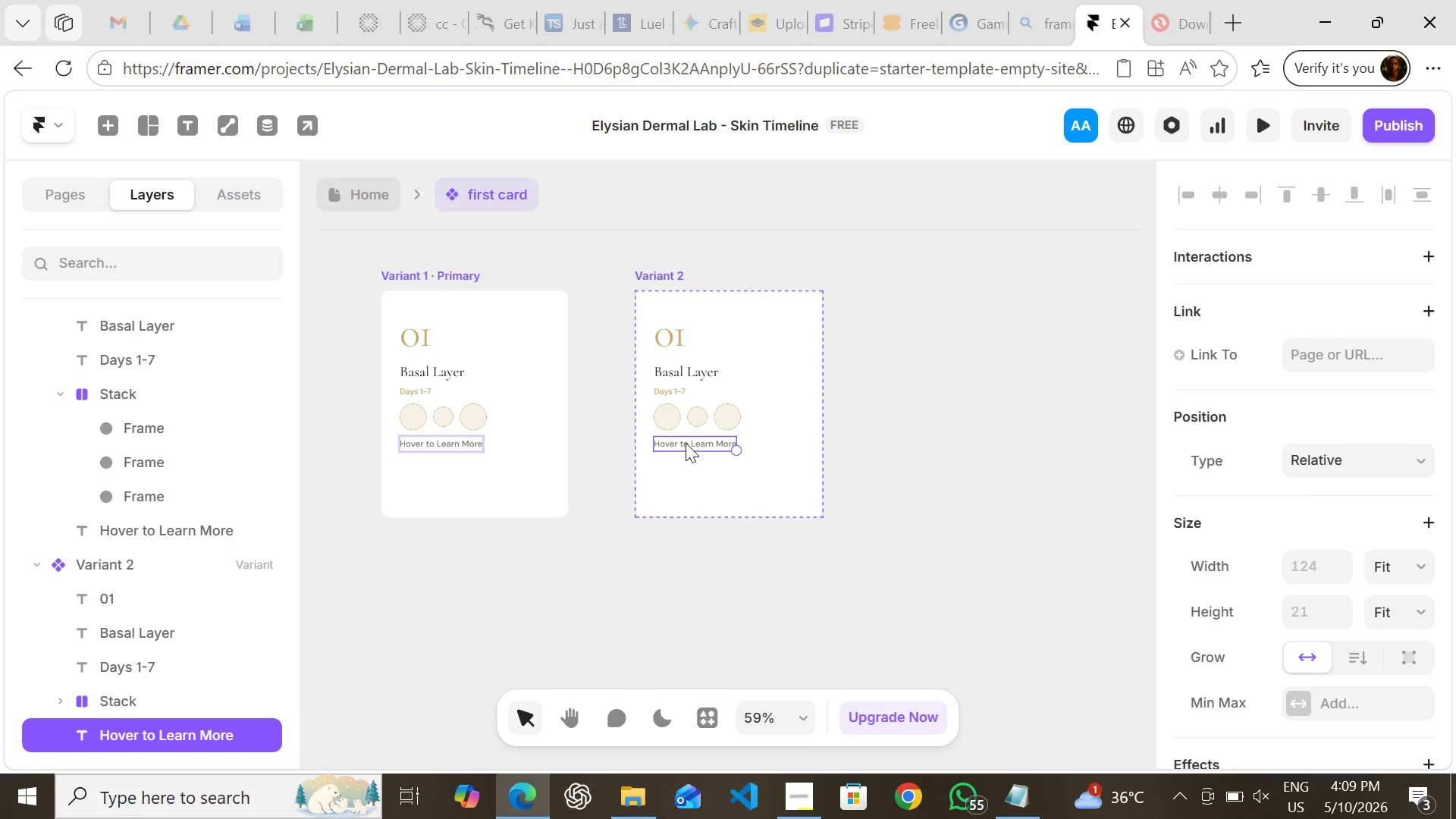 
double_click([686, 443])
 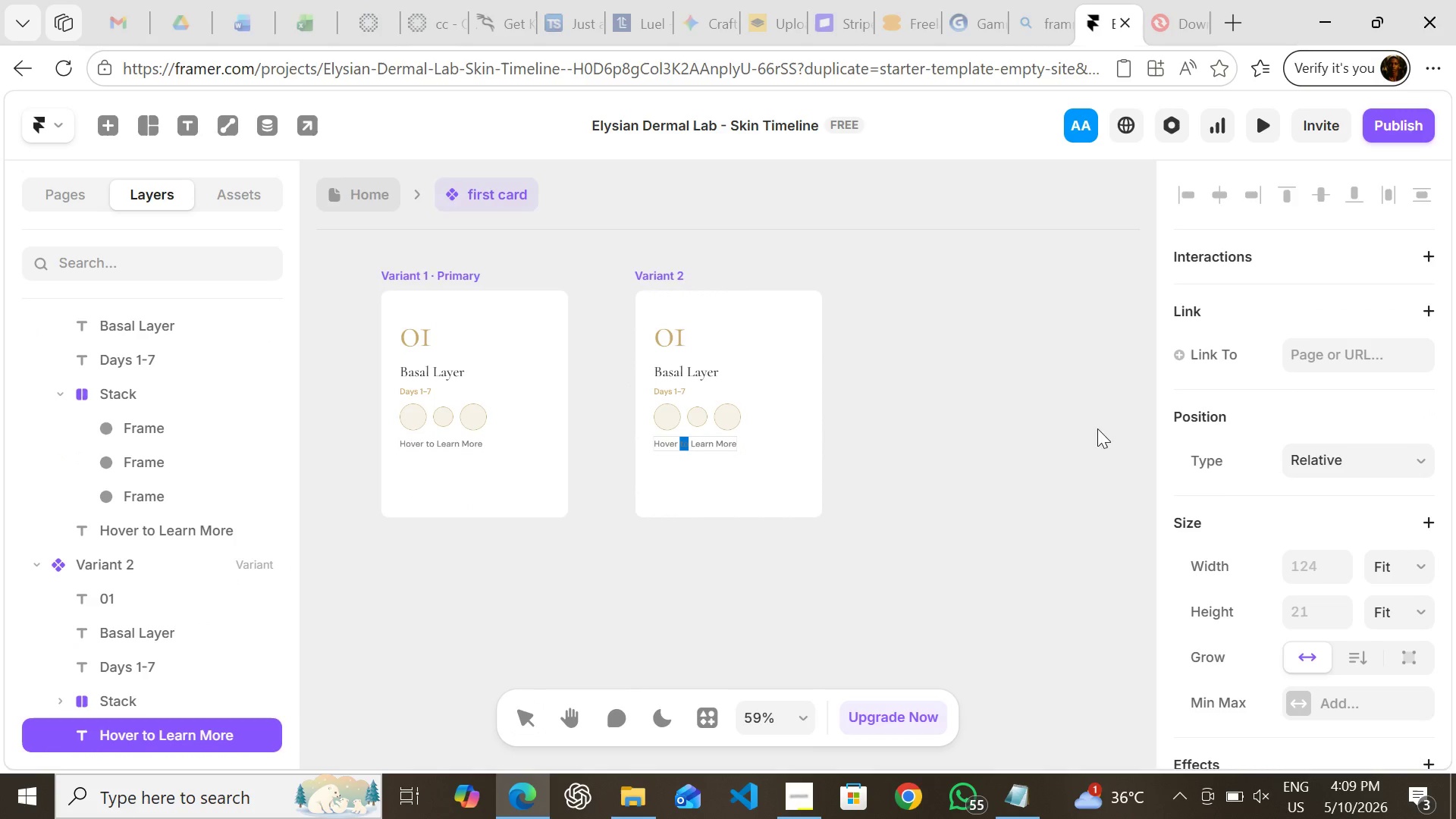 
mouse_move([1295, 488])
 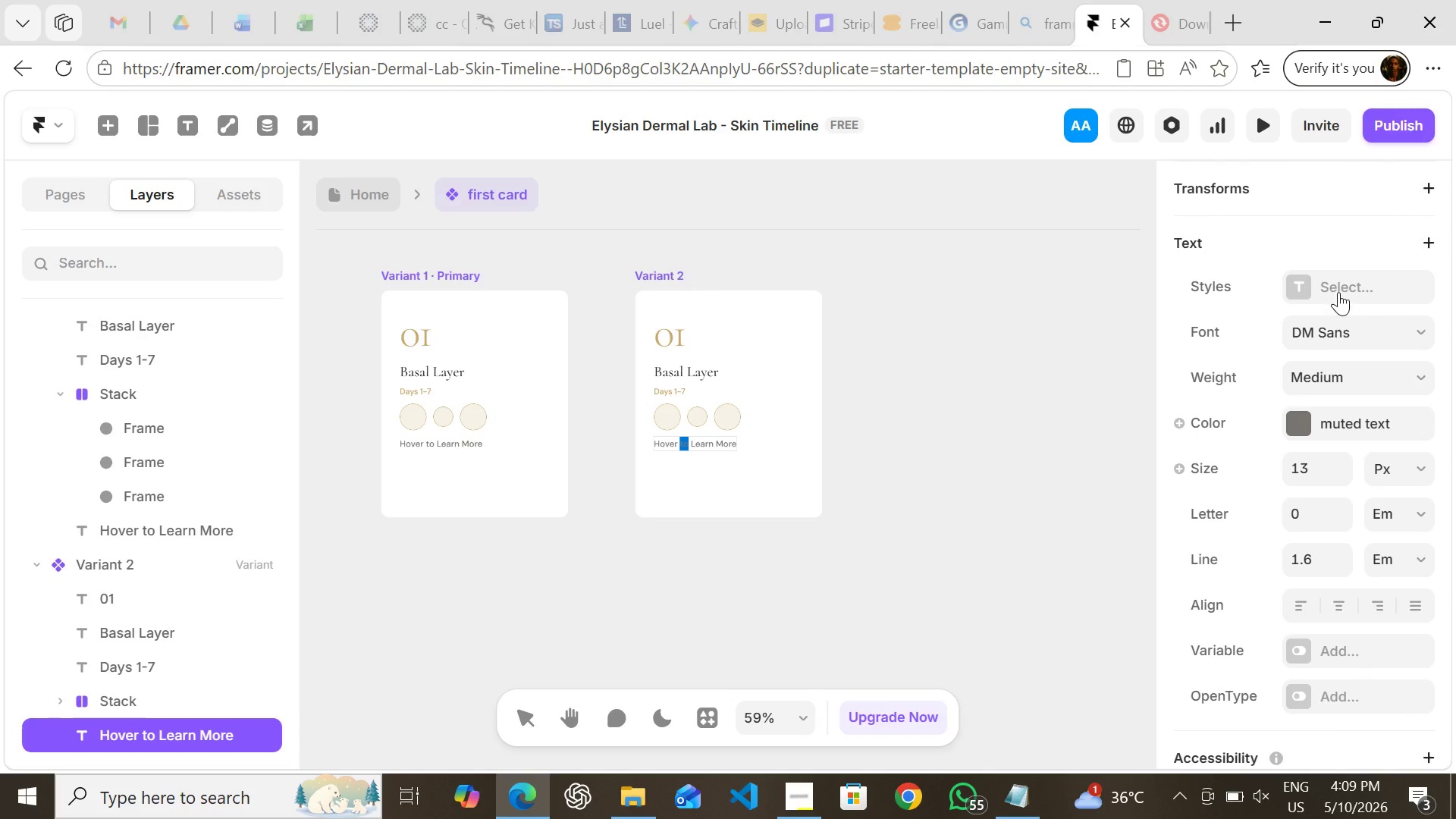 
mouse_move([1309, 414])
 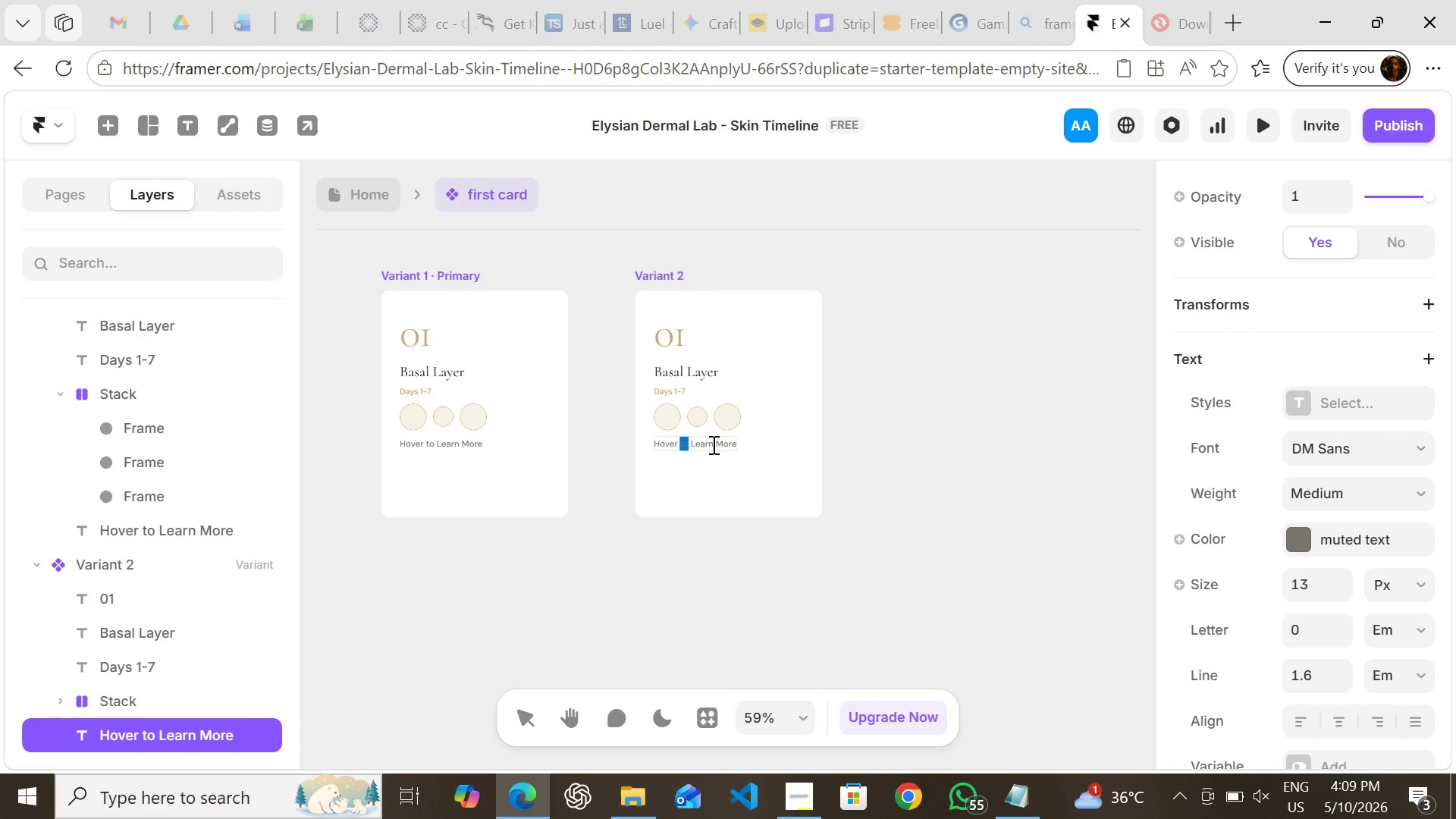 
double_click([712, 444])
 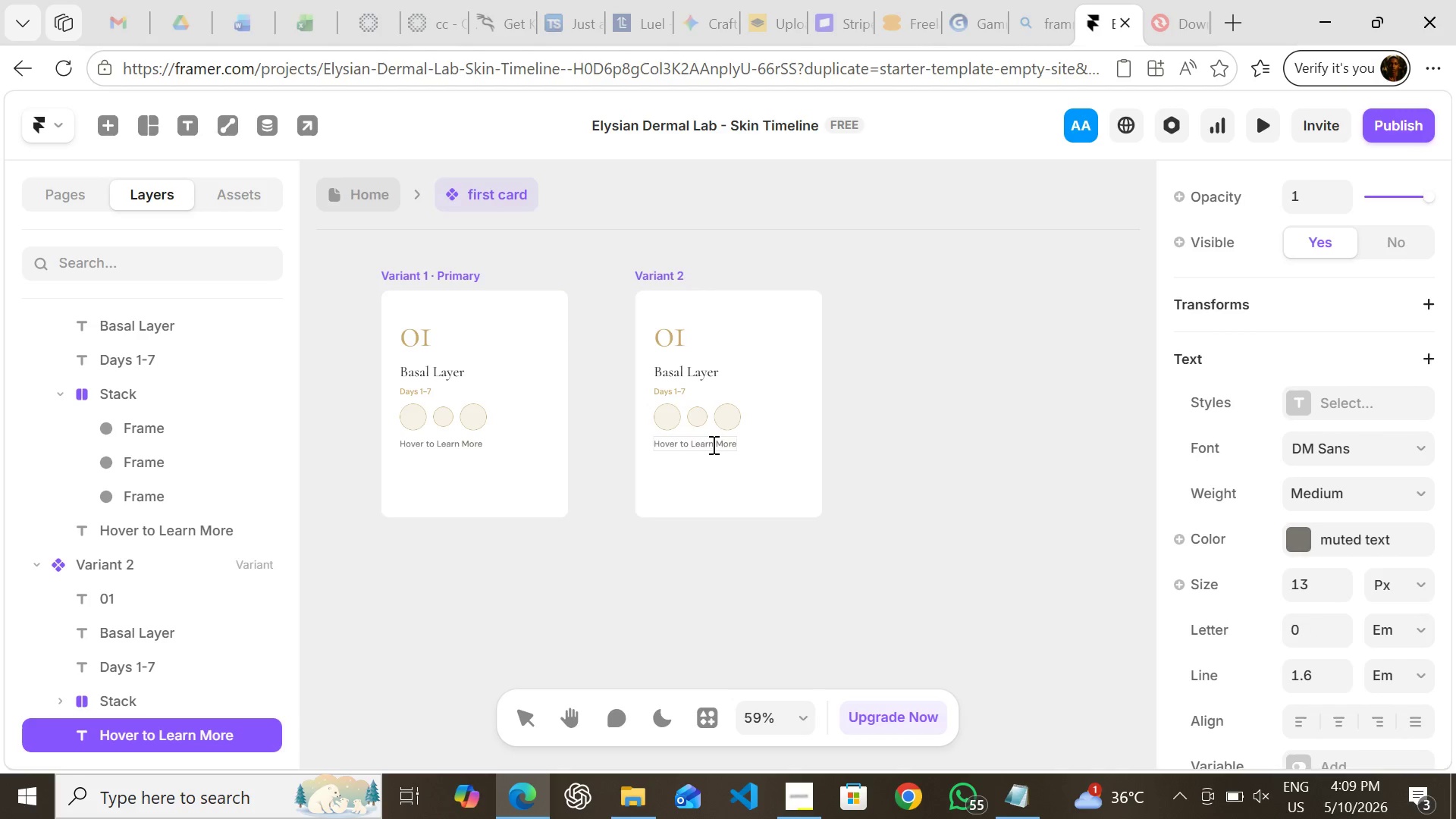 
triple_click([712, 444])
 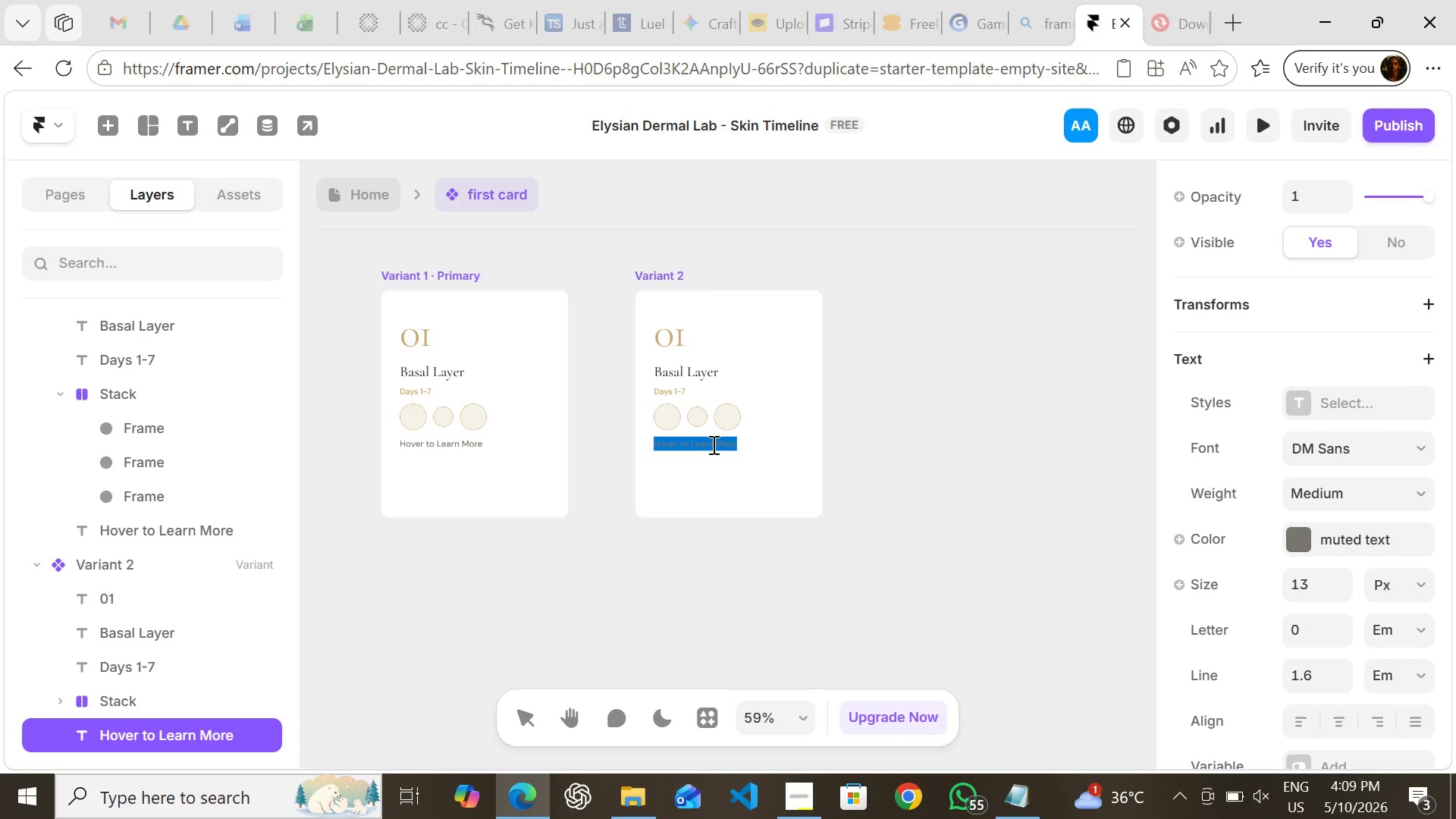 
type(New )
 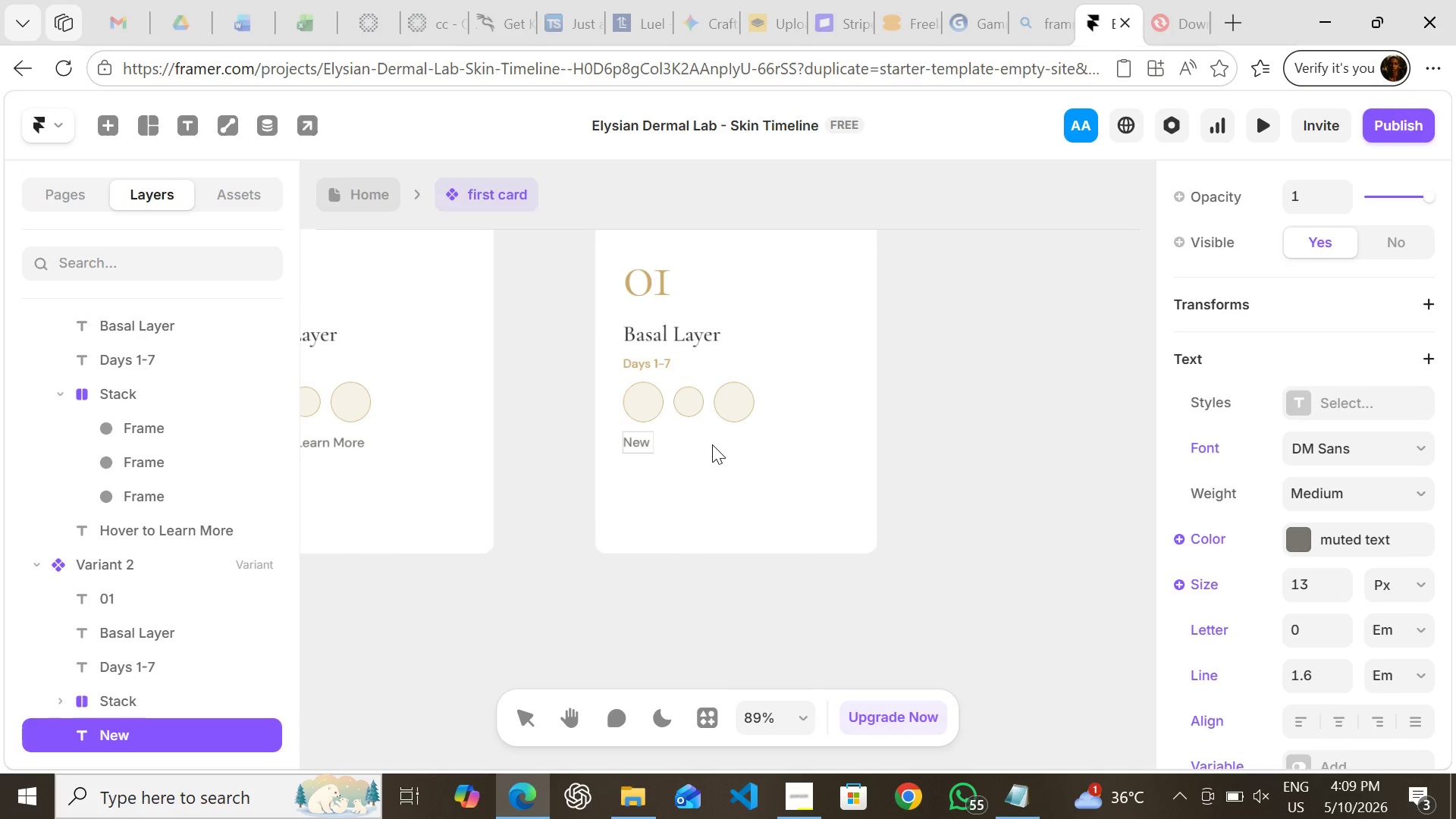 
type(kera)
 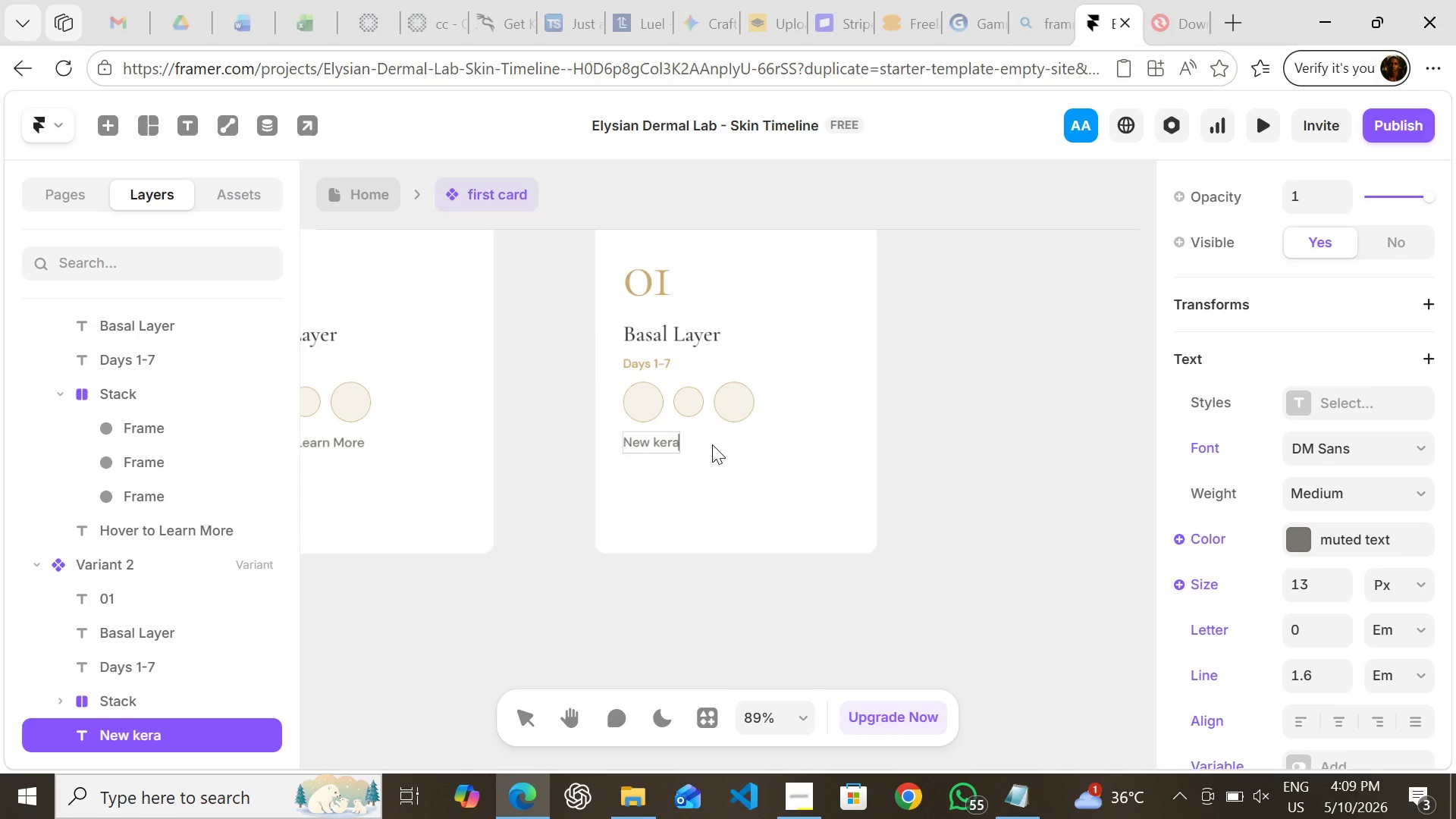 
type(tin)
 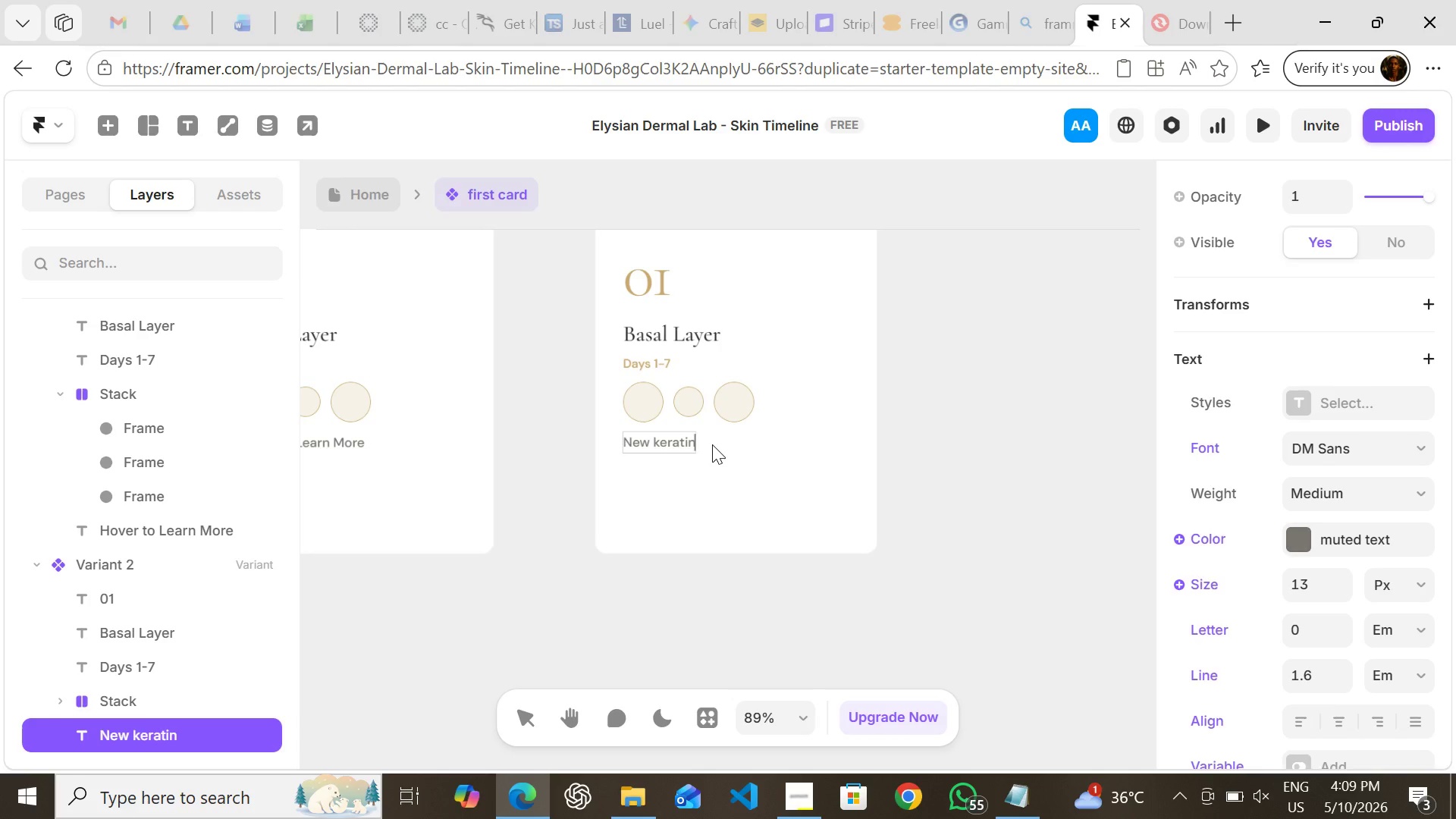 
type(ocy)
 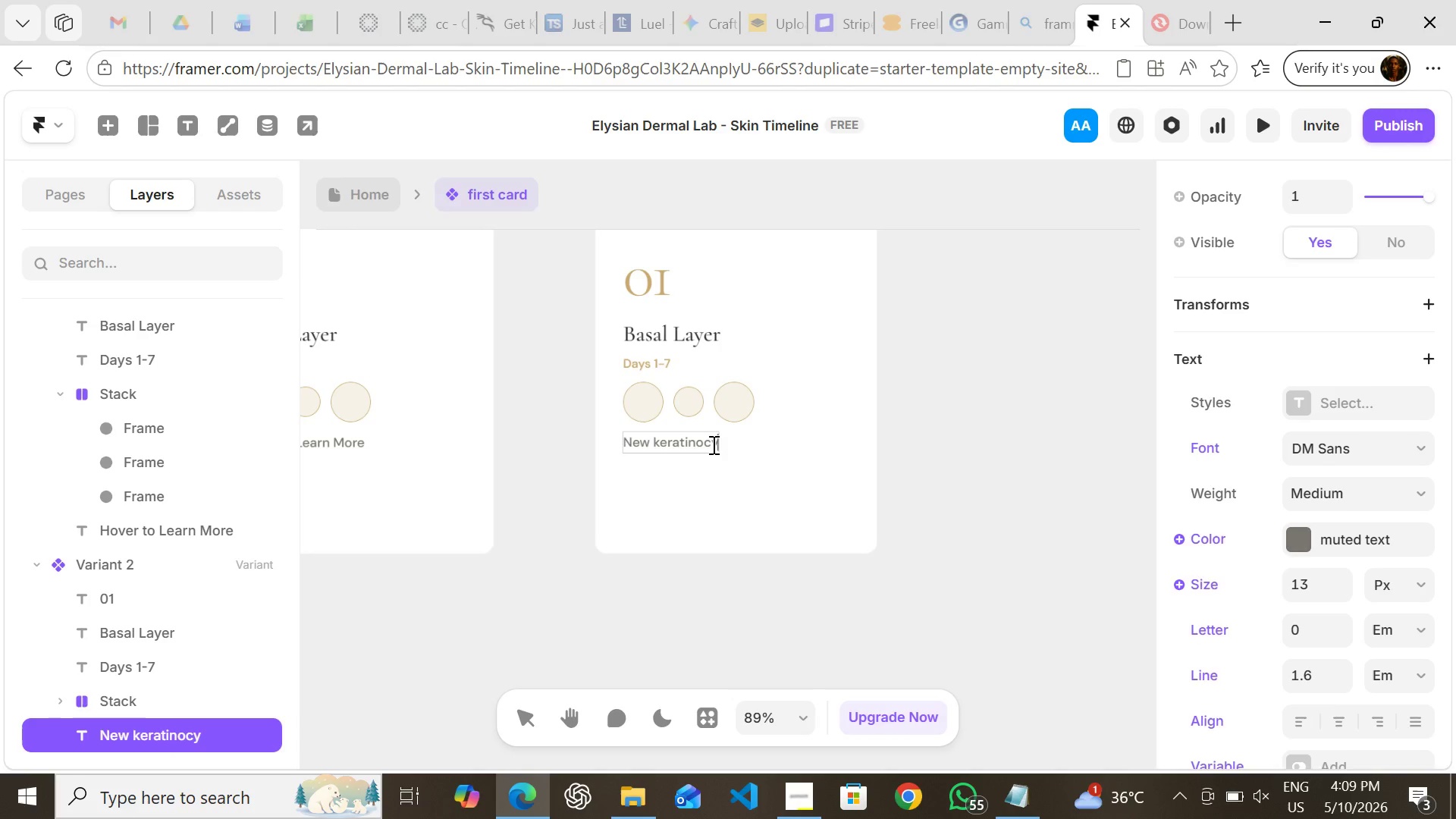 
type(tes are born in the )
 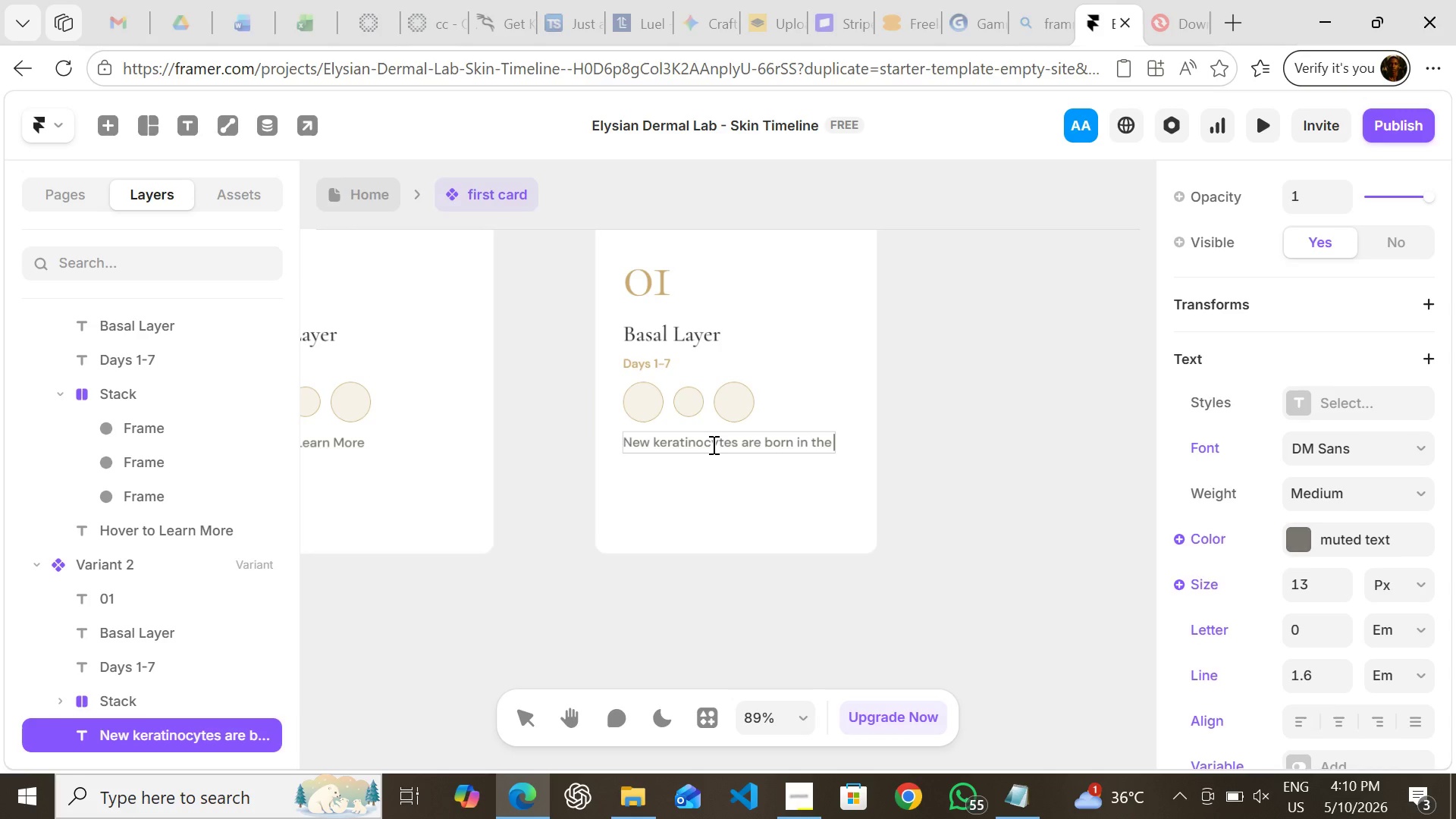 
type(deepest )
 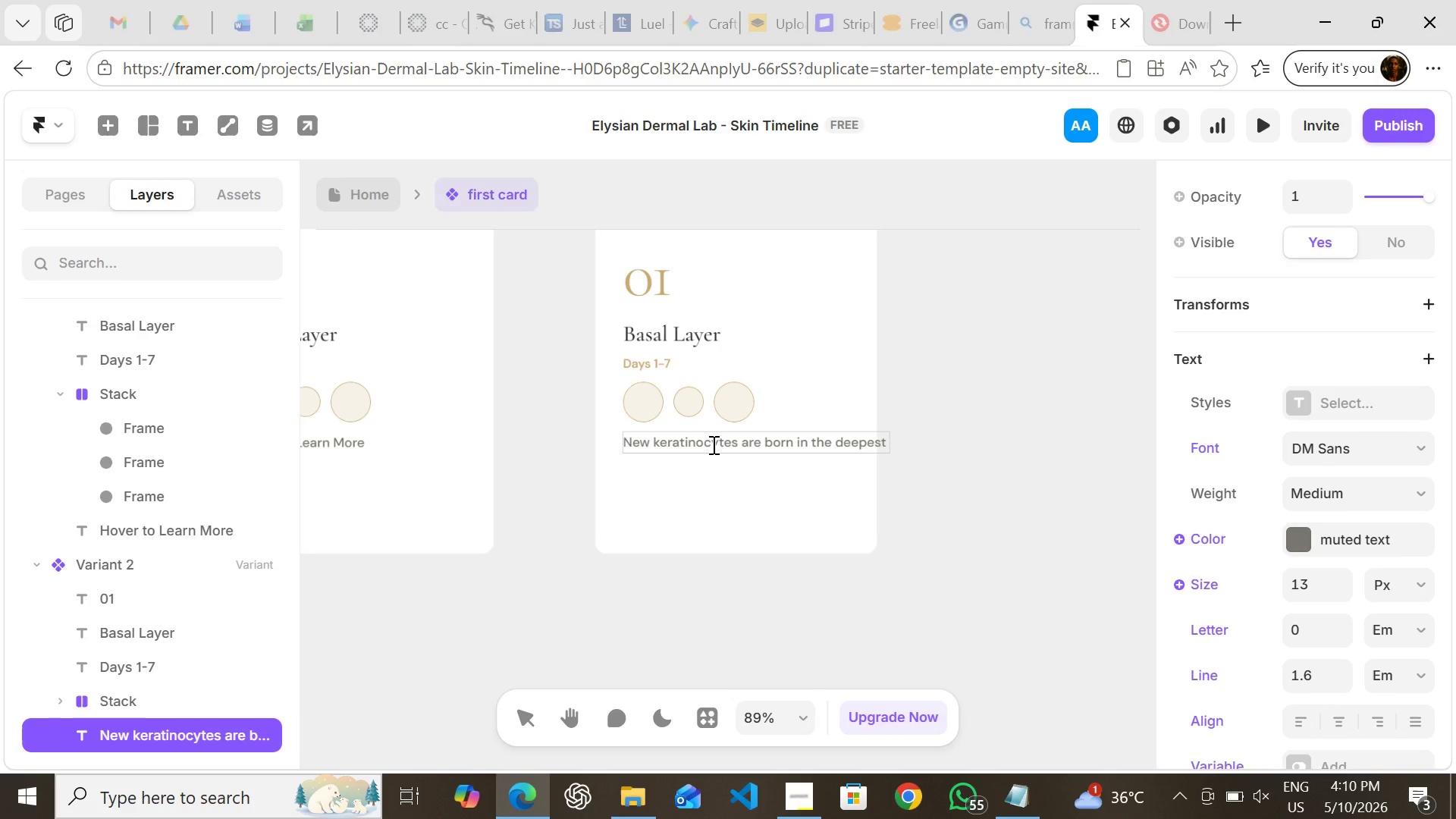 
type(skin layer)
key(Backspace)
type(r. t)
key(Backspace)
type(These )
 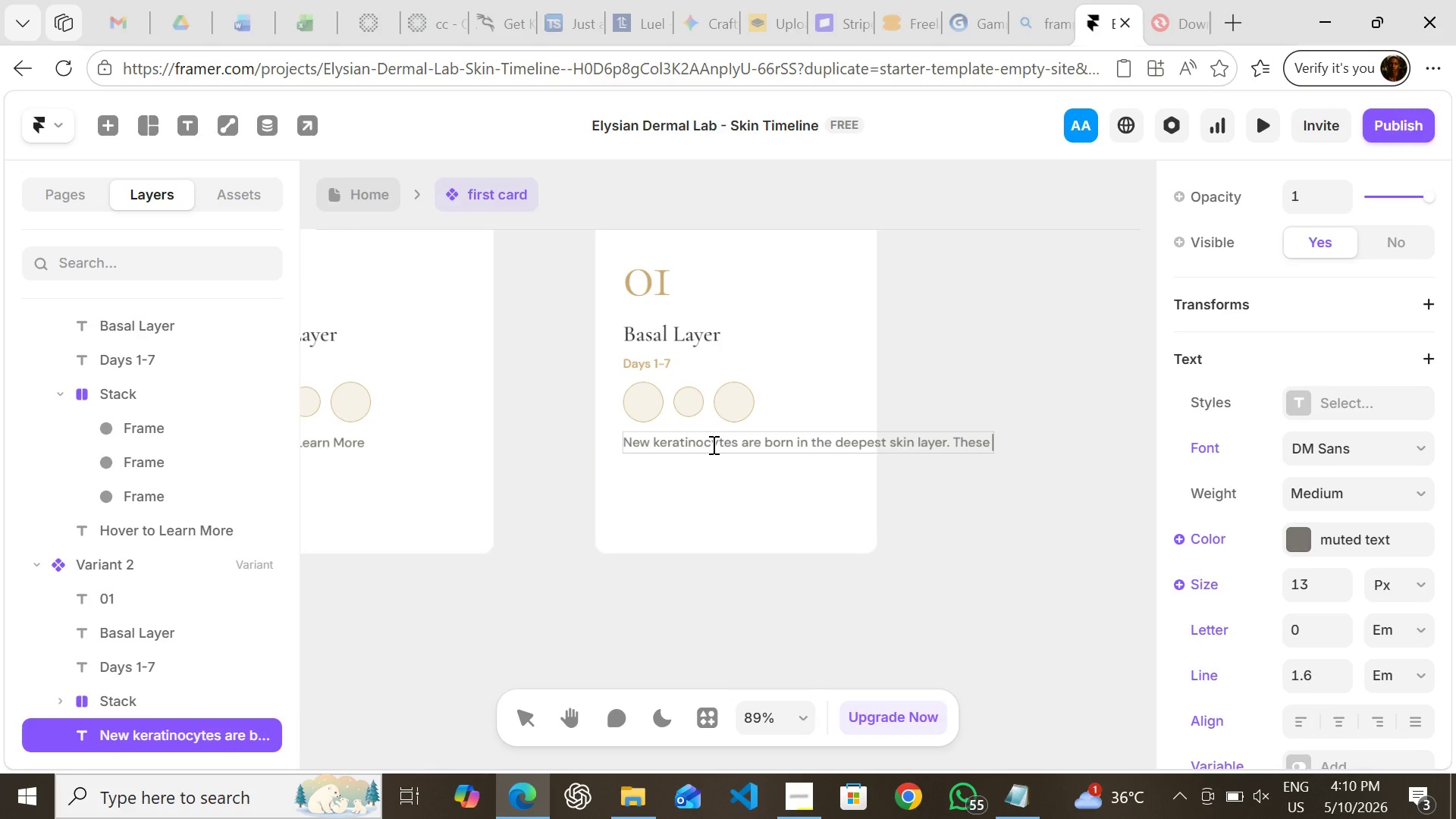 
type(stem)
 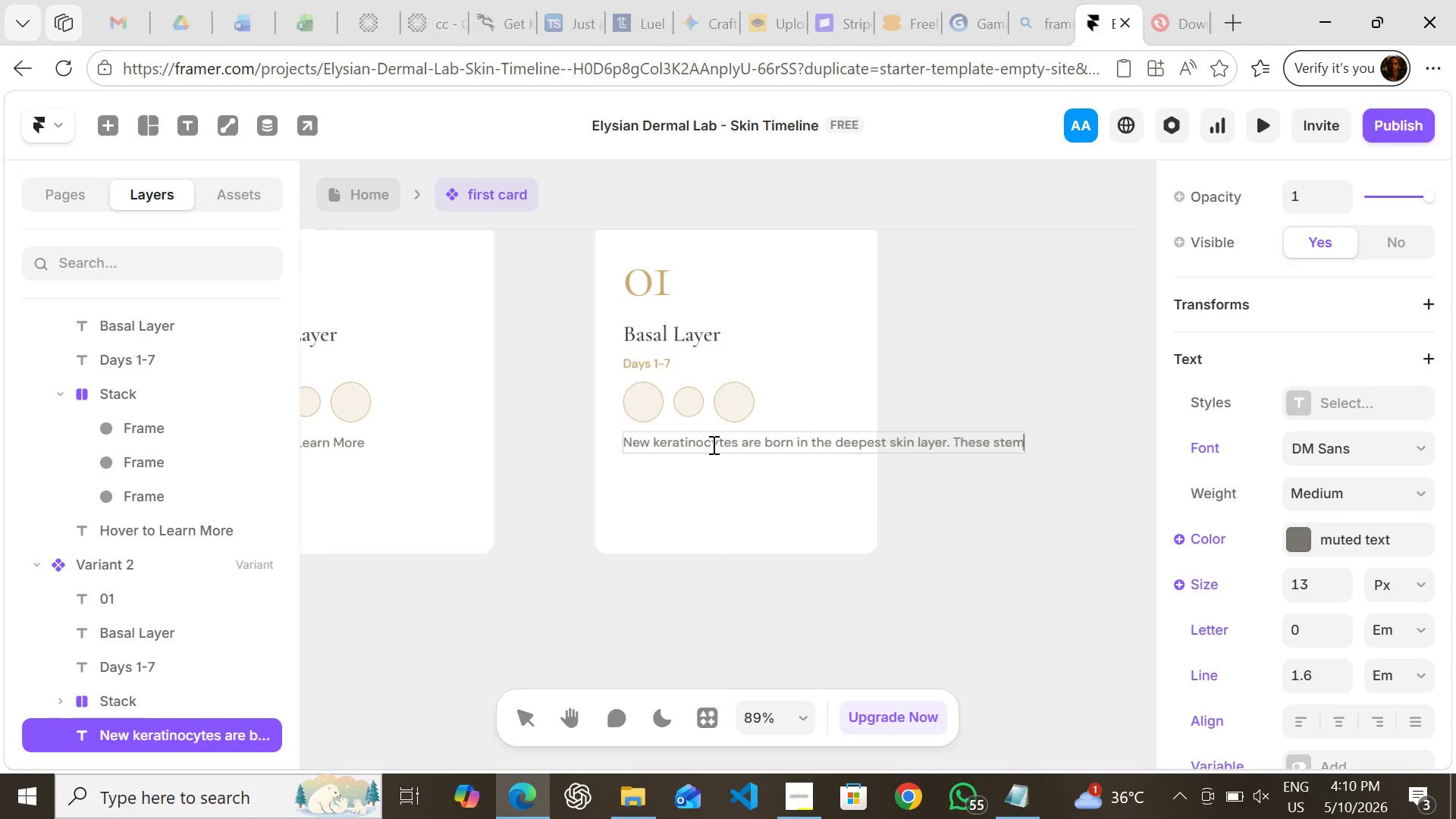 
wait(6.17)
 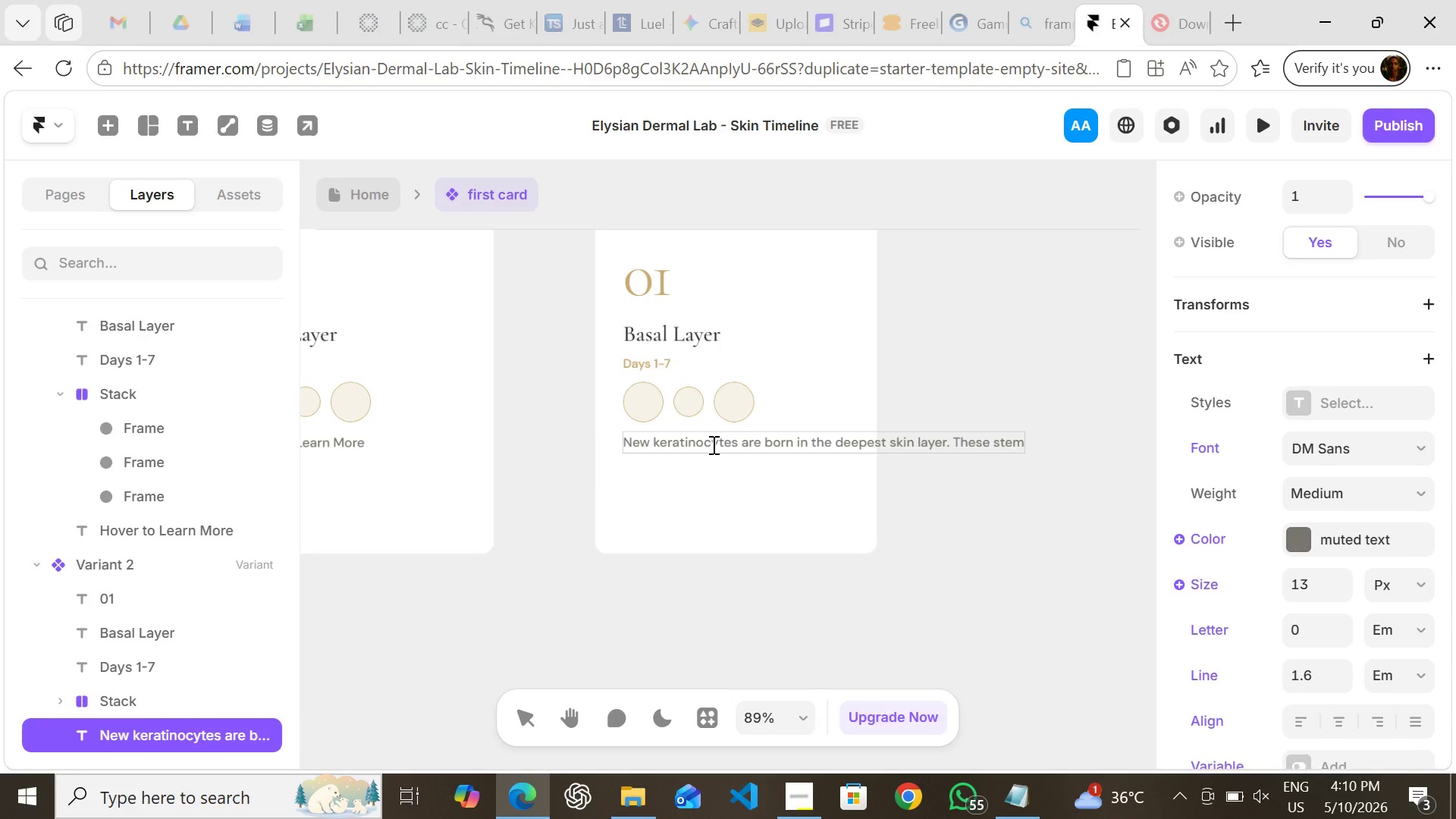 
type(-like)
 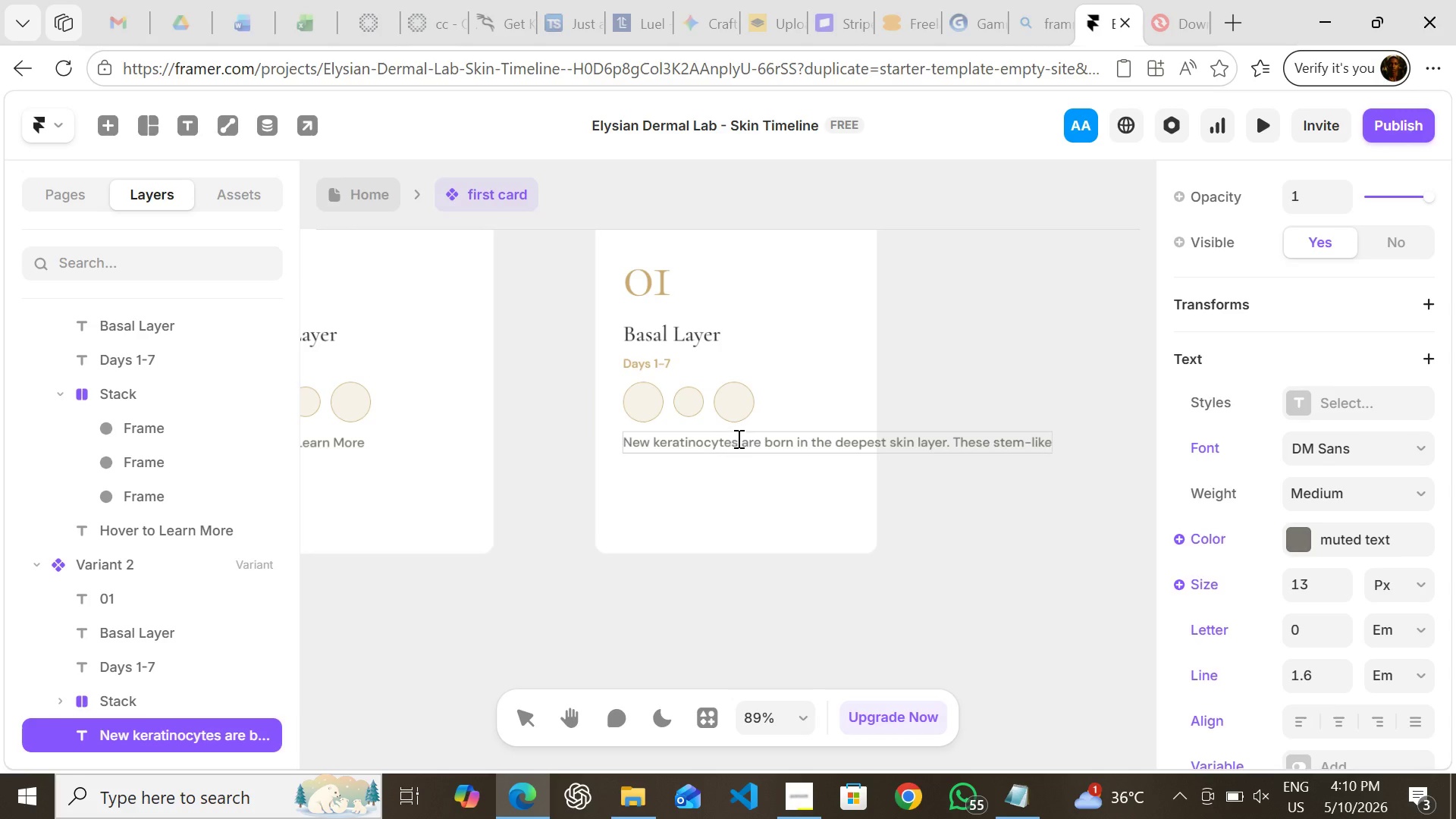 
left_click([737, 438])
 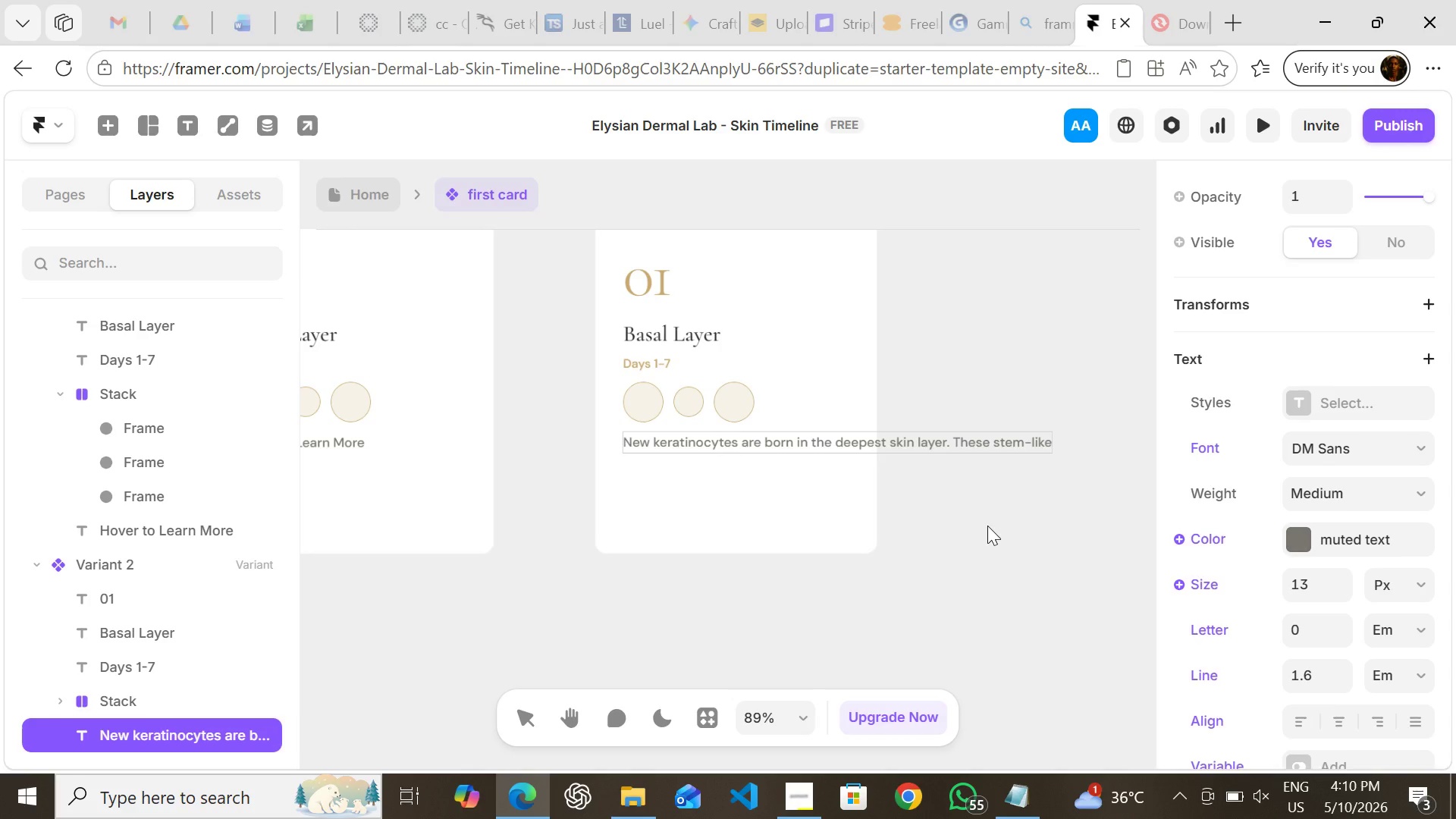 
left_click([996, 523])
 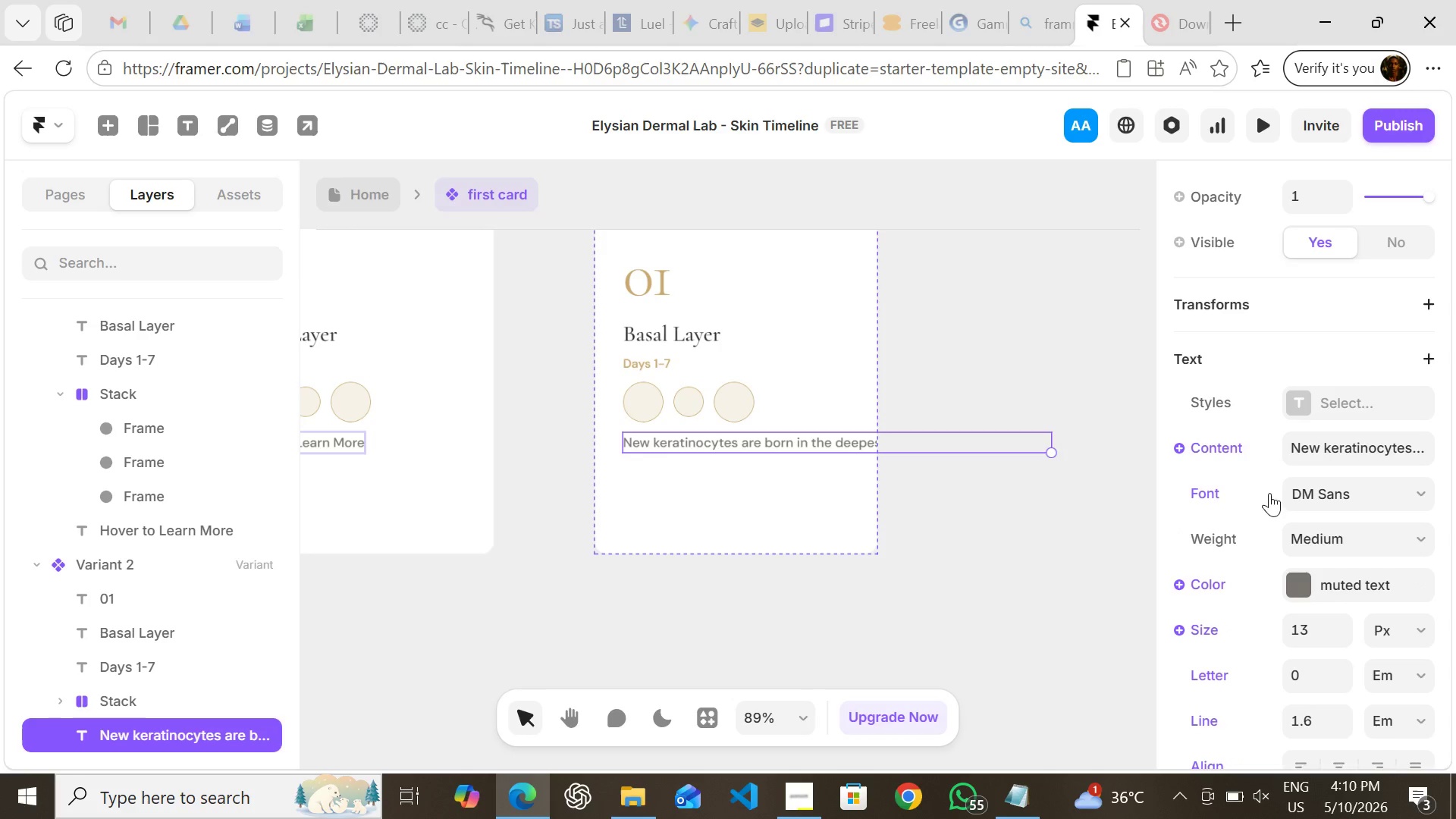 
mouse_move([1292, 475])
 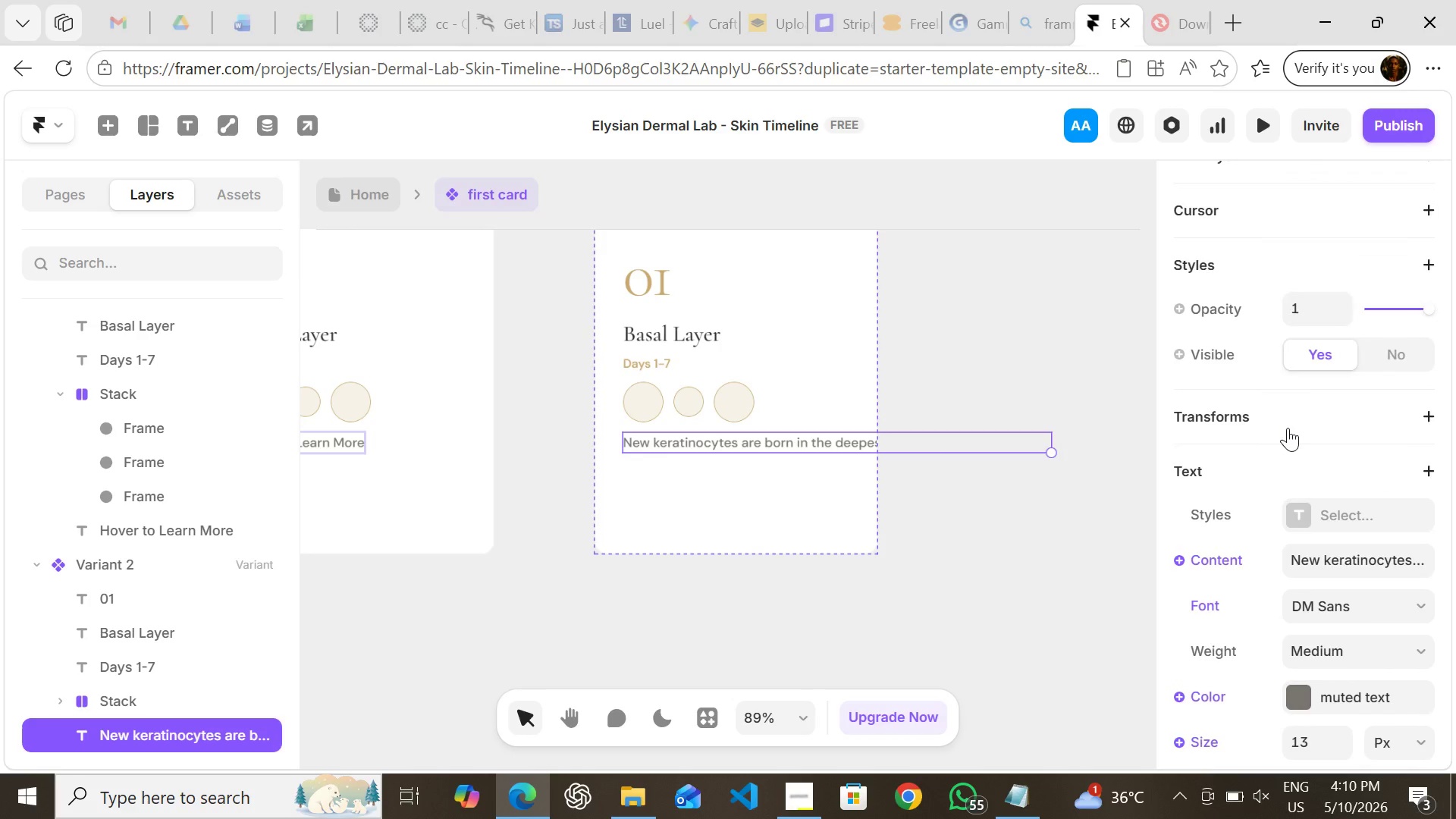 
mouse_move([1338, 363])
 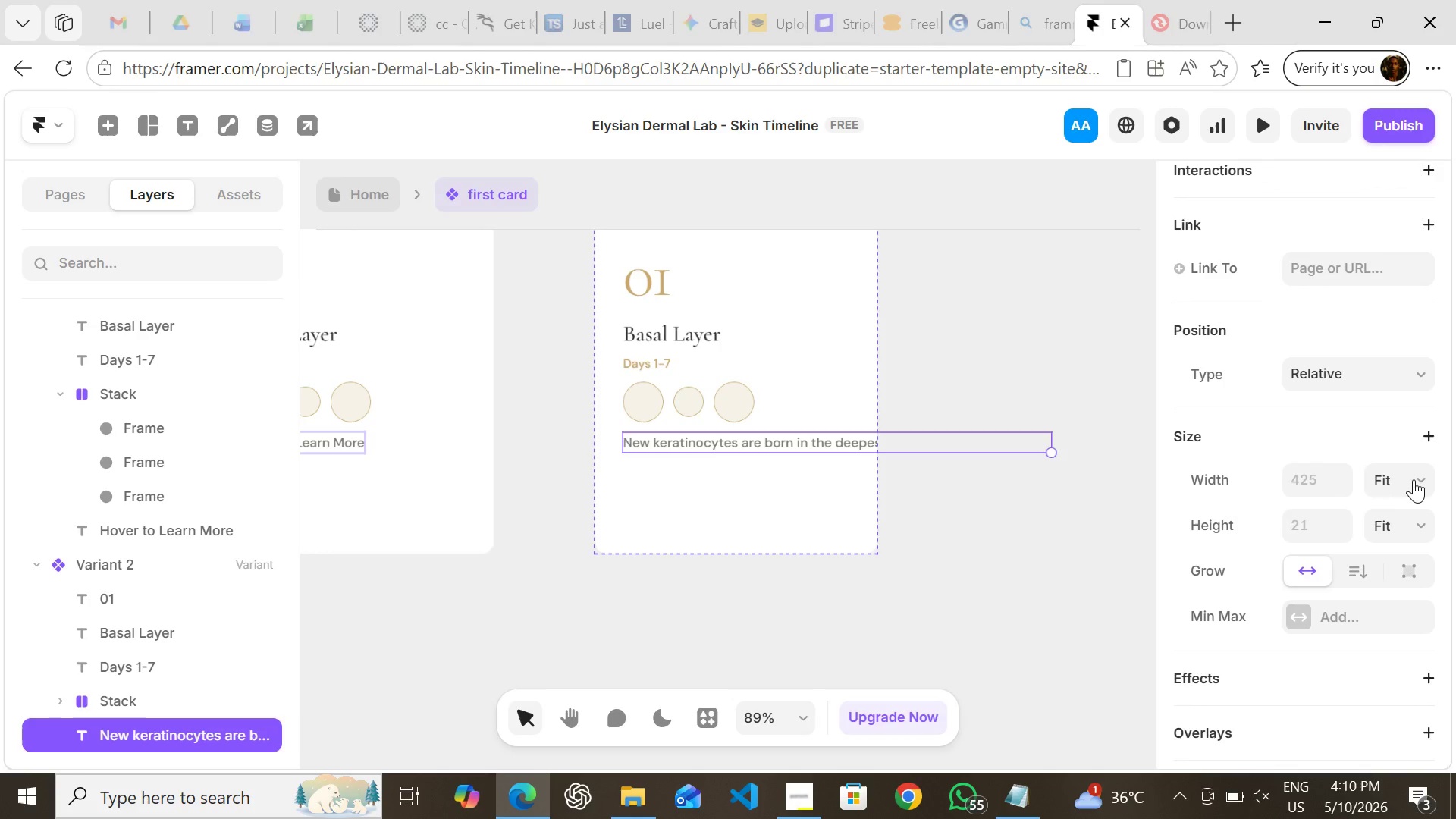 
left_click([1410, 479])
 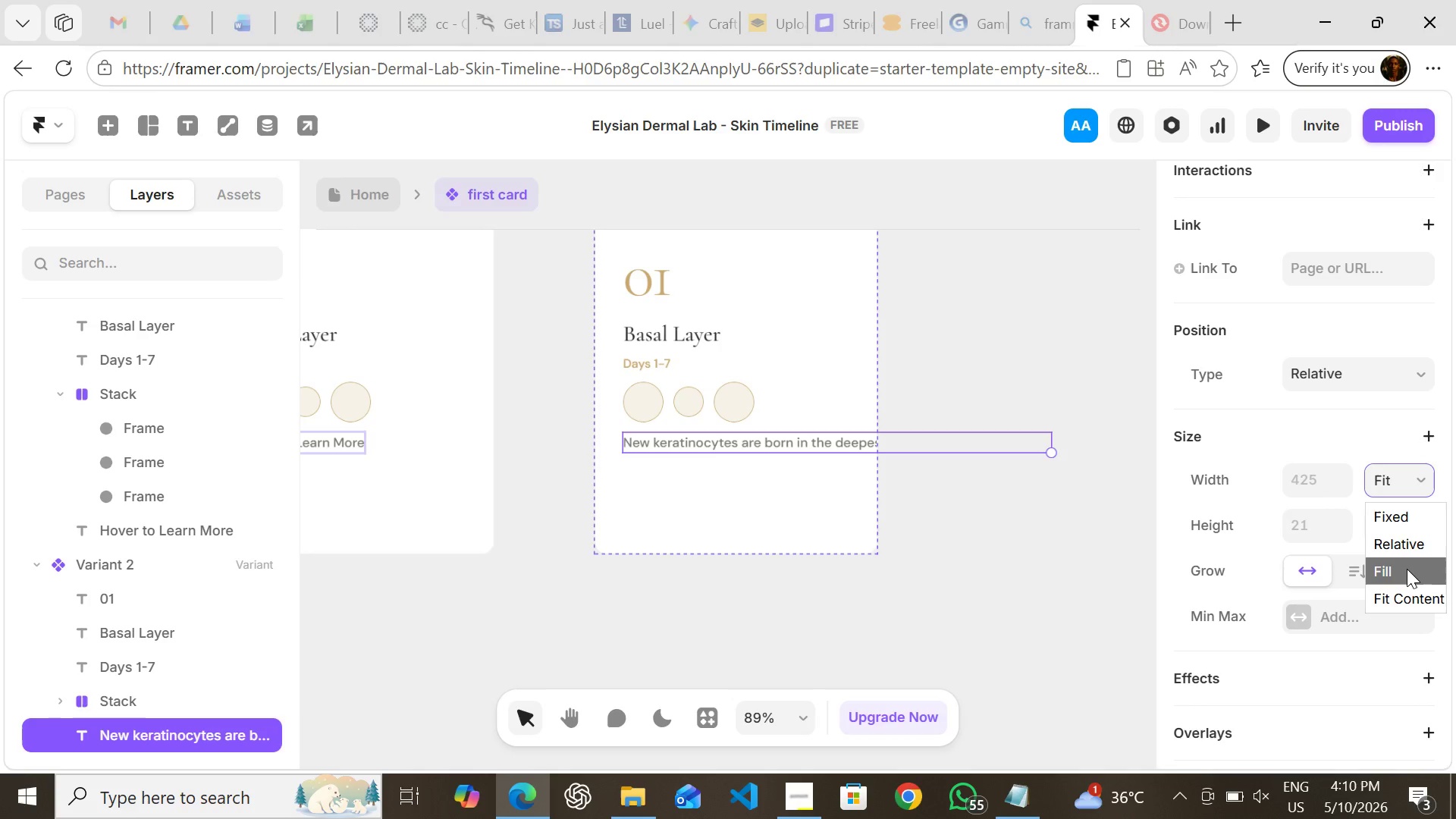 
left_click([1407, 569])
 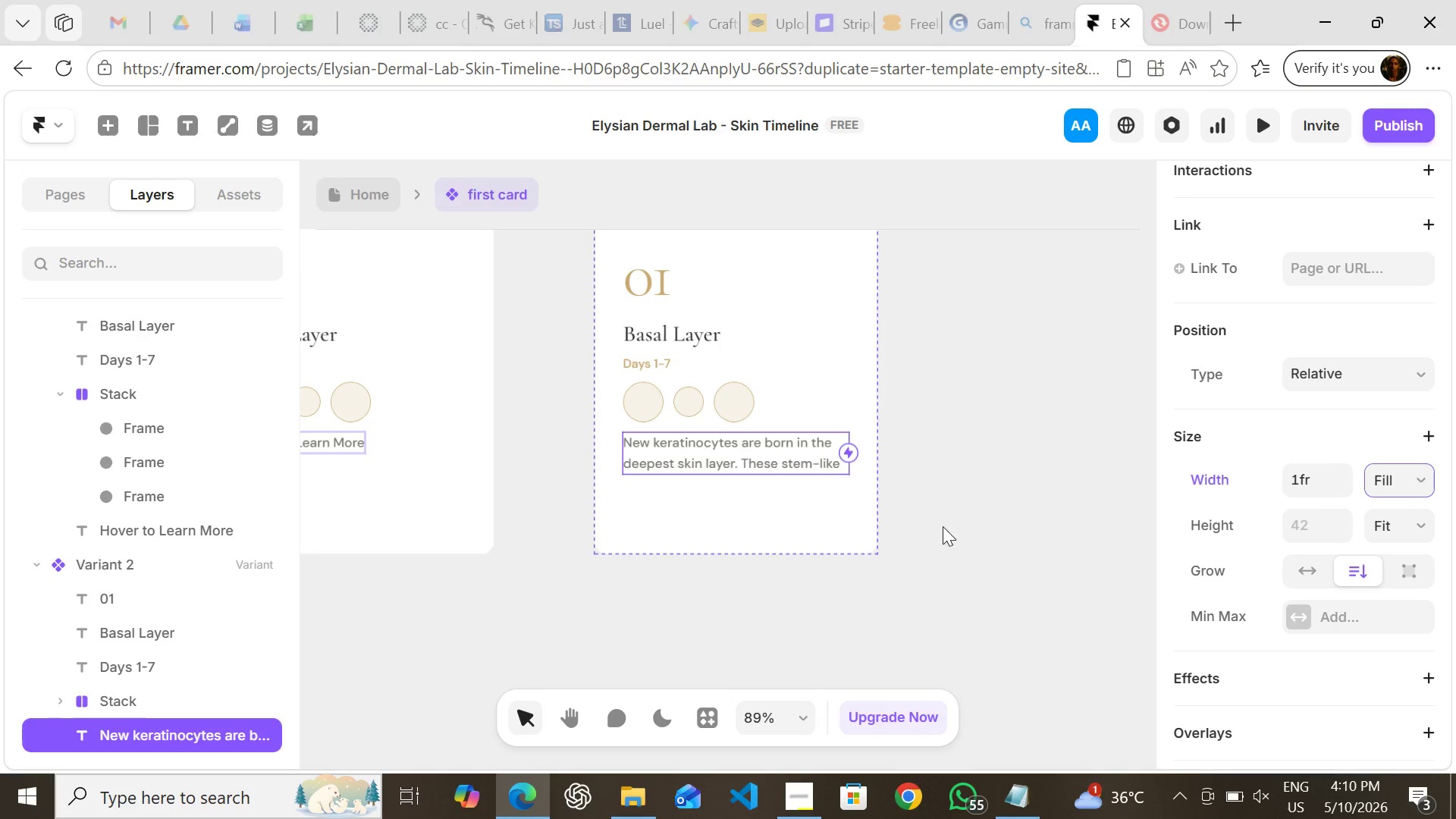 
wait(5.17)
 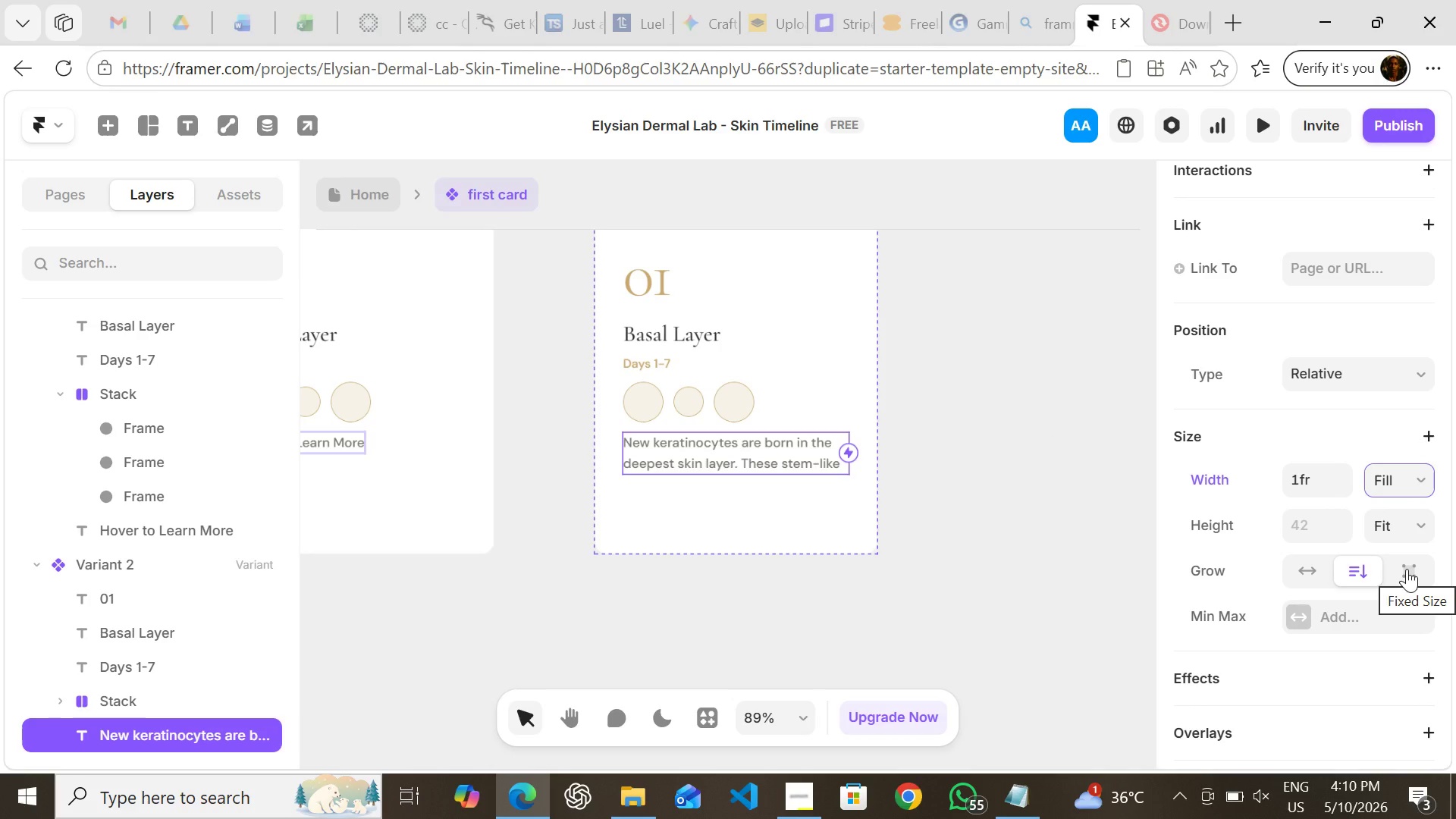 
left_click([811, 466])
 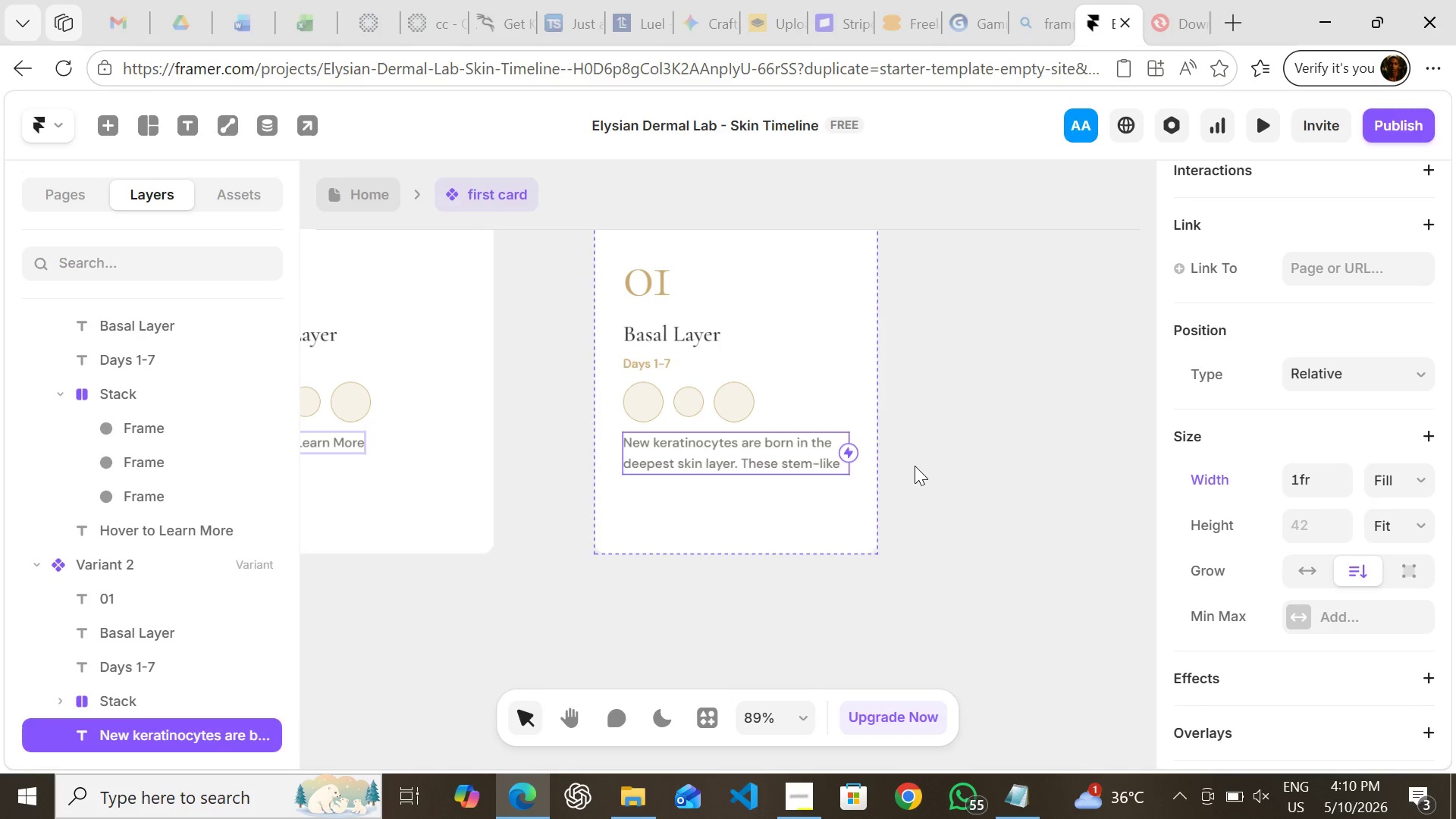 
left_click([924, 466])
 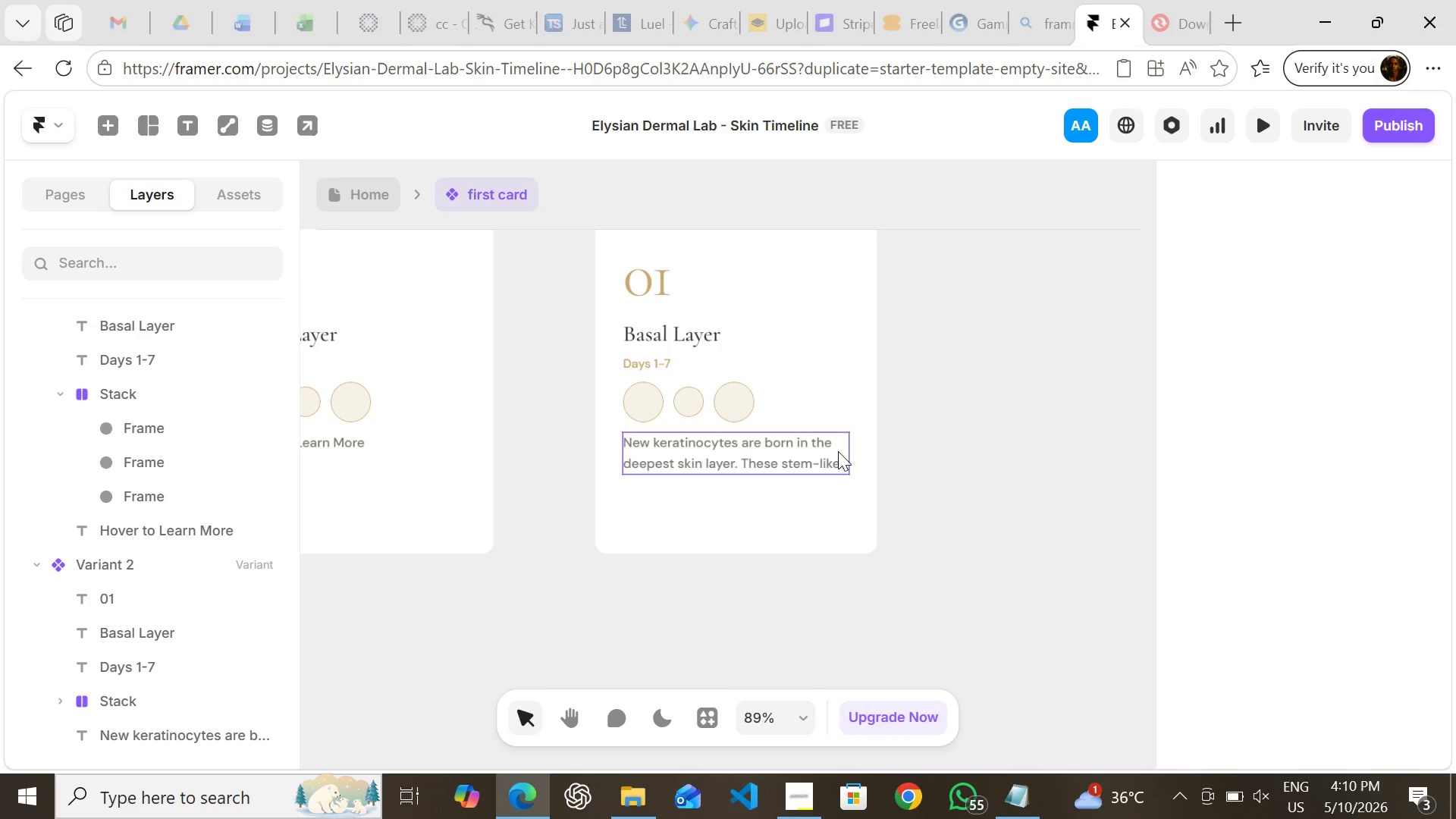 
double_click([838, 451])
 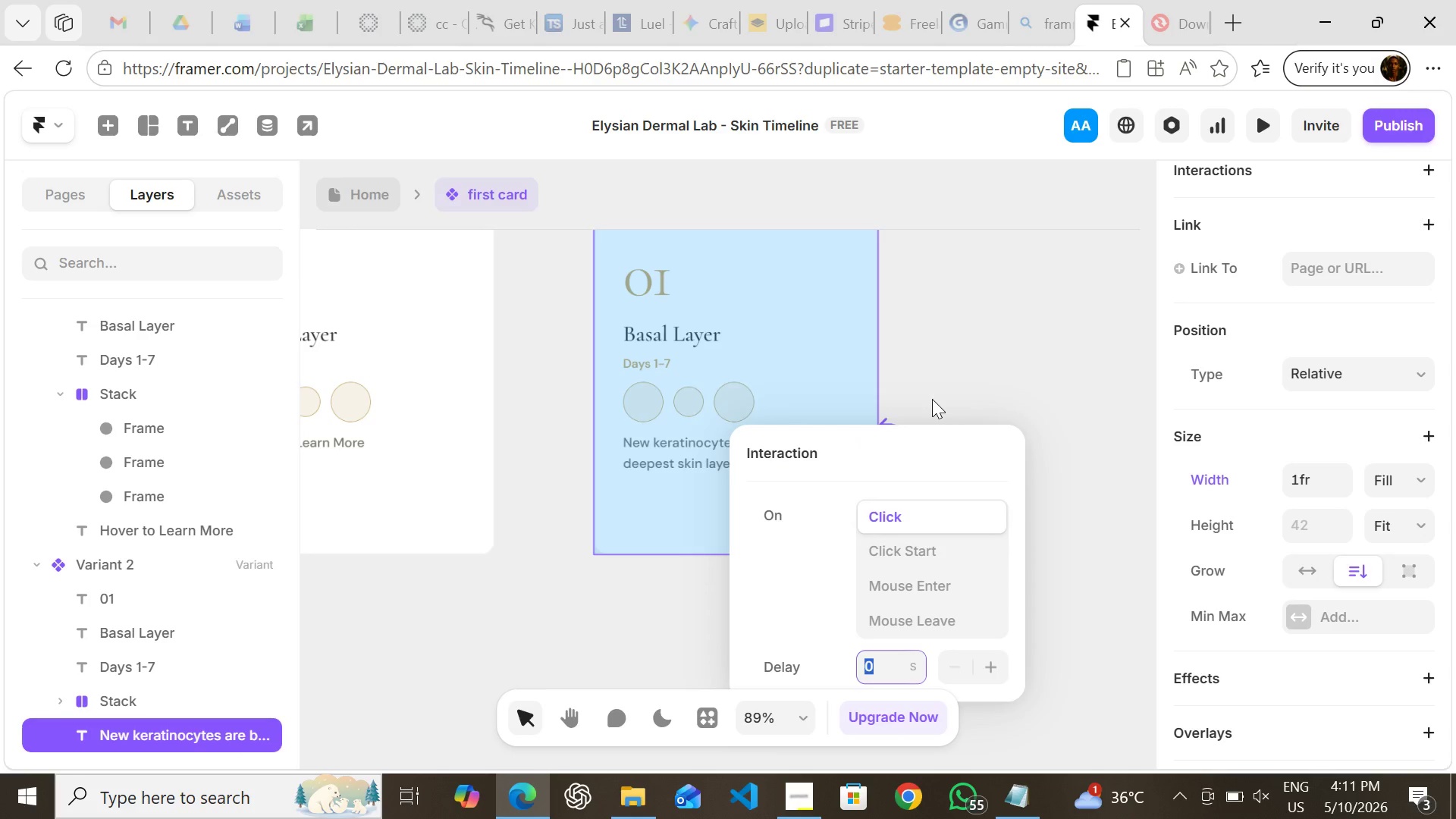 
left_click([934, 396])
 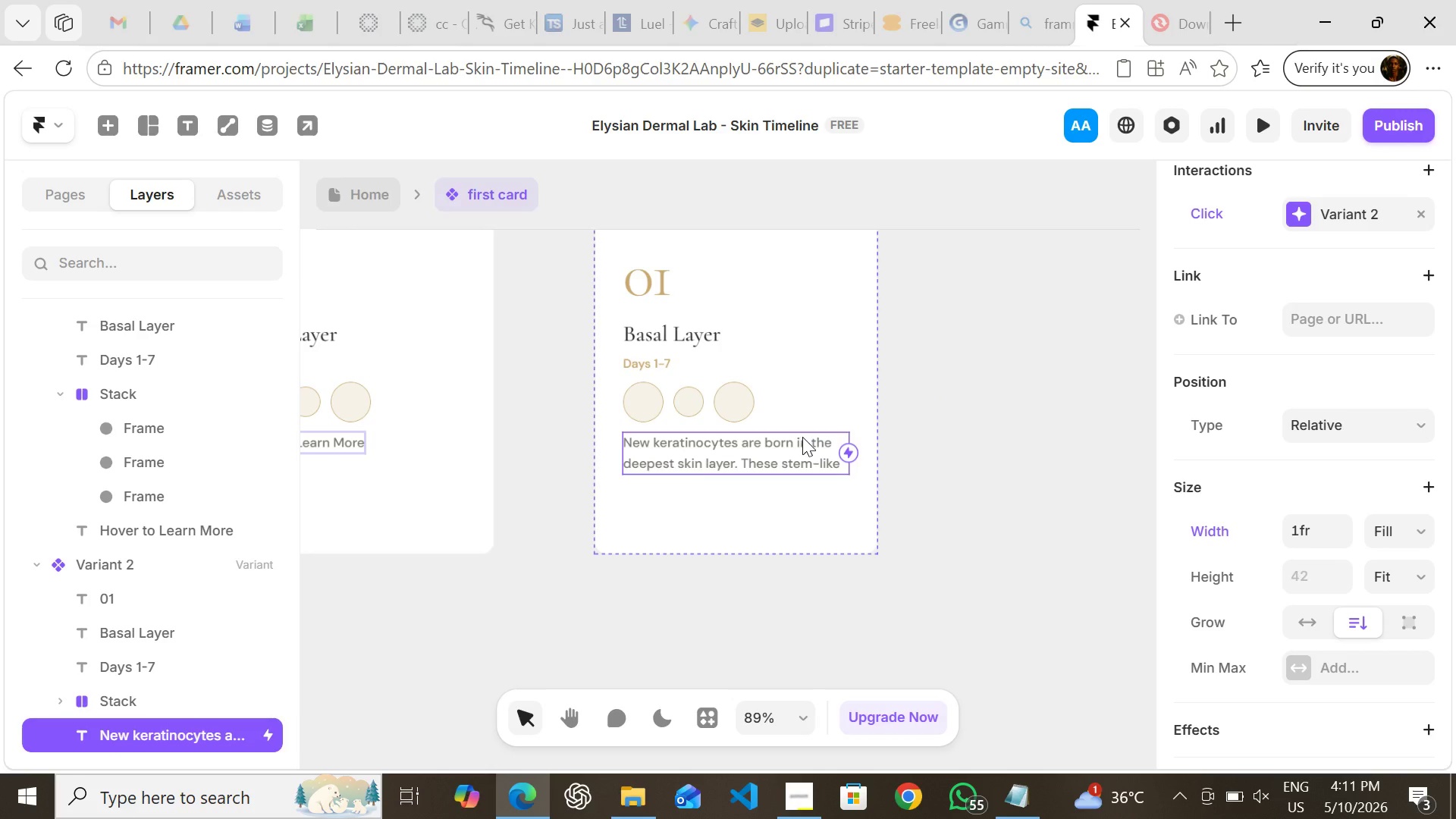 
double_click([802, 444])
 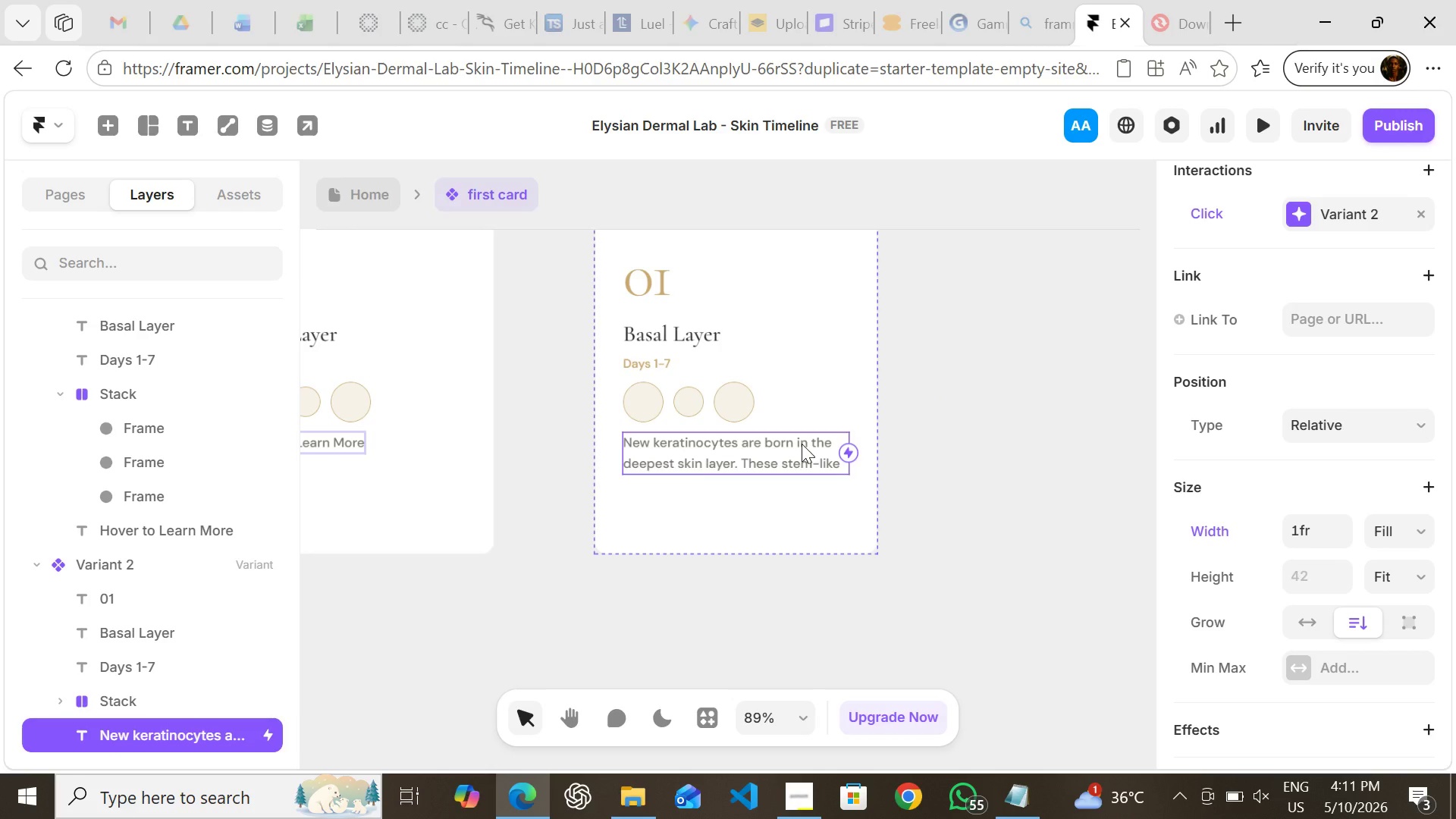 
triple_click([802, 444])
 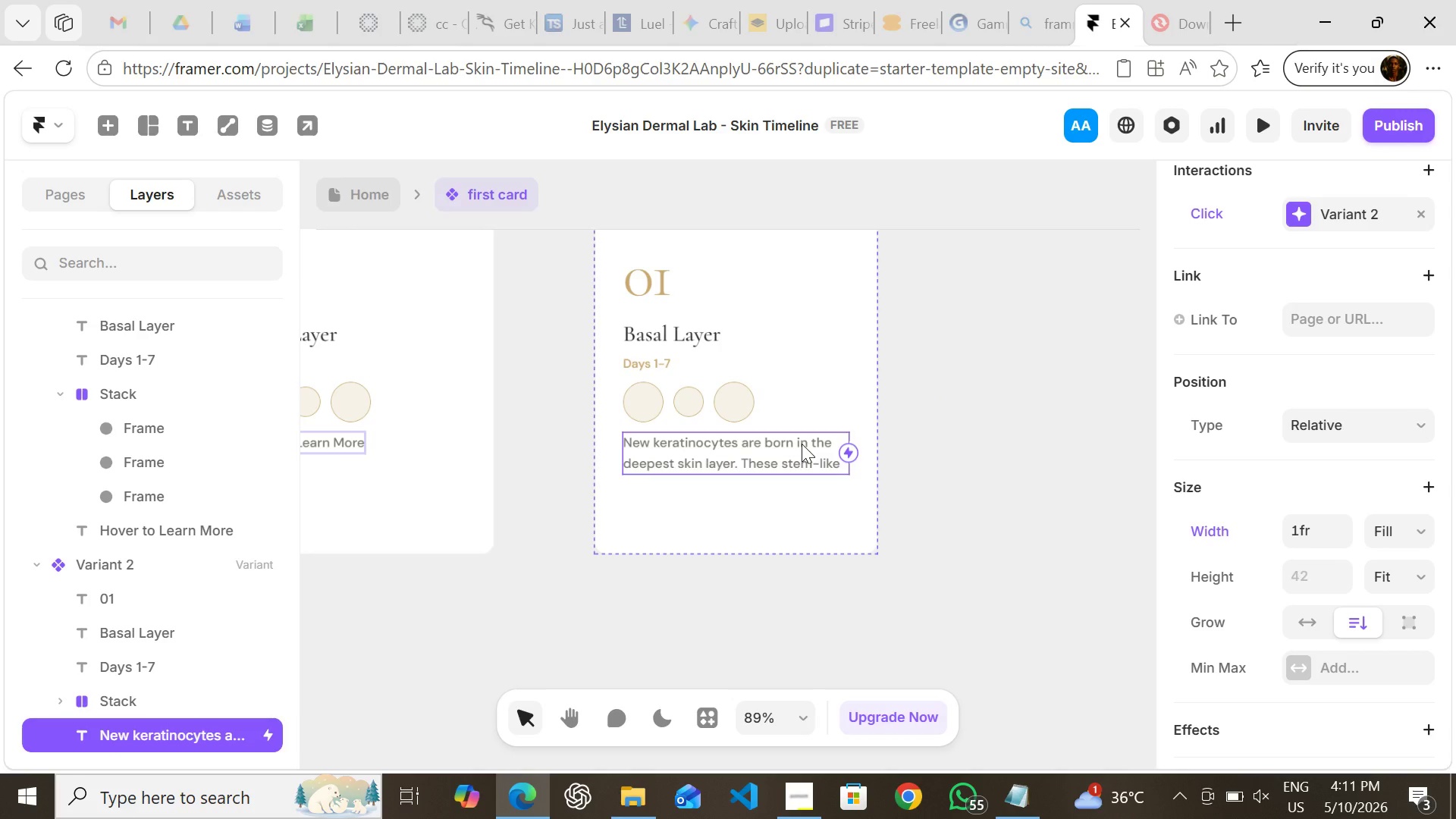 
left_click([802, 444])
 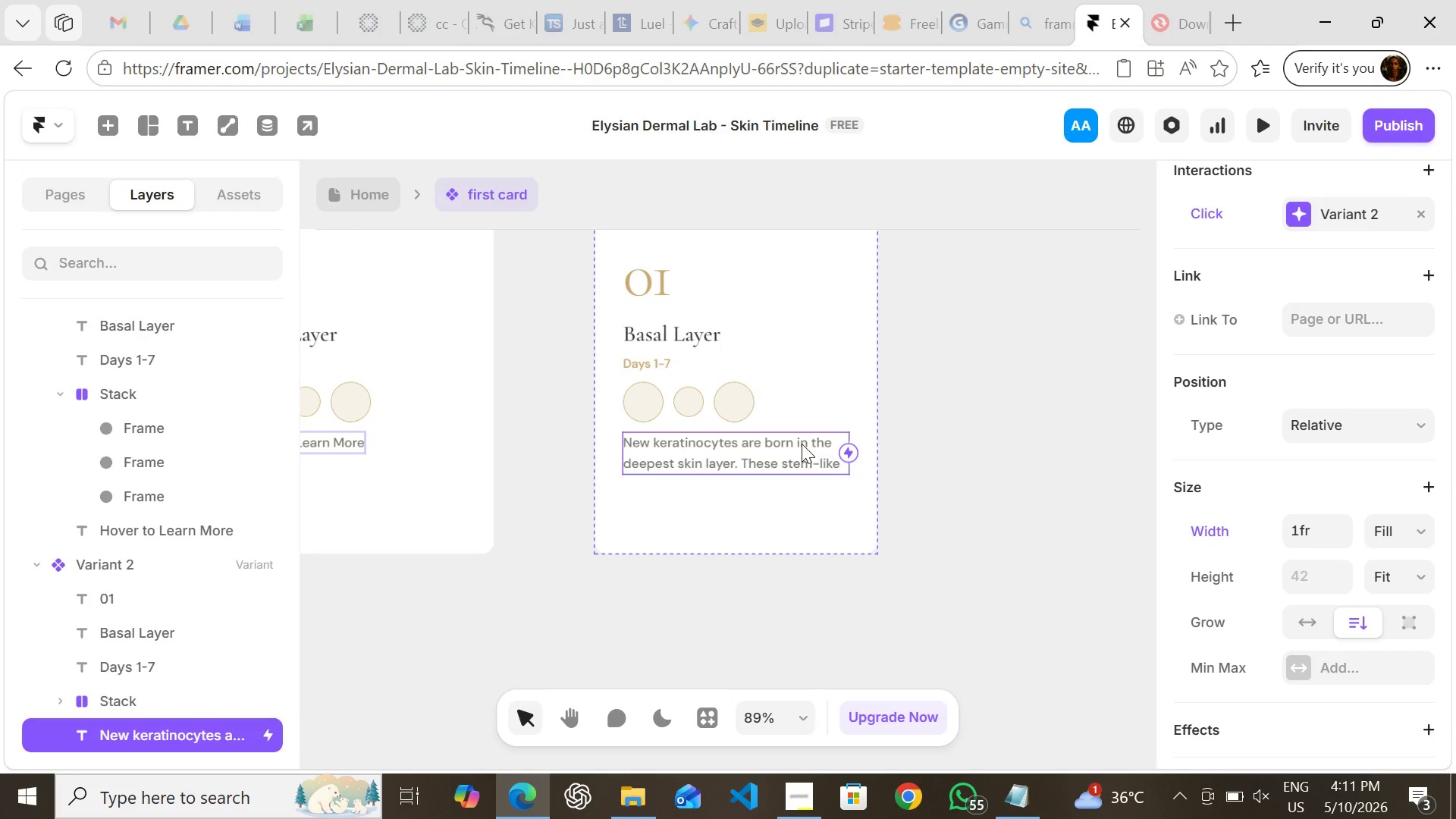 
double_click([802, 444])
 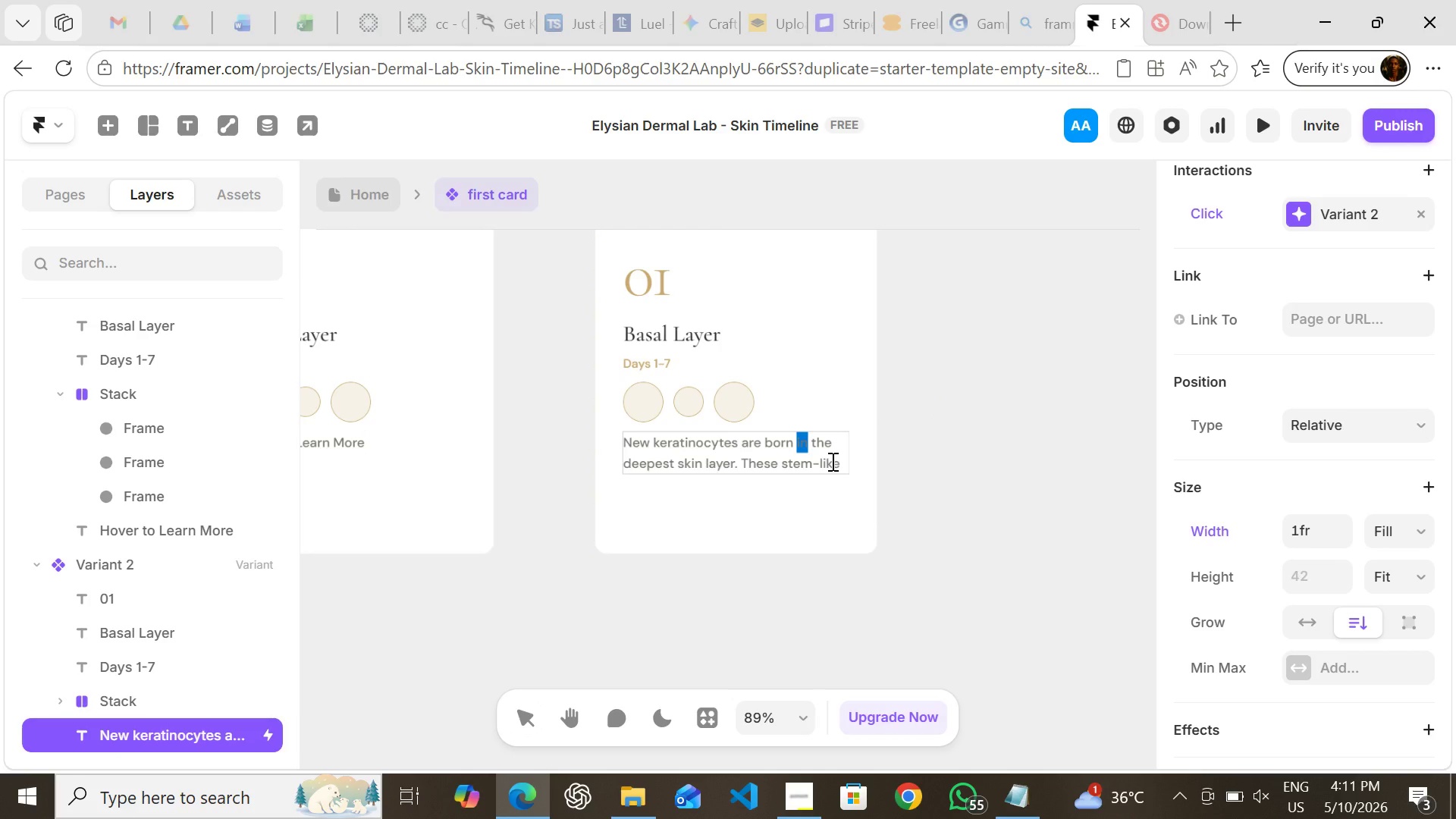 
double_click([831, 461])
 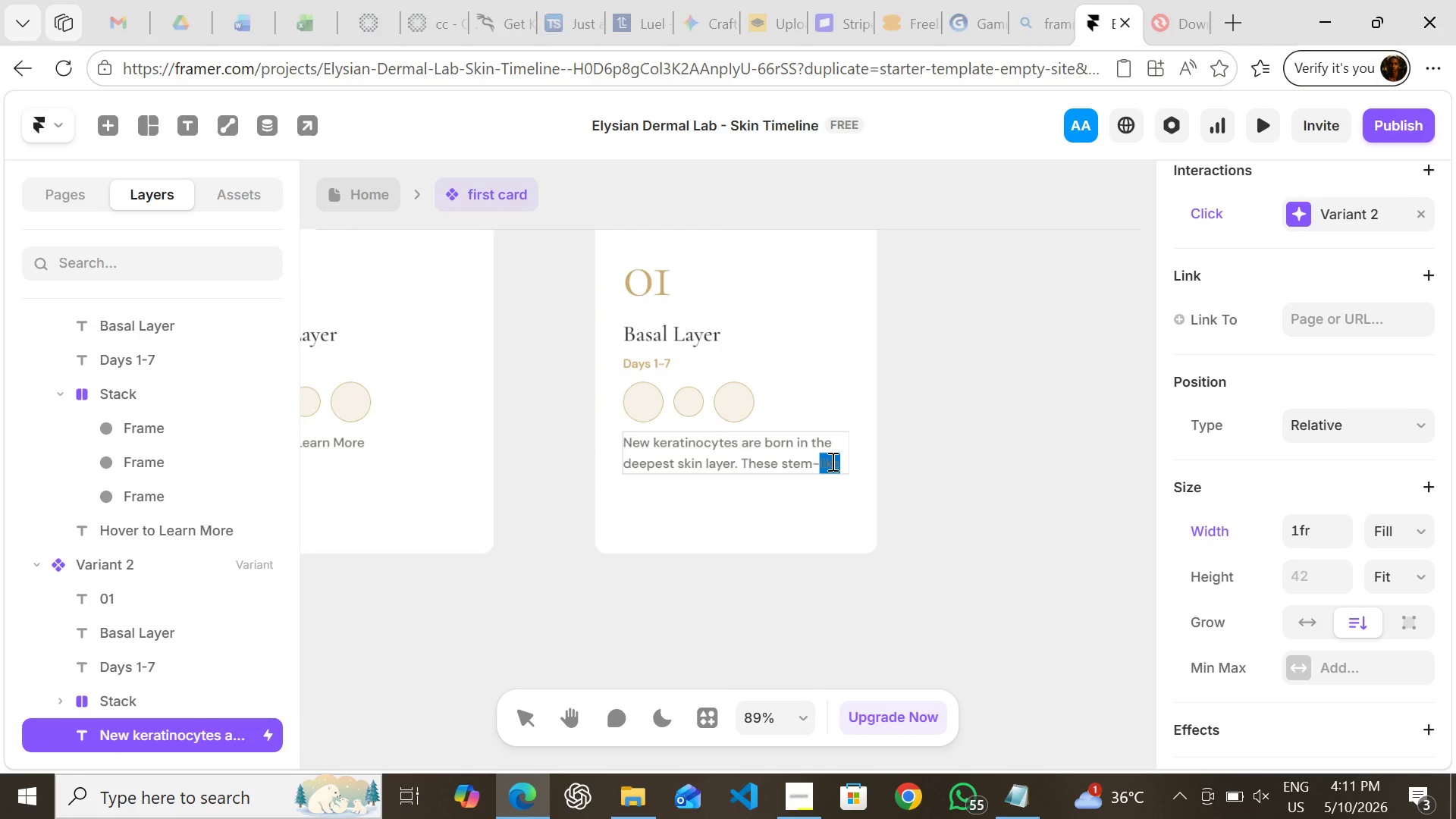 
key(ArrowRight)
 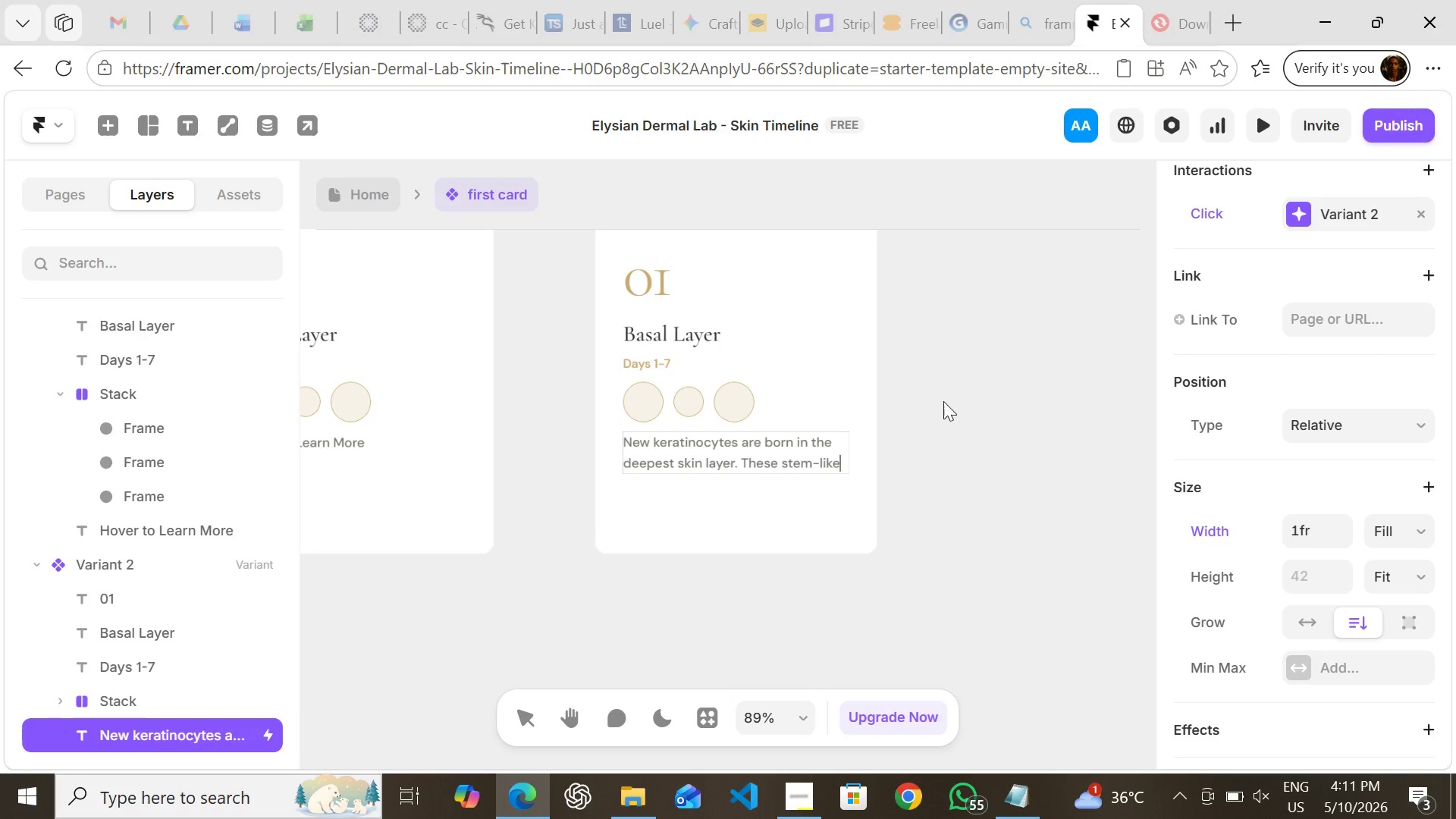 
key(Space)
 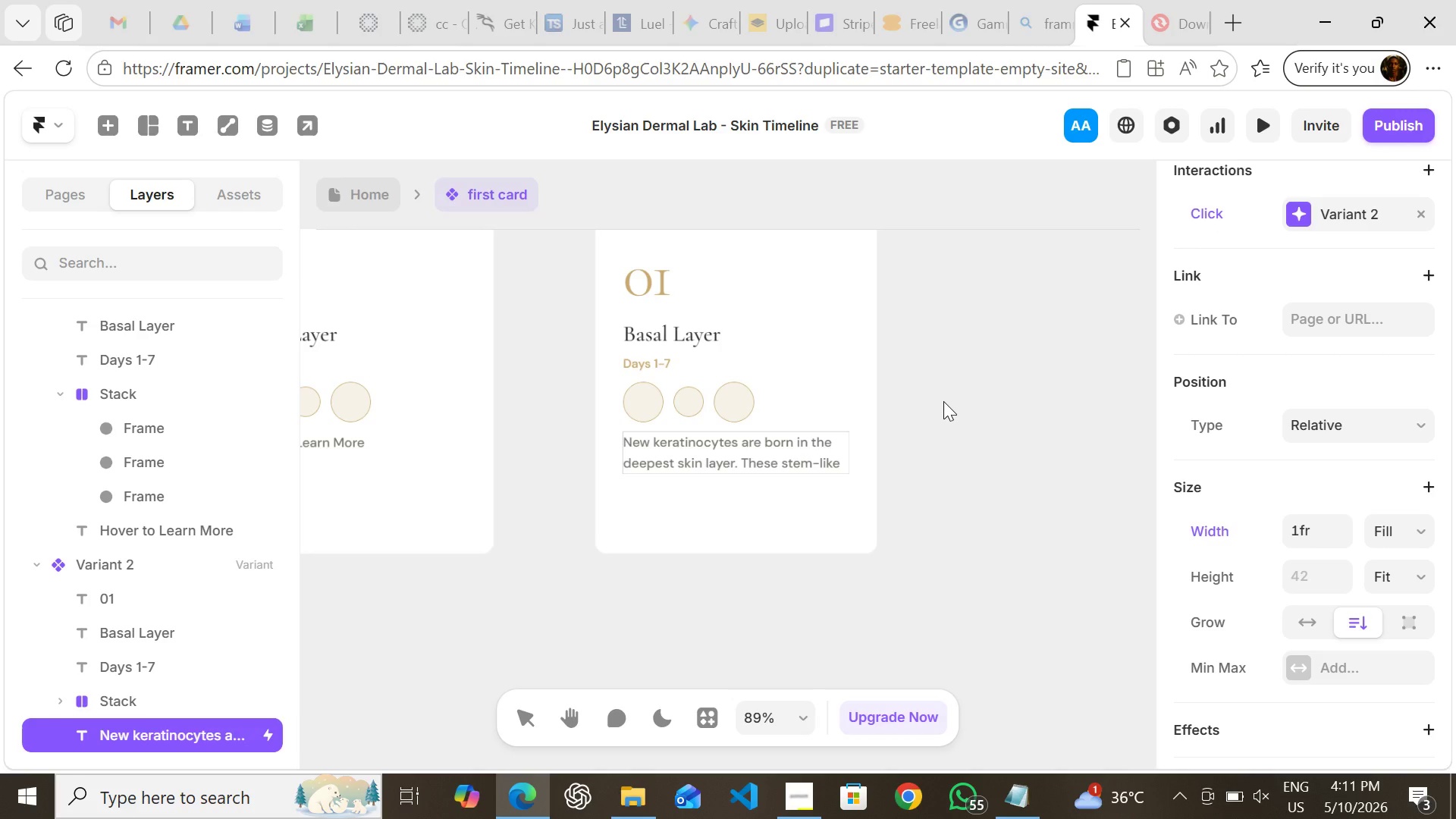 
wait(6.5)
 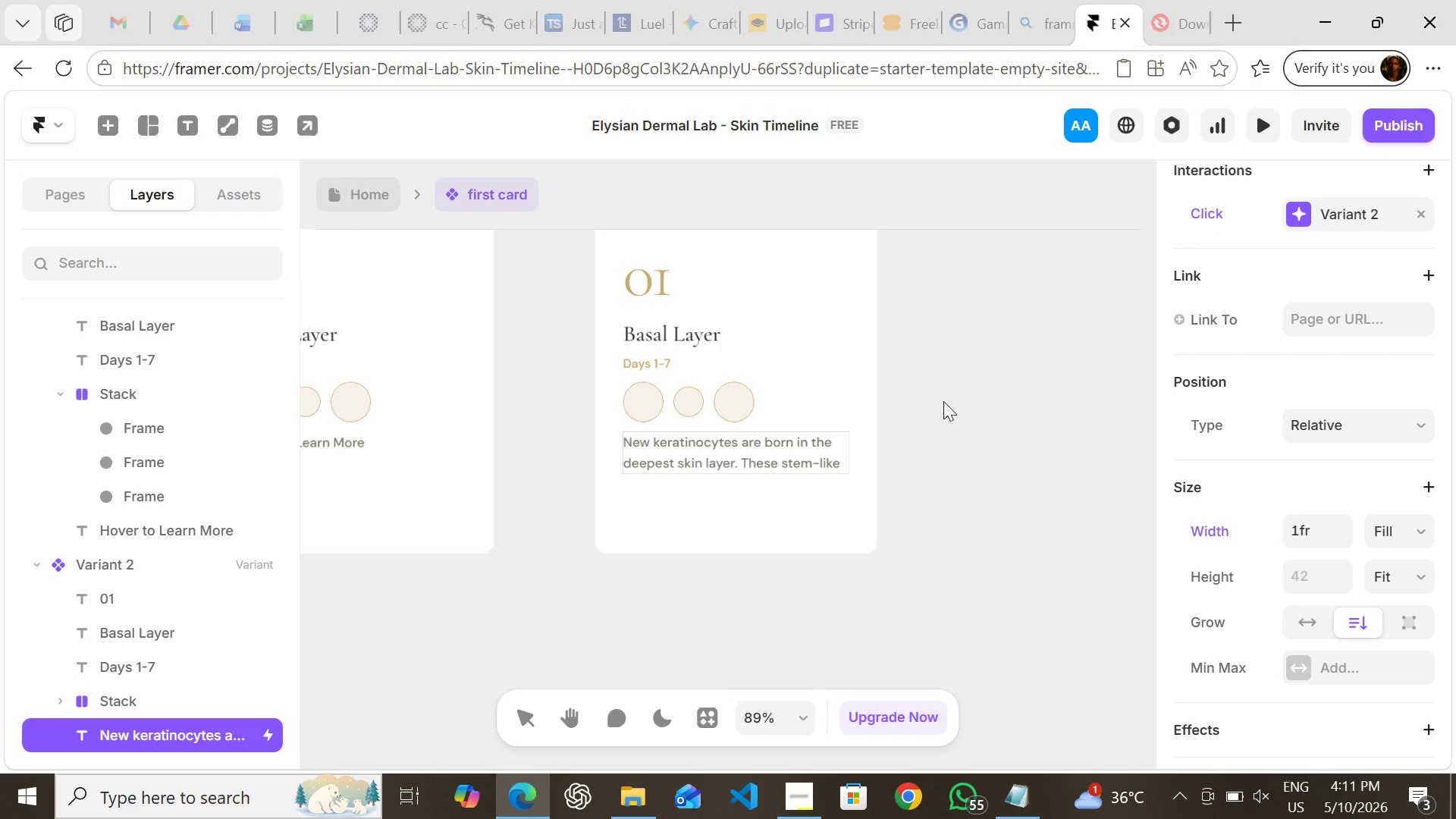 
type(cella are )
 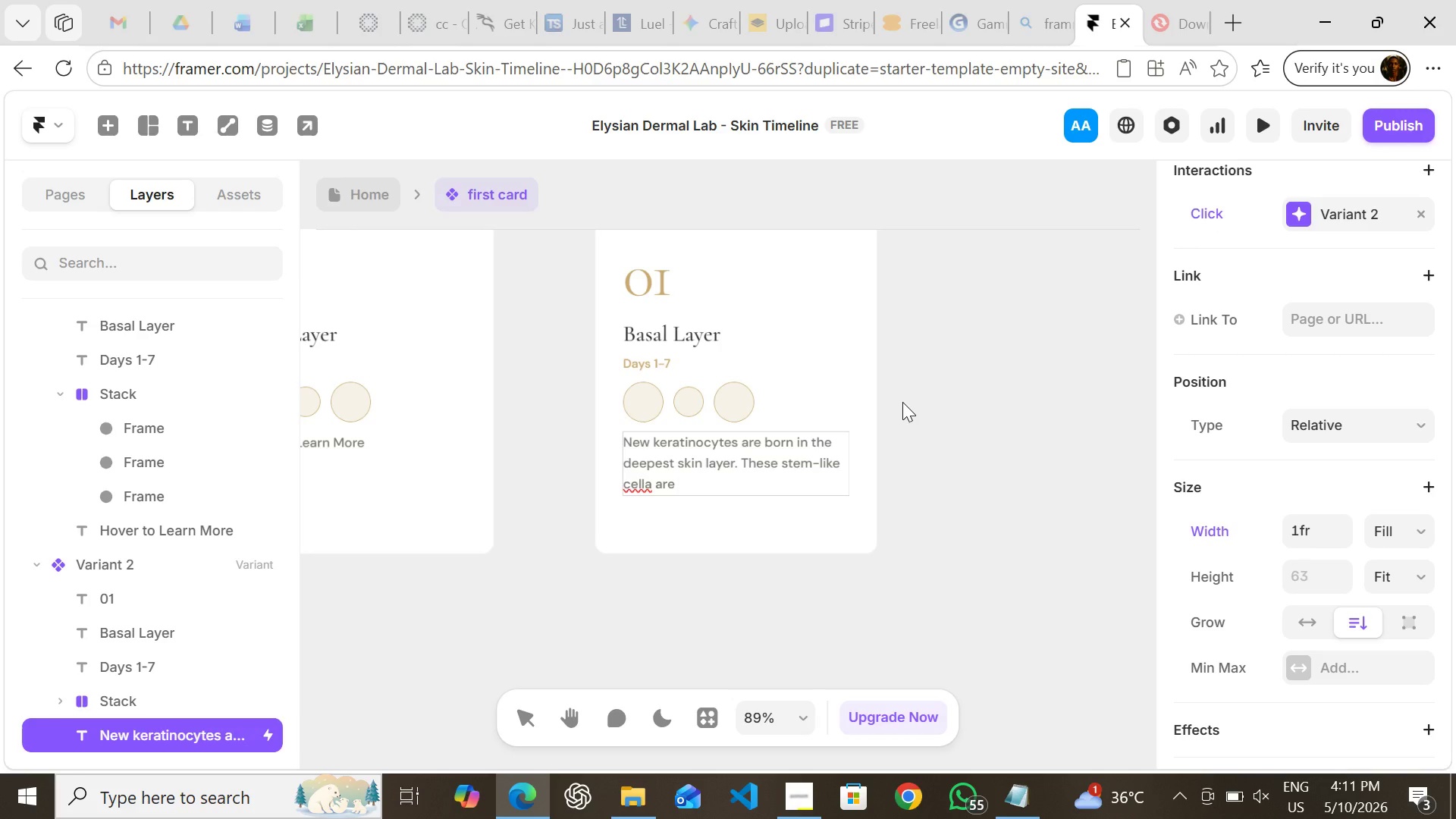 
key(ArrowLeft)
 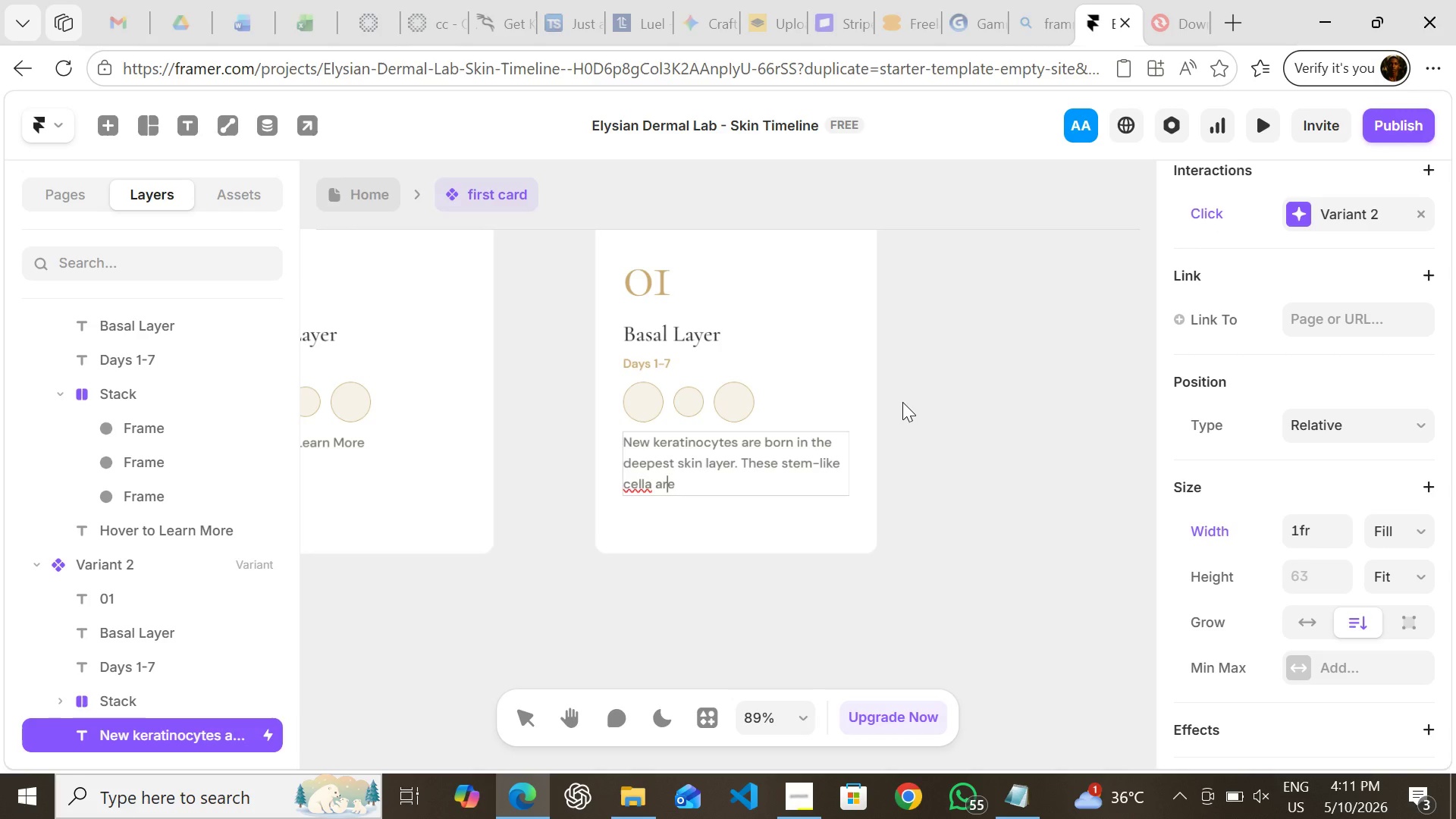 
key(ArrowLeft)
 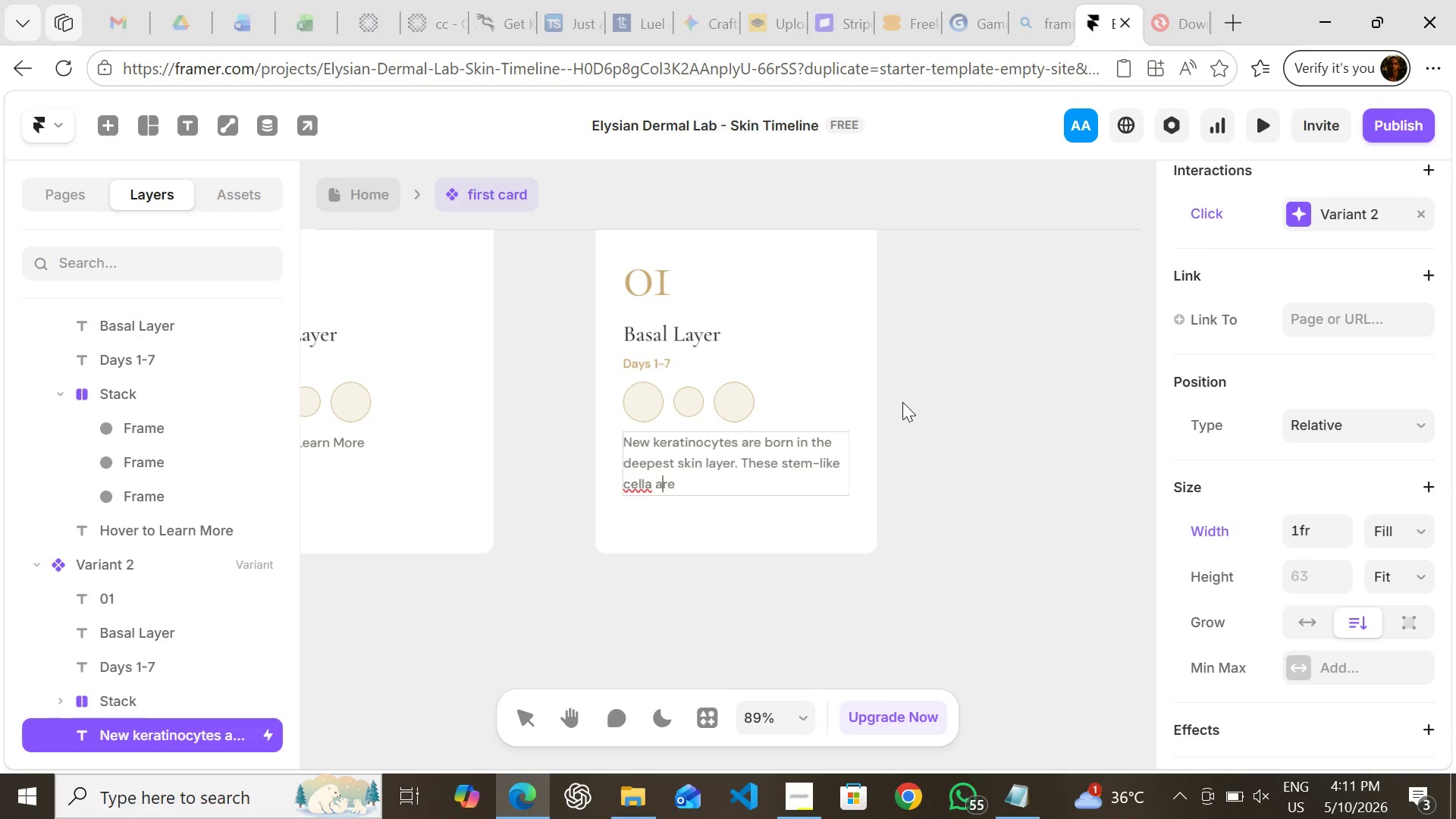 
key(ArrowLeft)
 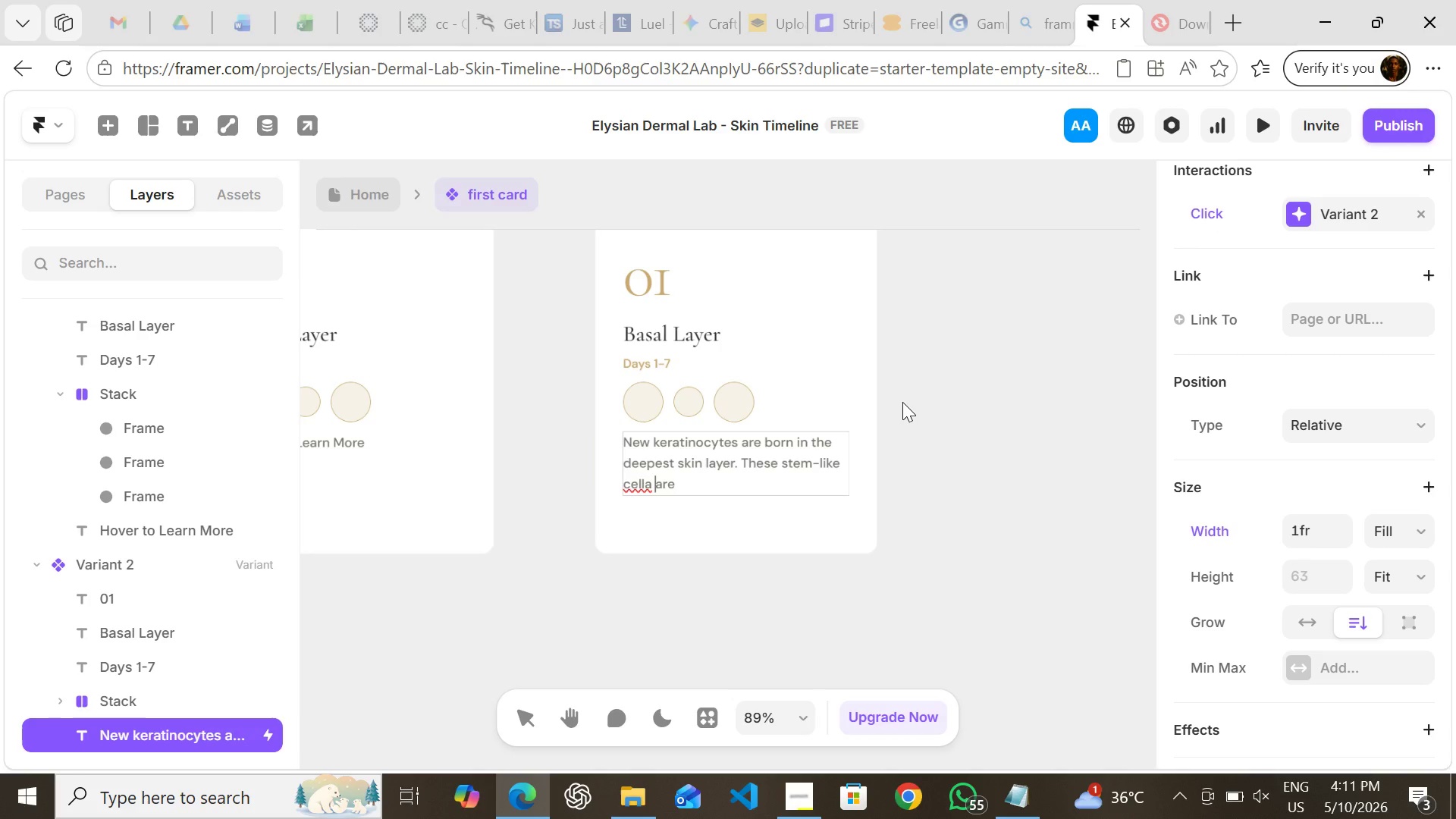 
key(ArrowLeft)
 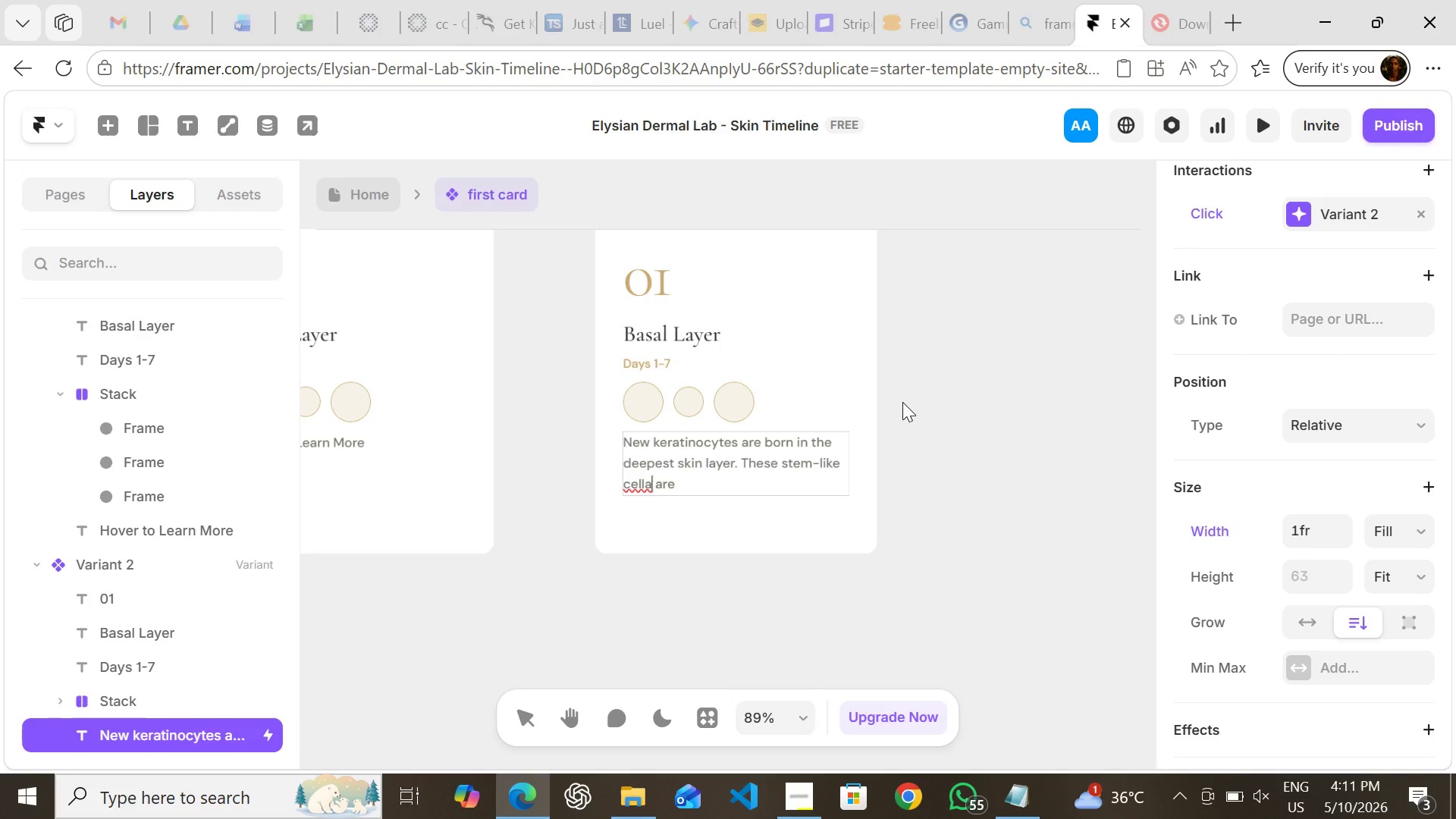 
key(ArrowLeft)
 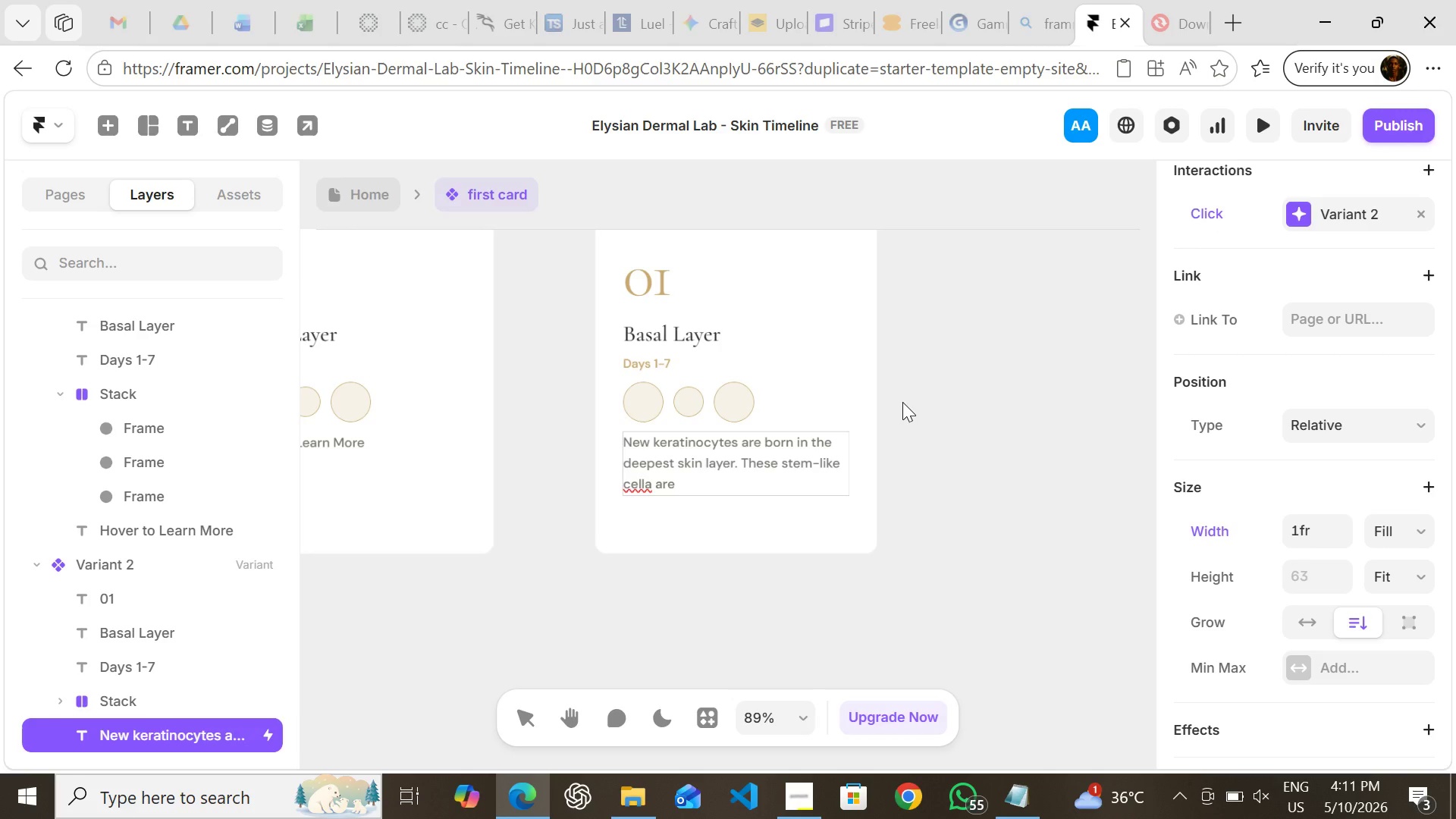 
key(Backspace)
 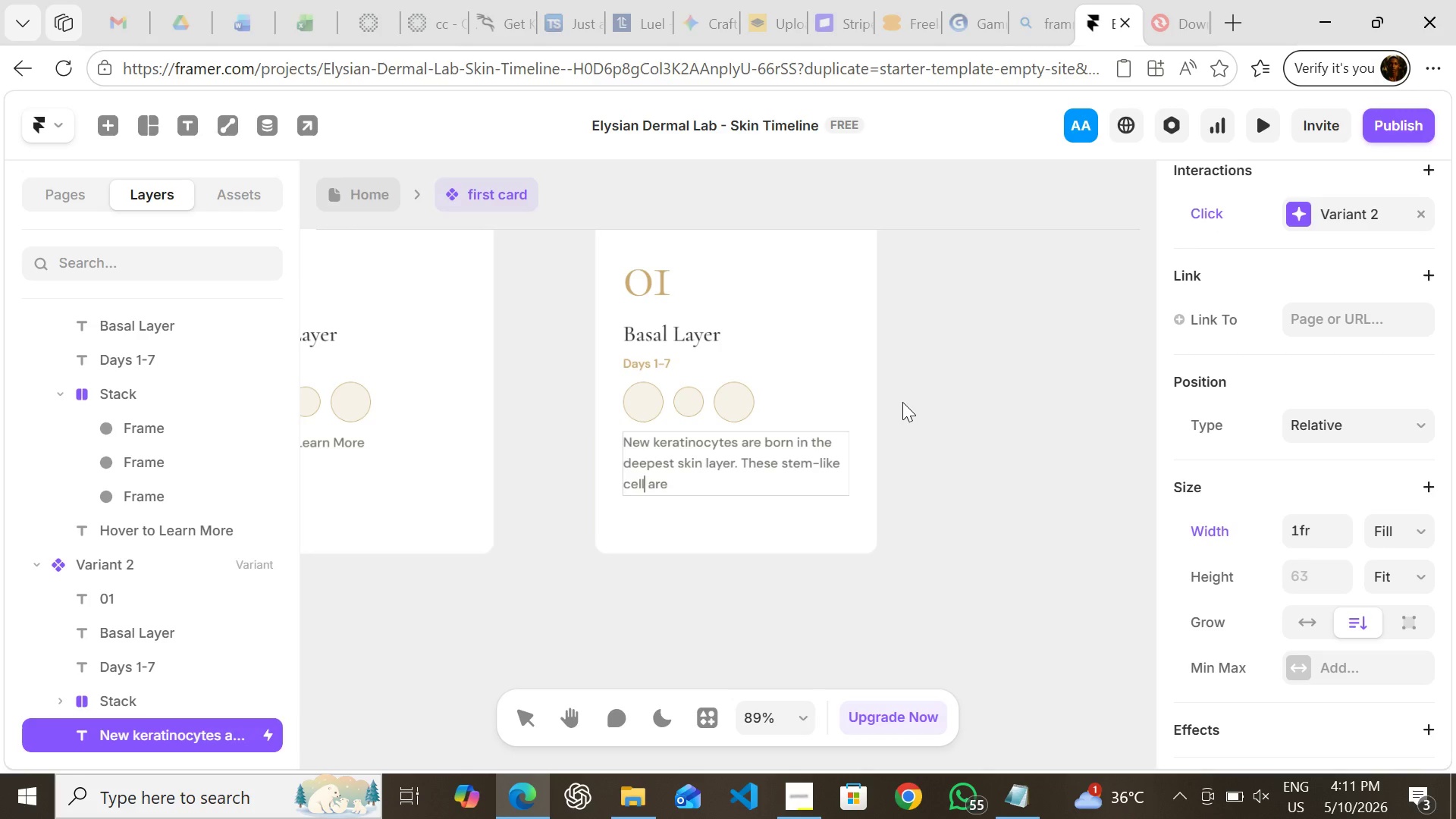 
key(S)
 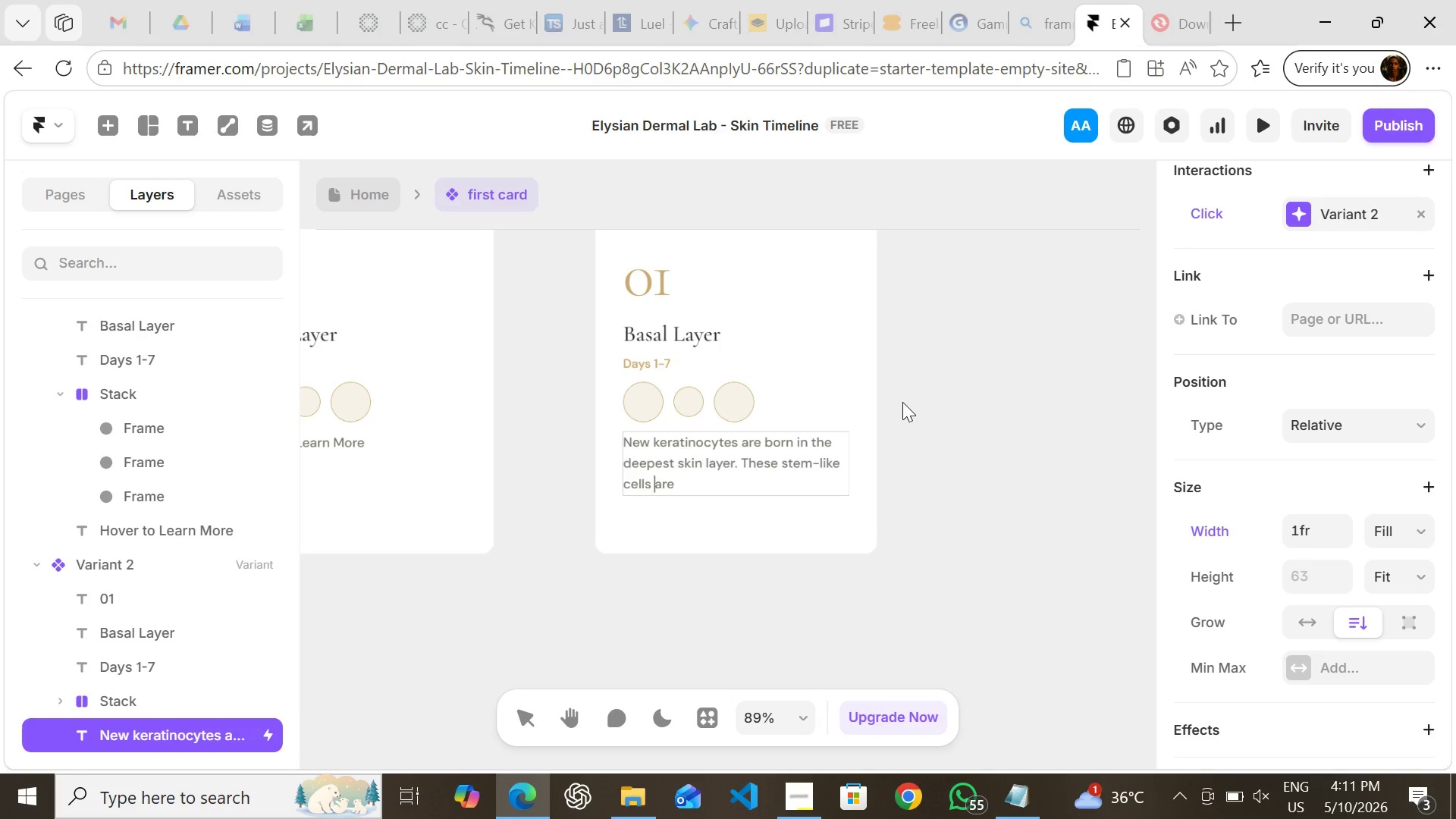 
hold_key(key=ArrowRight, duration=0.66)
 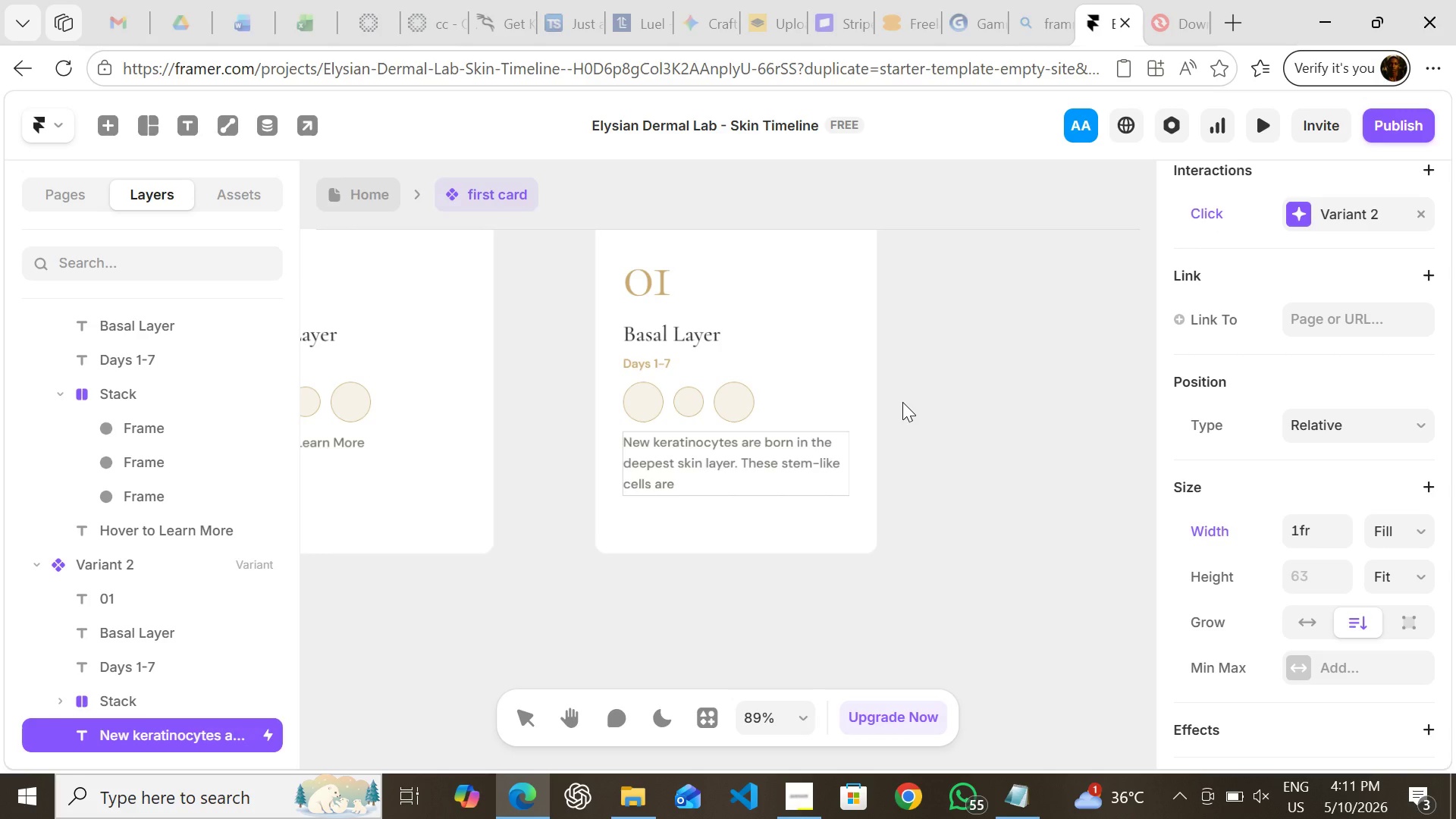 
key(Backspace)
 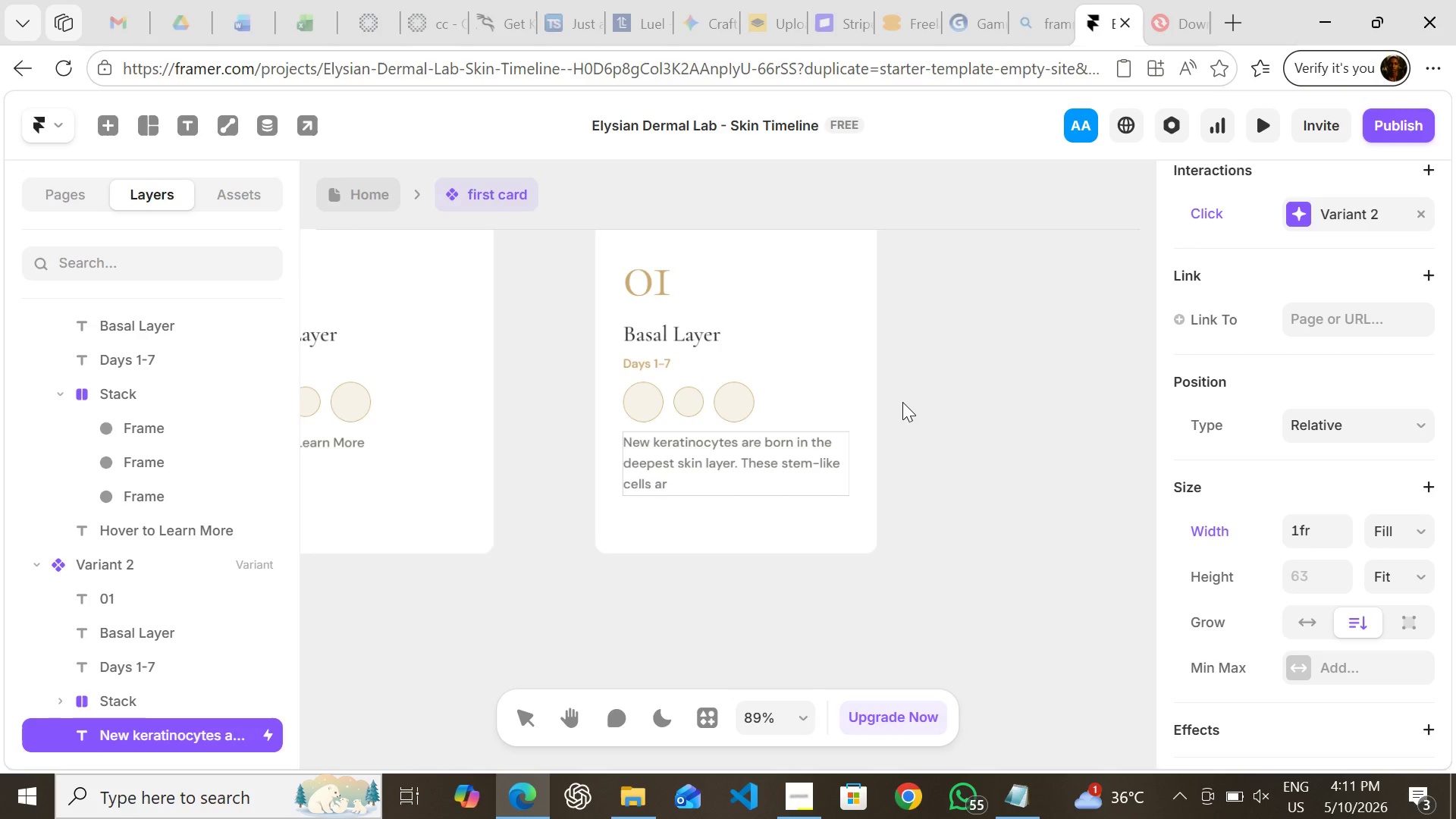 
key(Backspace)
 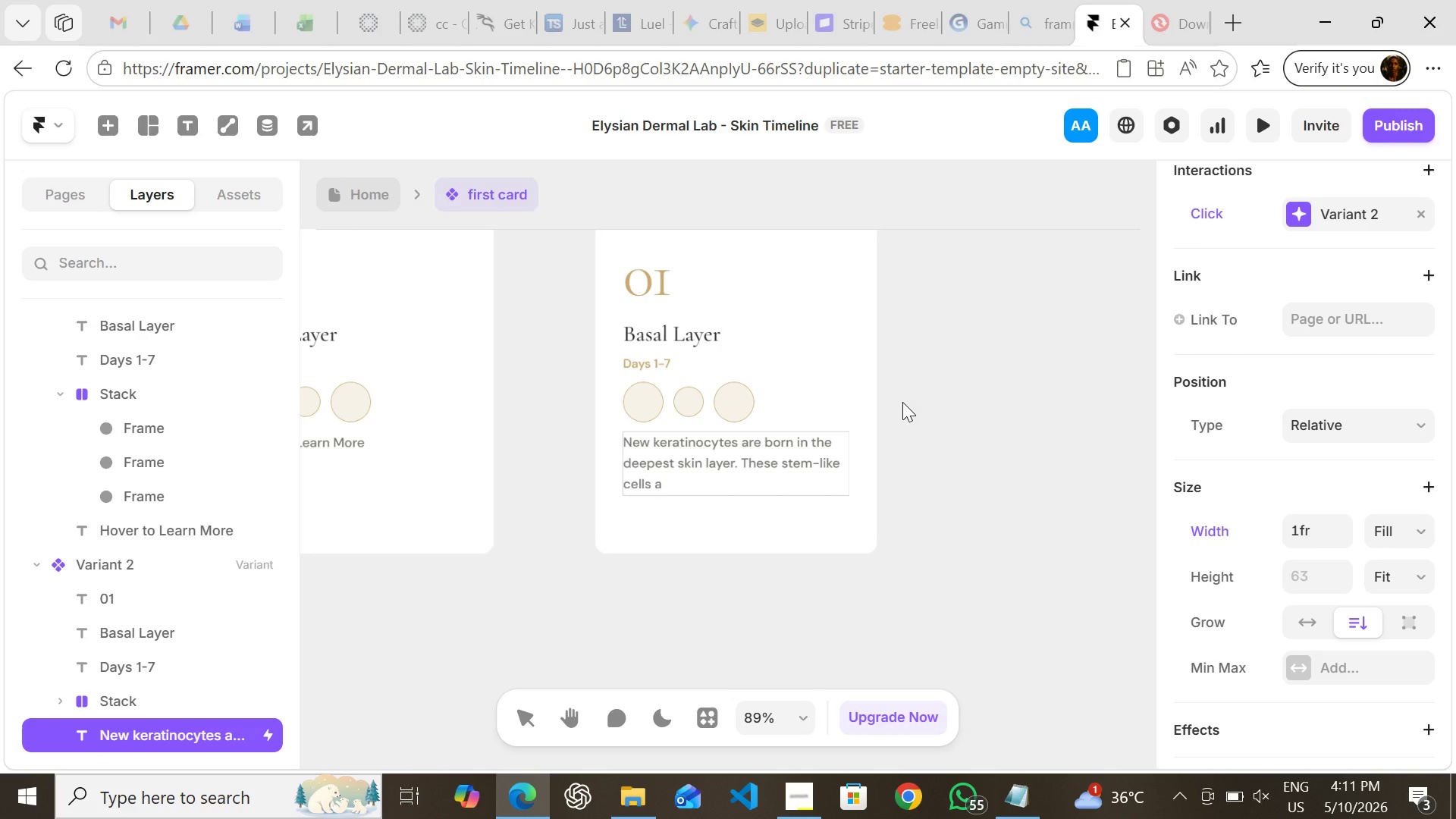 
key(Backspace)
 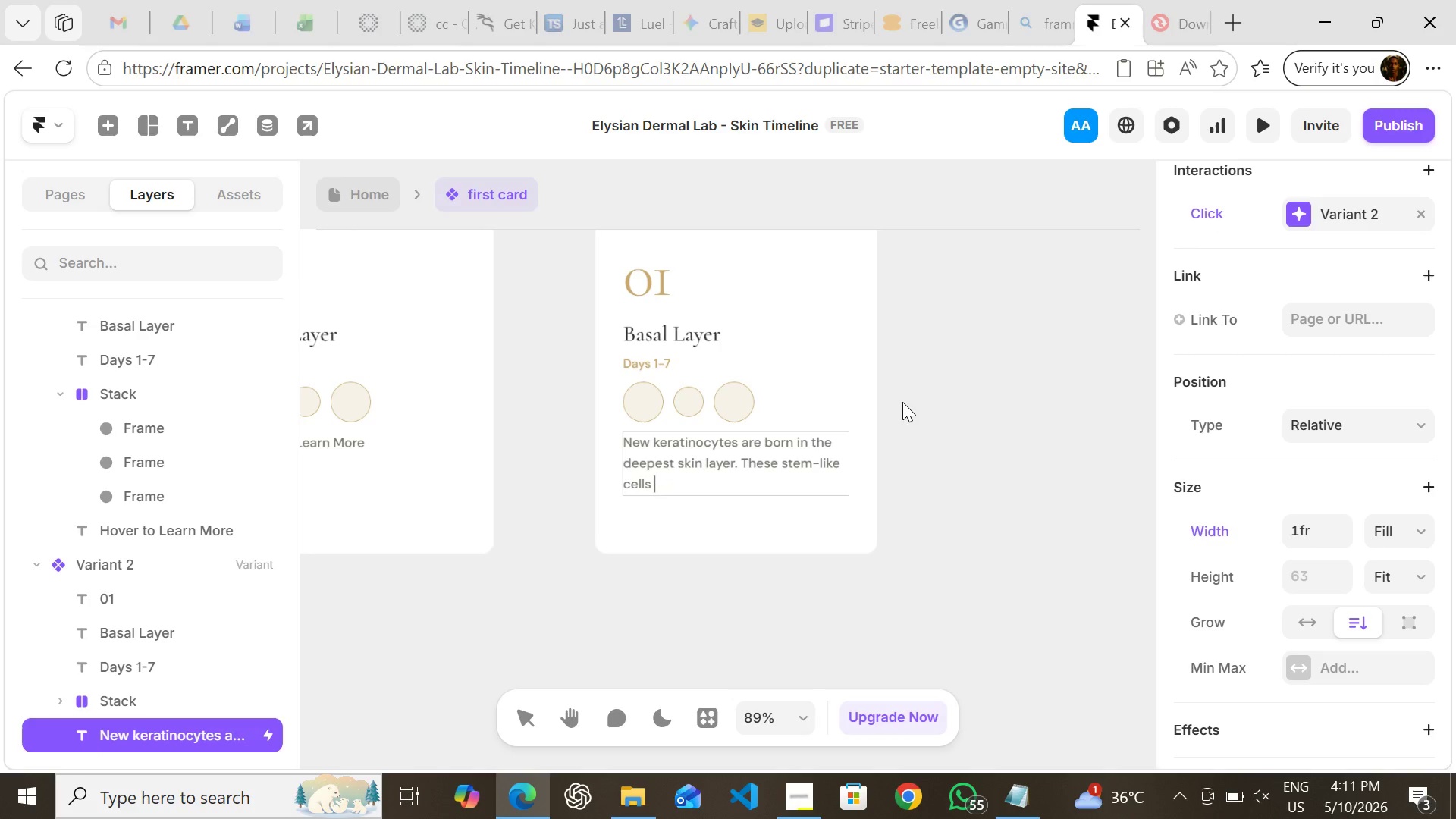 
key(Backspace)
 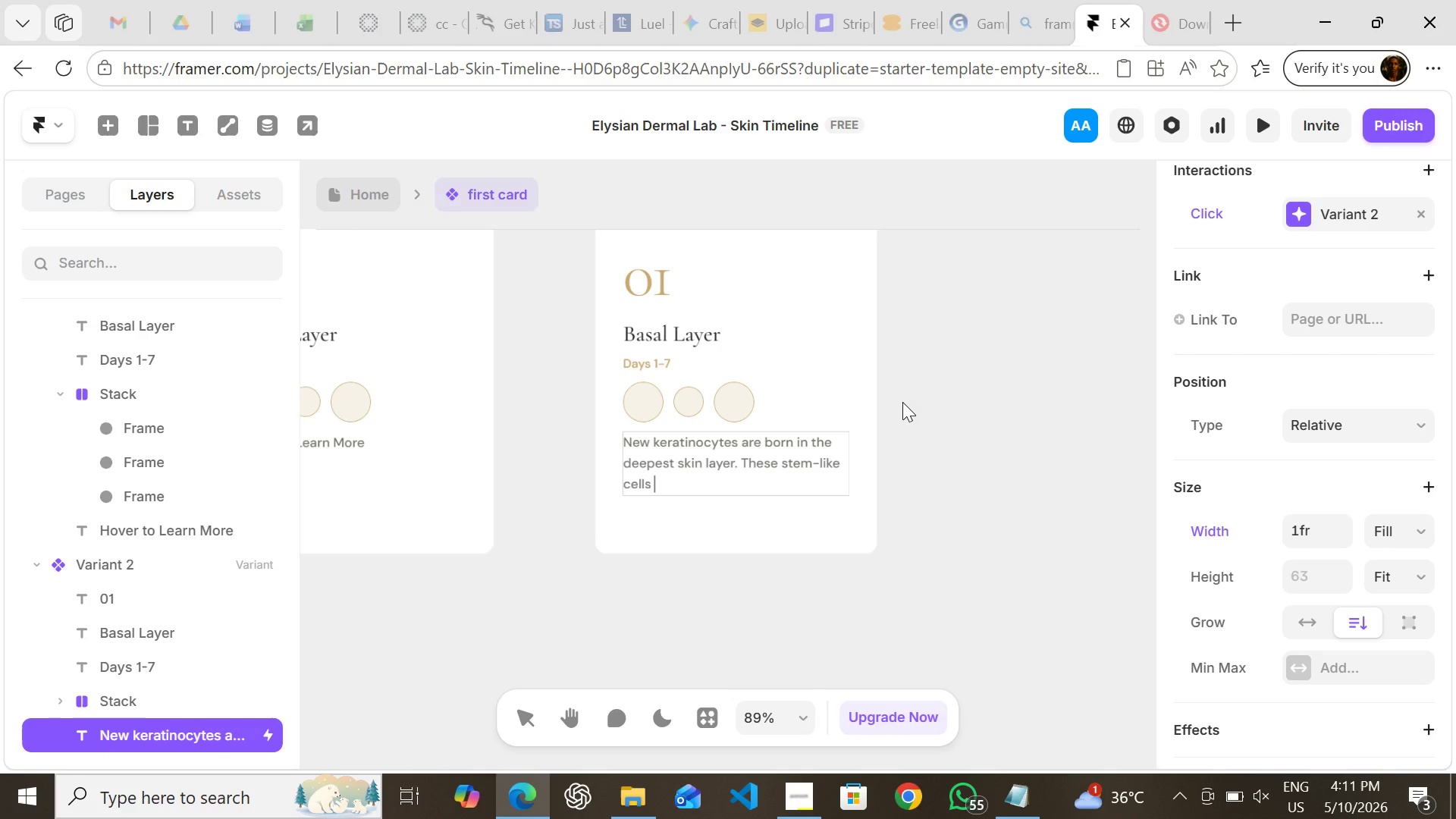 
type(begn)
key(Backspace)
type(in their 28-says )
 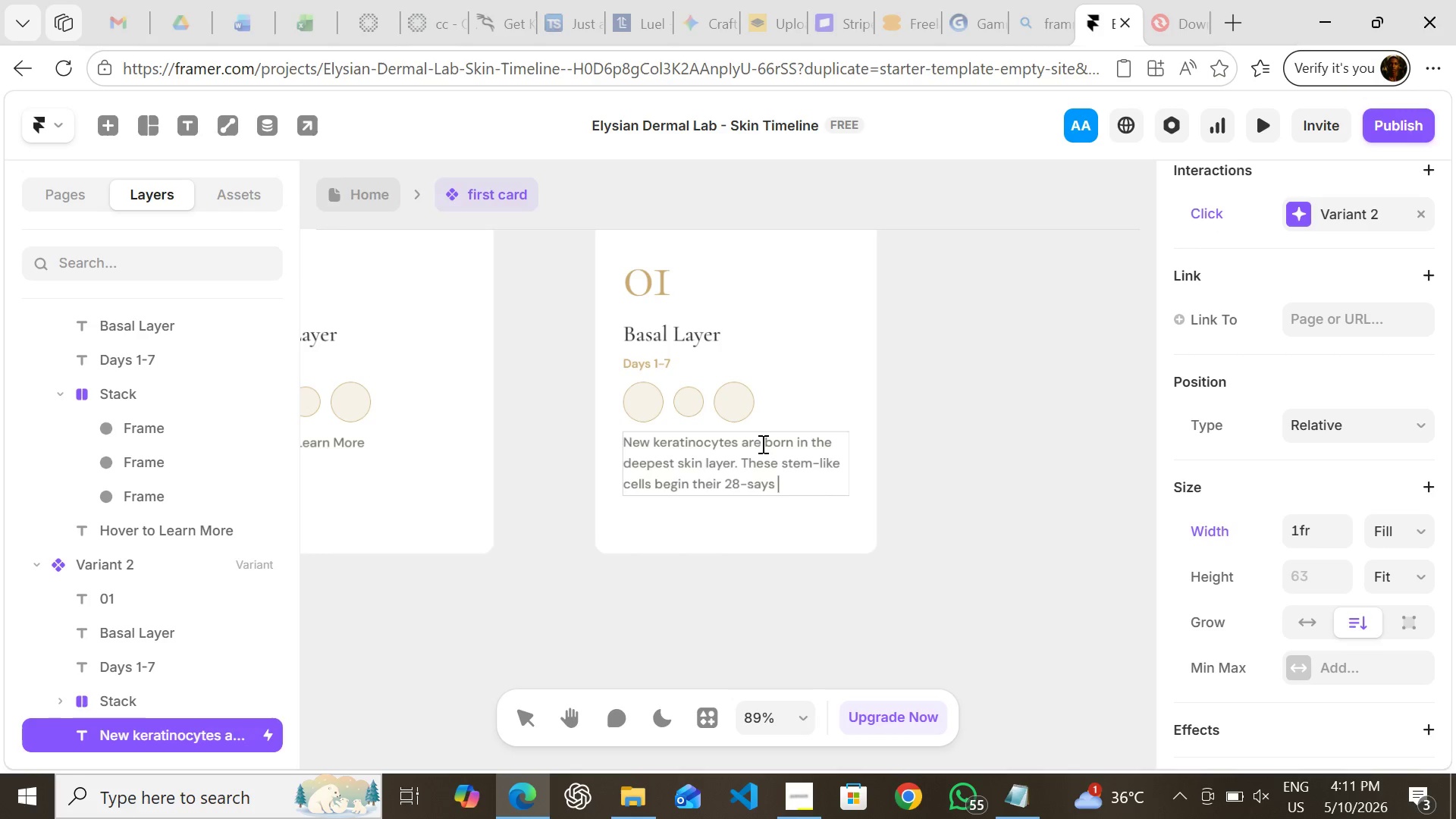 
wait(8.17)
 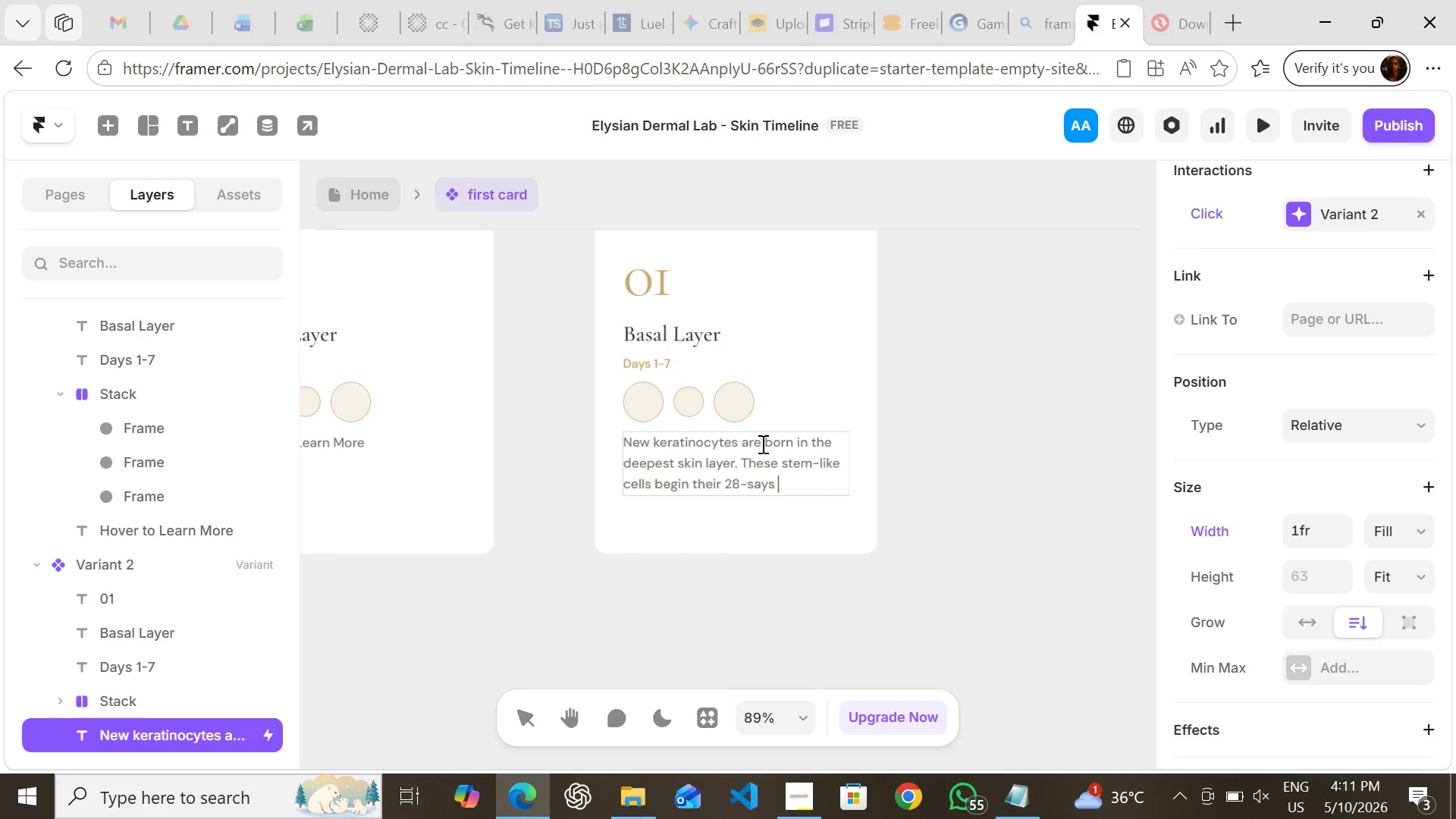 
left_click([755, 485])
 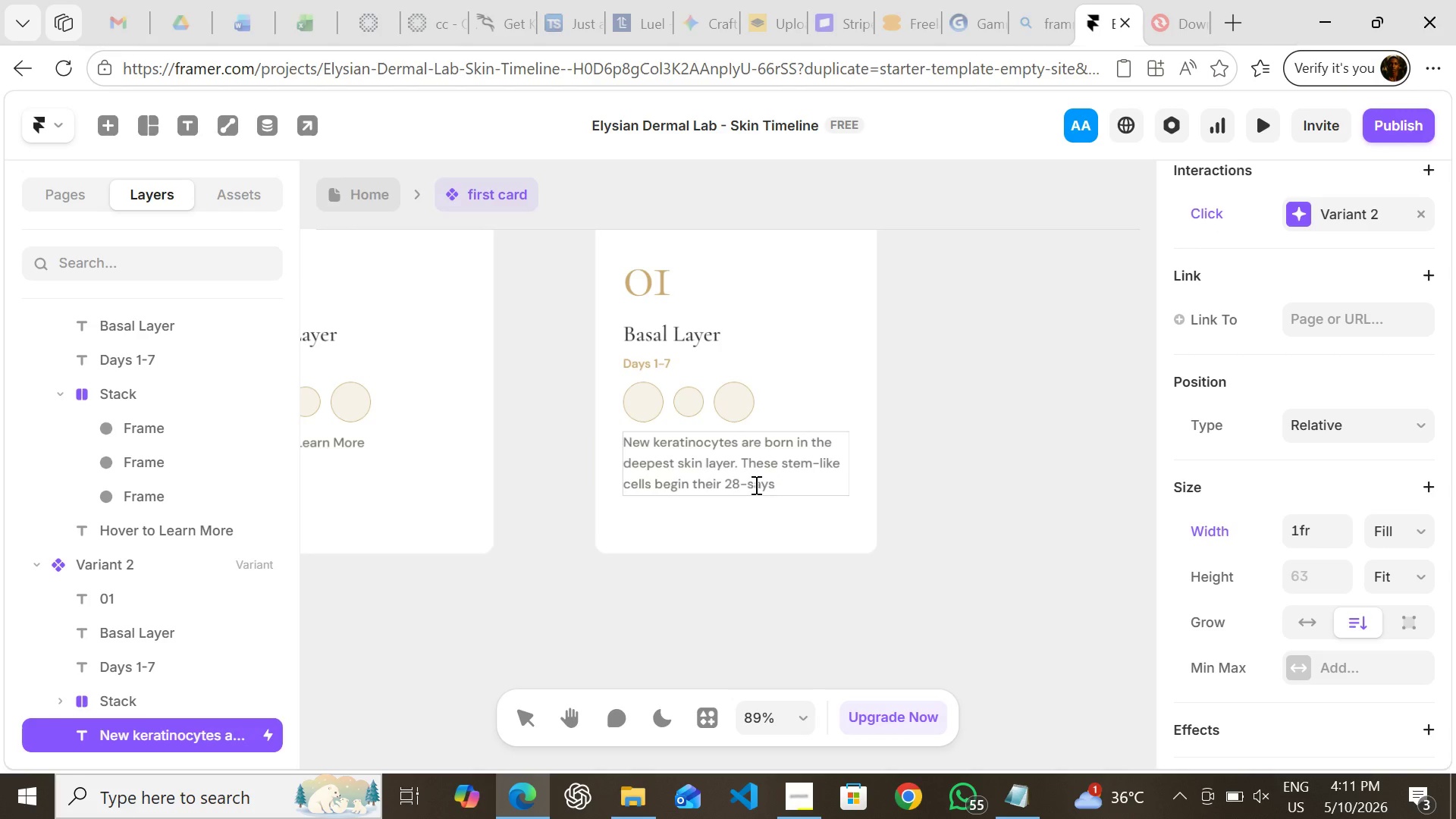 
key(Backspace)
 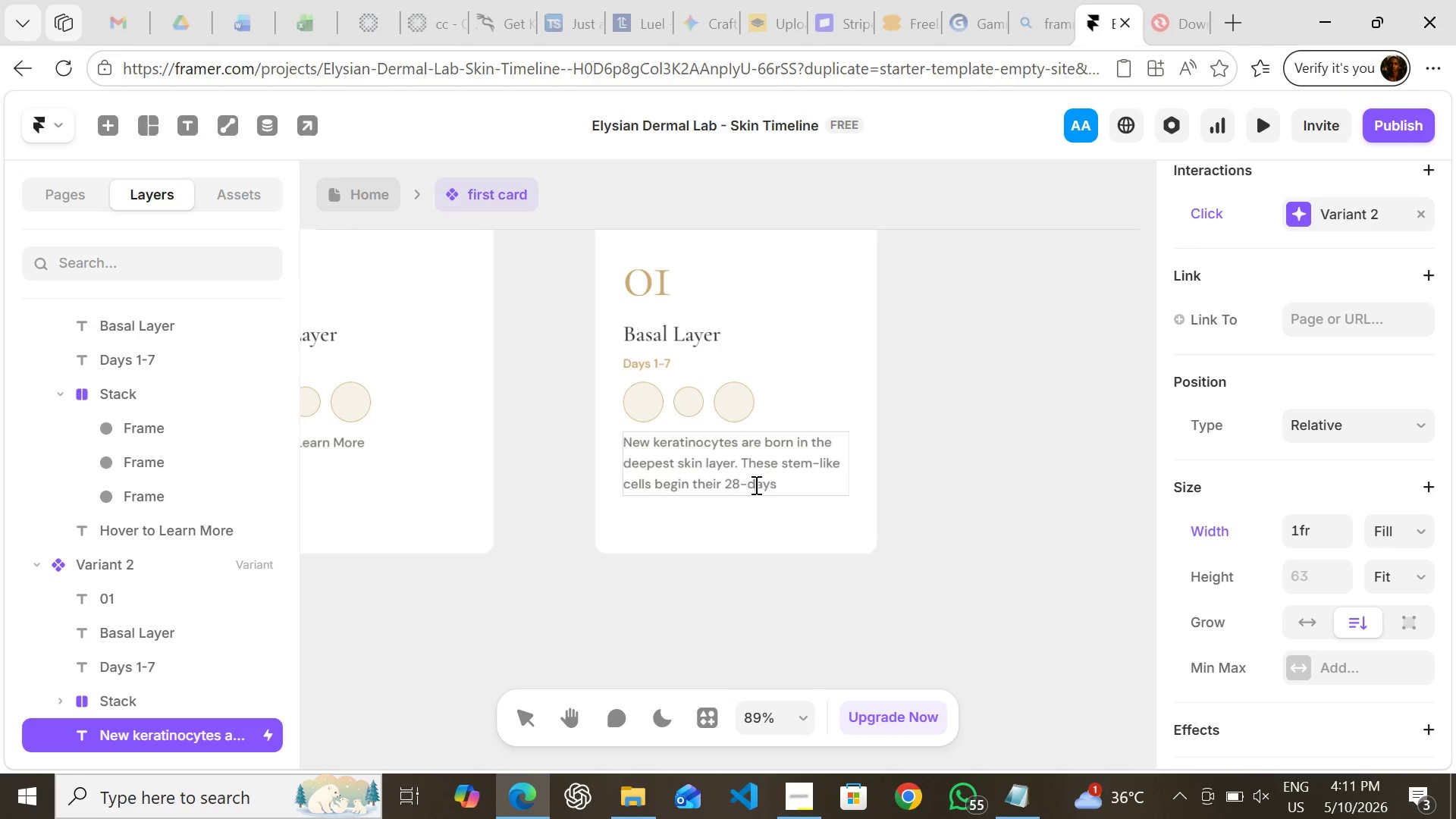 
key(D)
 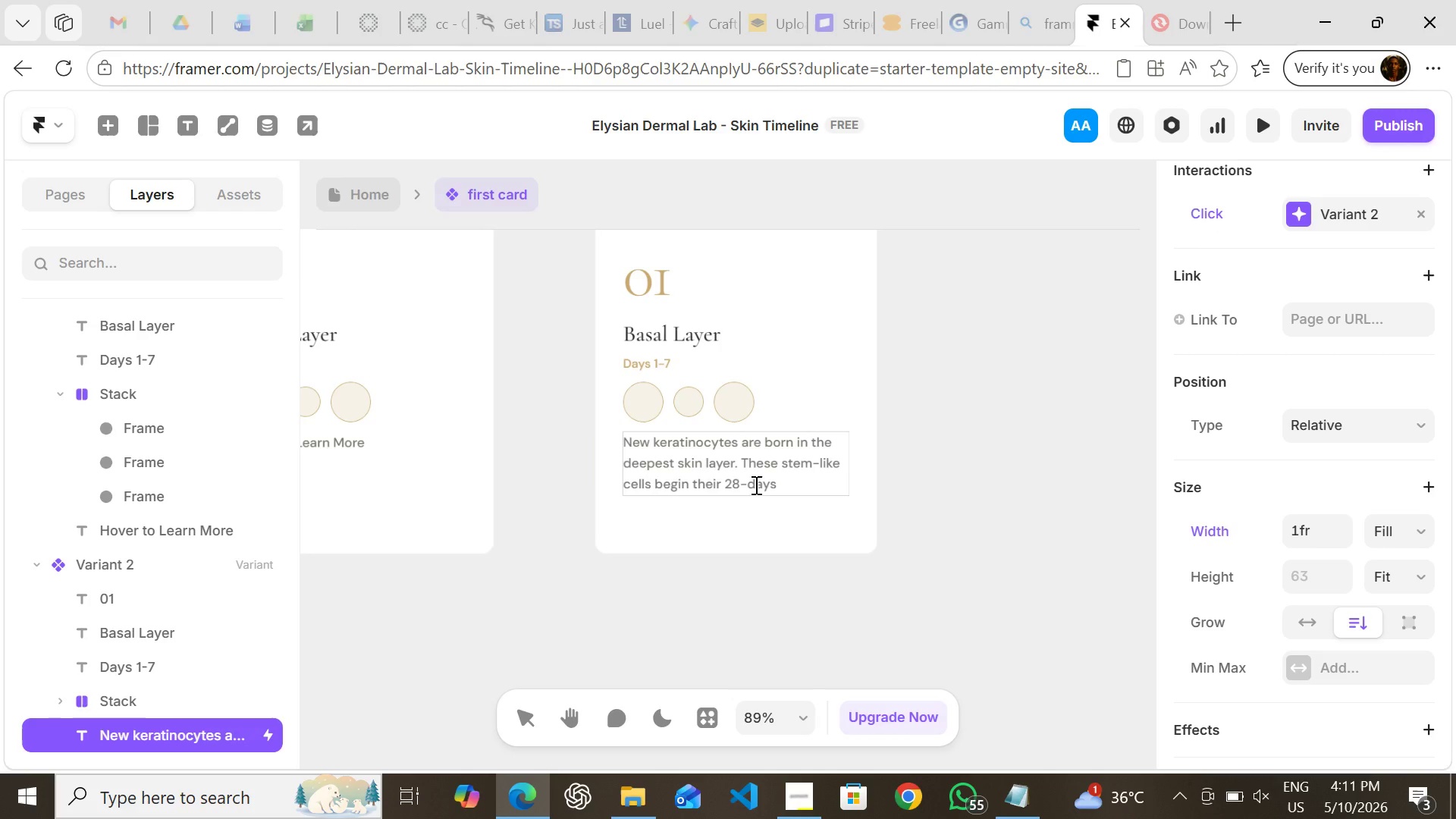 
hold_key(key=ArrowRight, duration=0.61)
 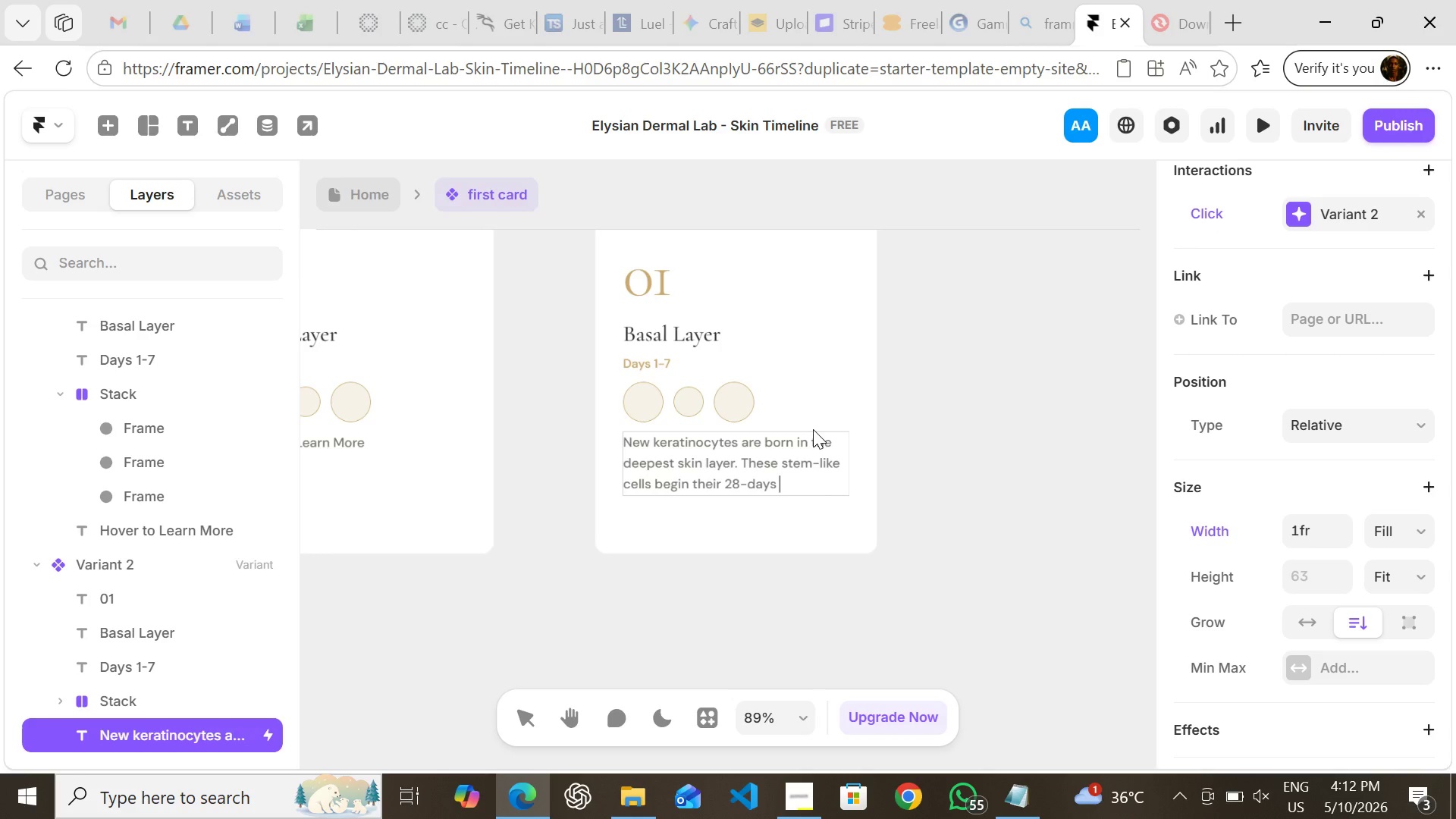 
wait(5.89)
 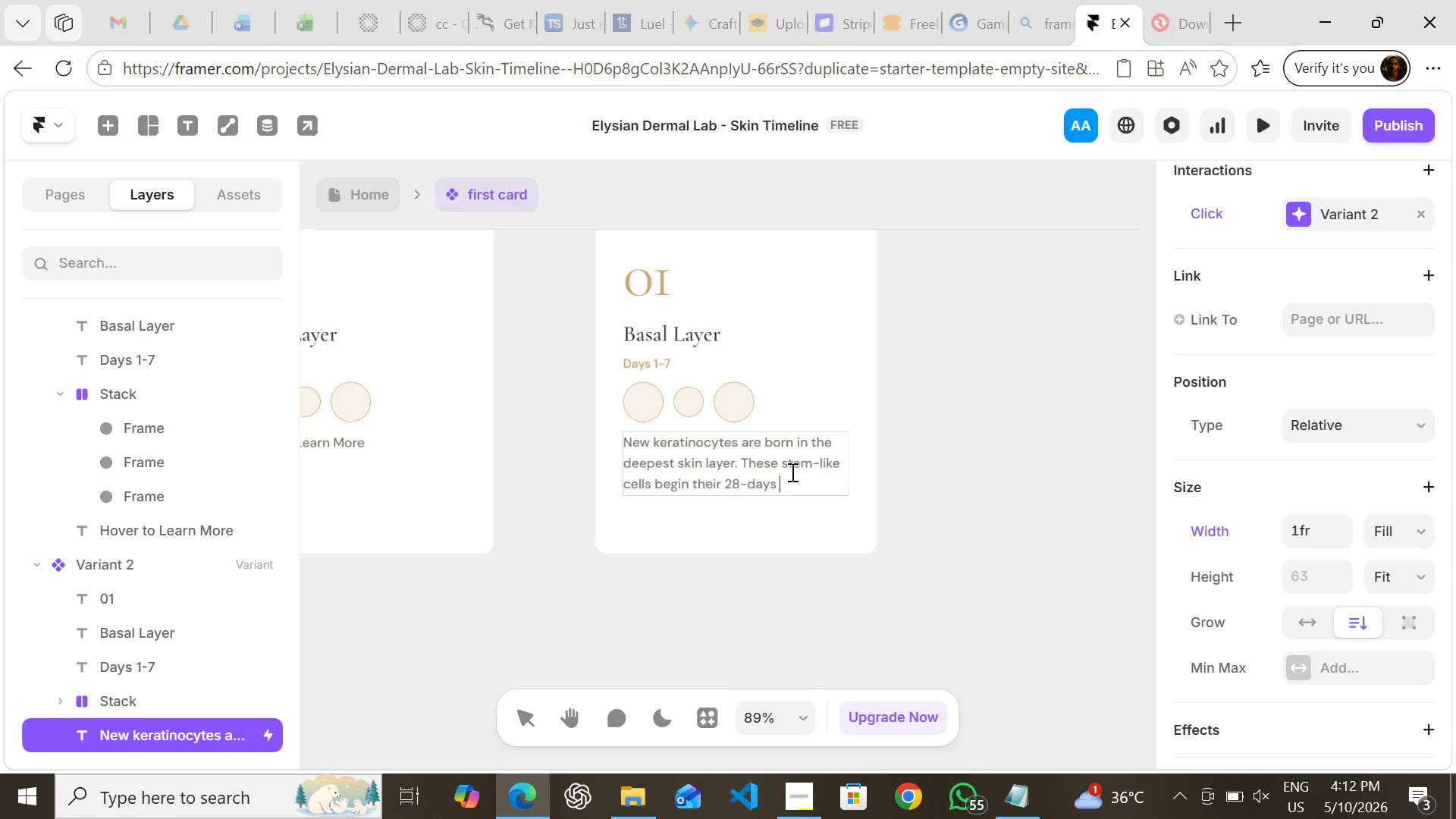 
key(Backspace)
key(Backspace)
type( journey upward)
 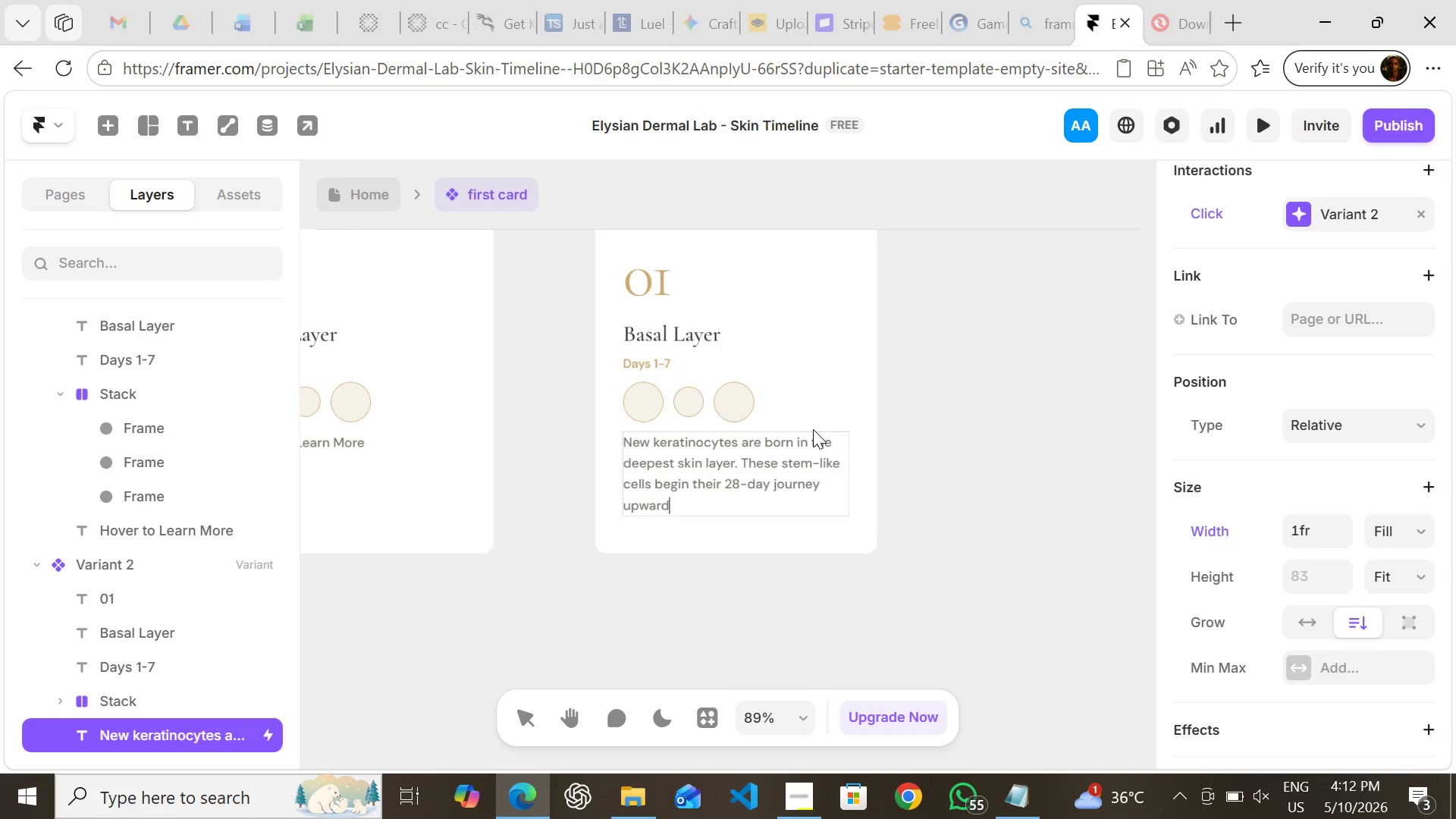 
type( towards)
key(Backspace)
type( the surface)
 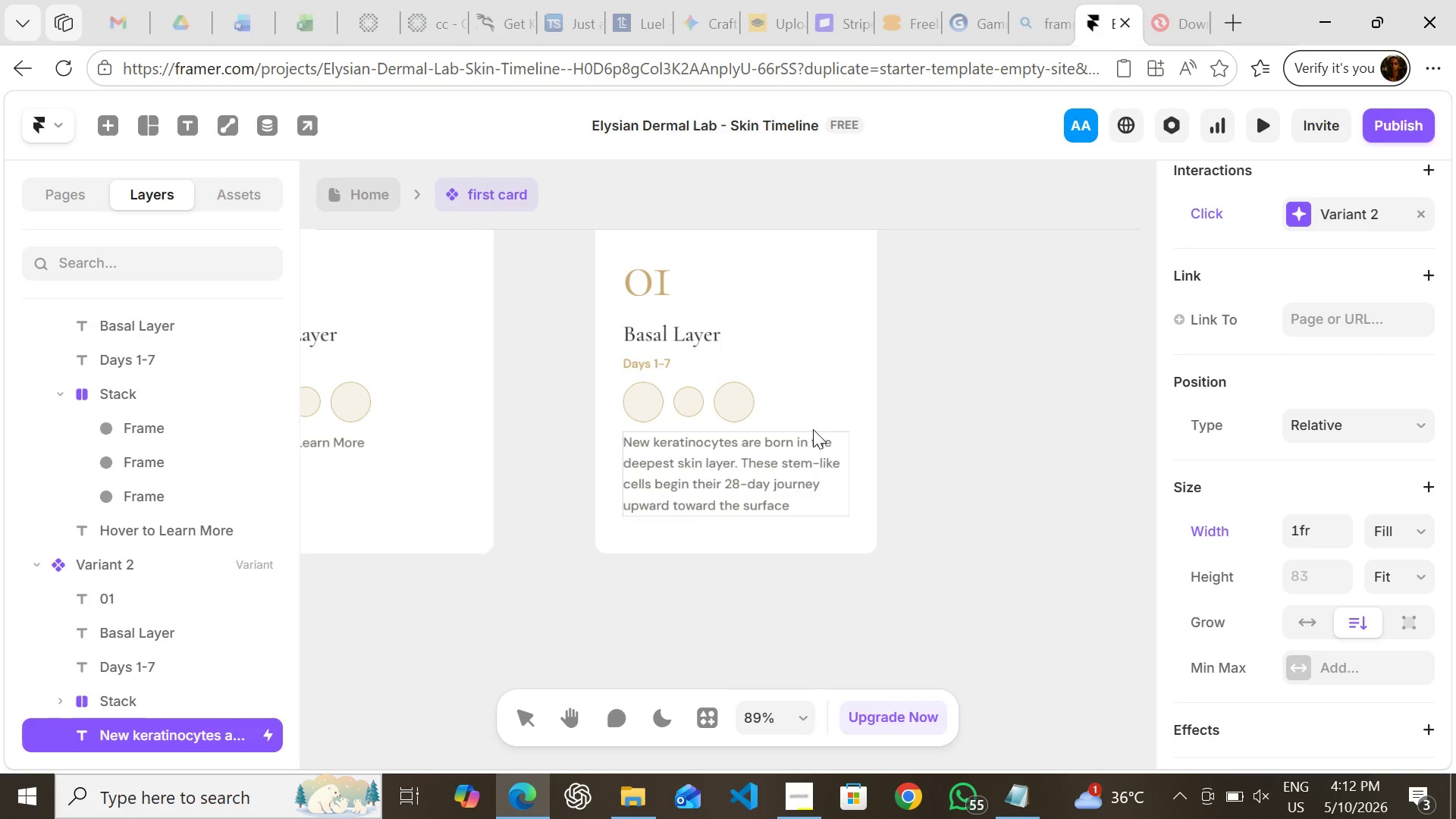 
wait(6.38)
 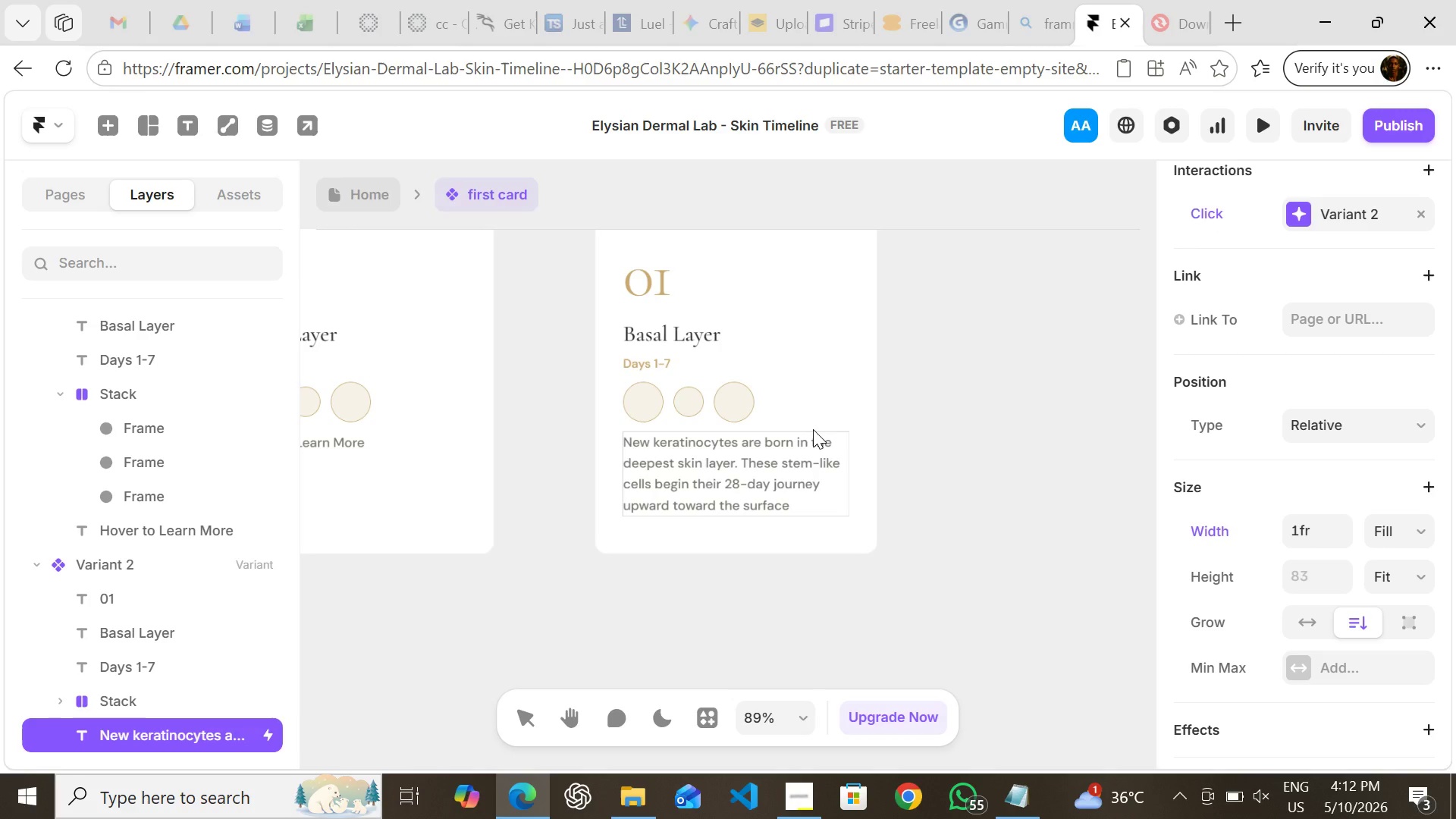 
type(. Topical)
 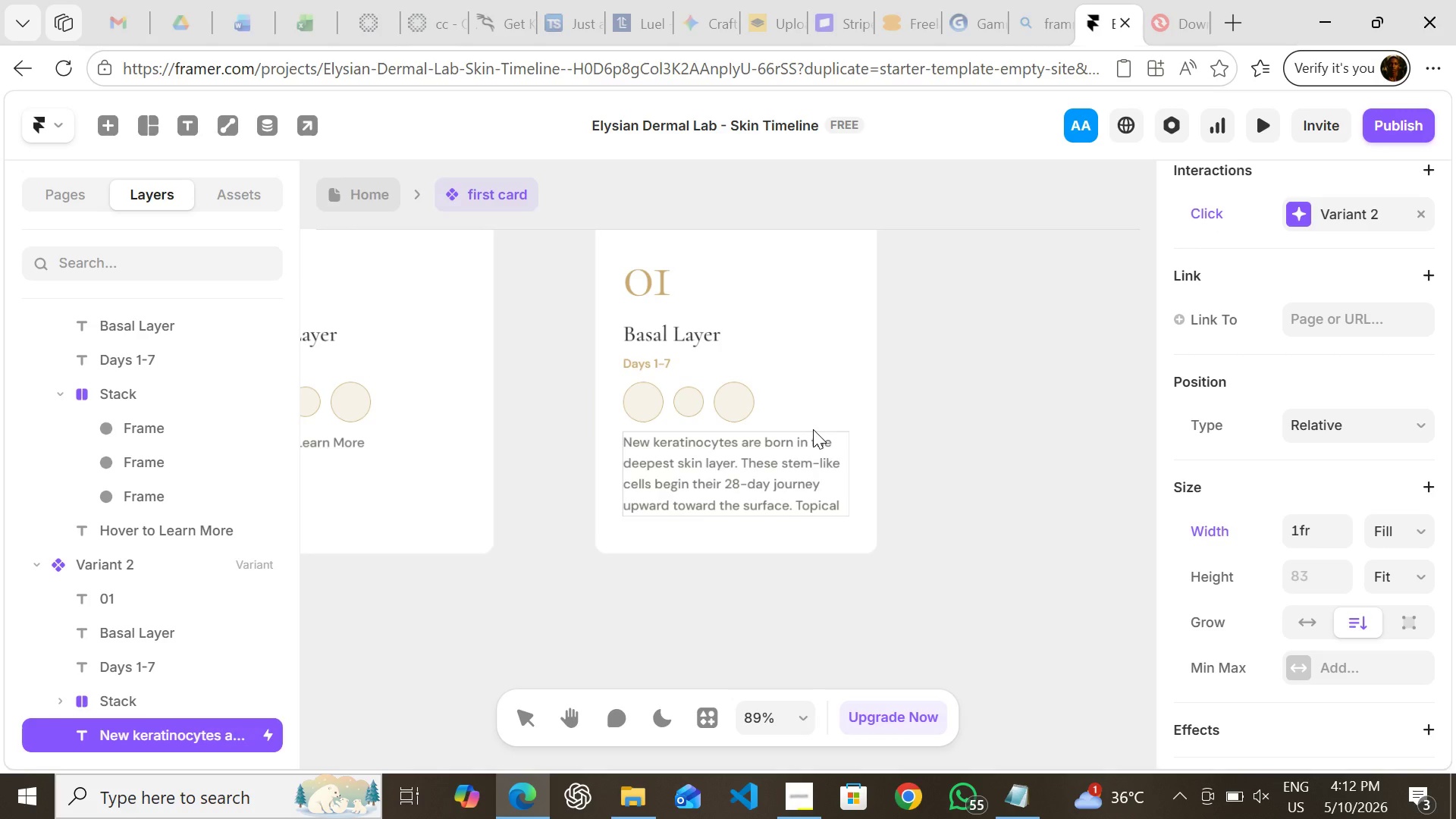 
wait(25.16)
 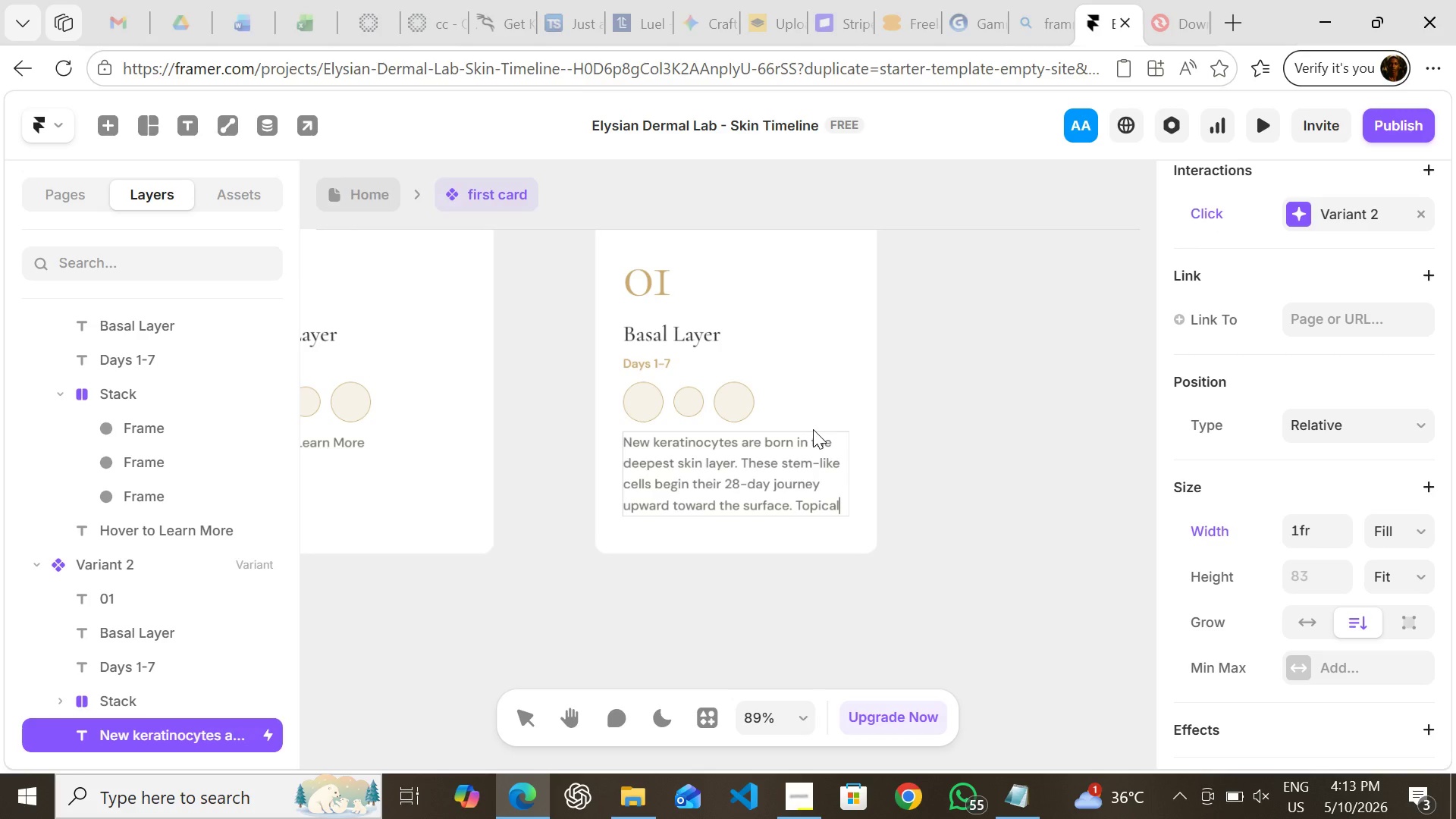 
key(Backspace)
key(Backspace)
key(Backspace)
key(Backspace)
key(Backspace)
key(Backspace)
type(his phase is the foundation of all ski )
key(Backspace)
type( )
key(Backspace)
type(n e)
key(Backspace)
type(renual)
 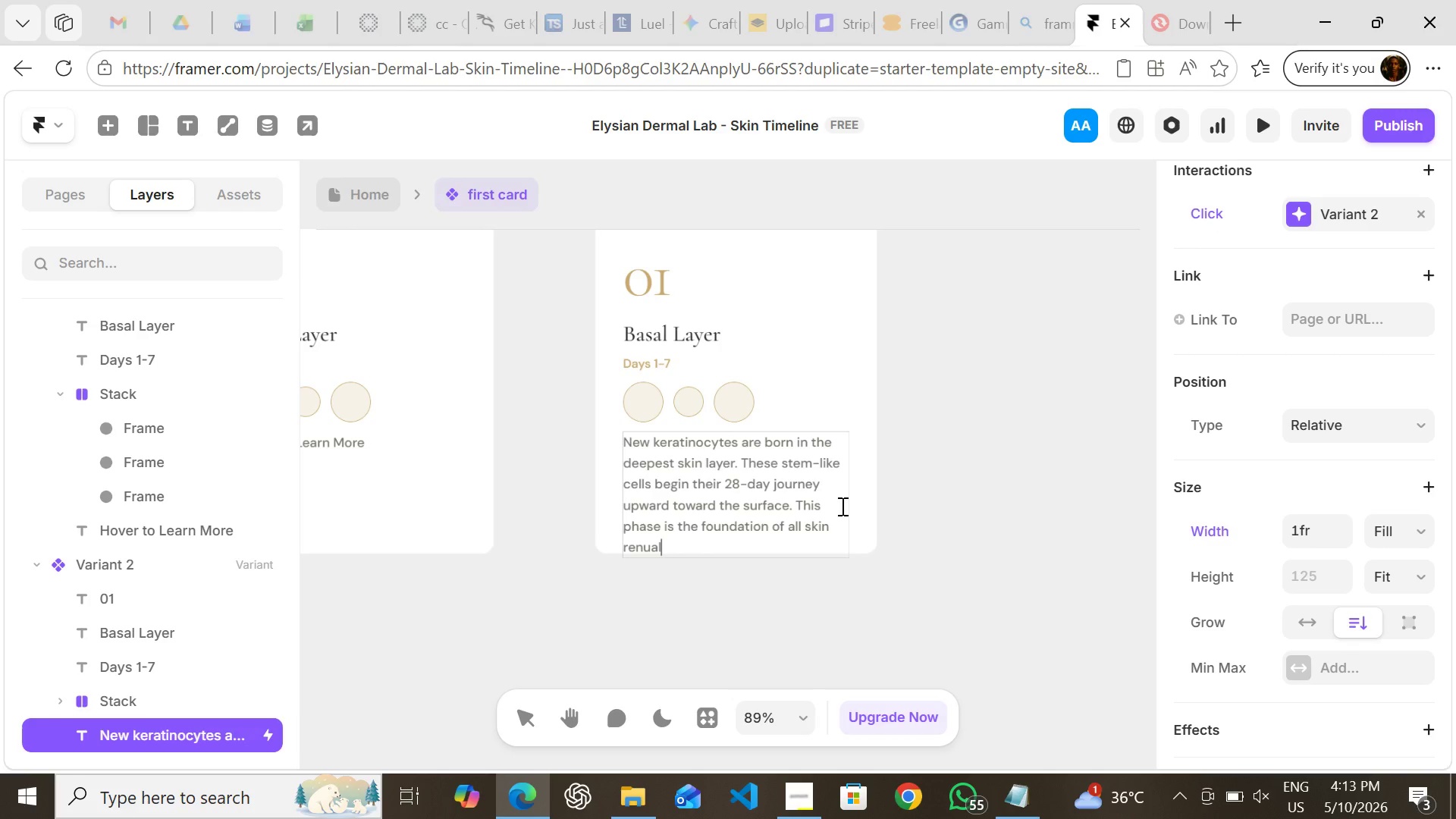 
wait(5.97)
 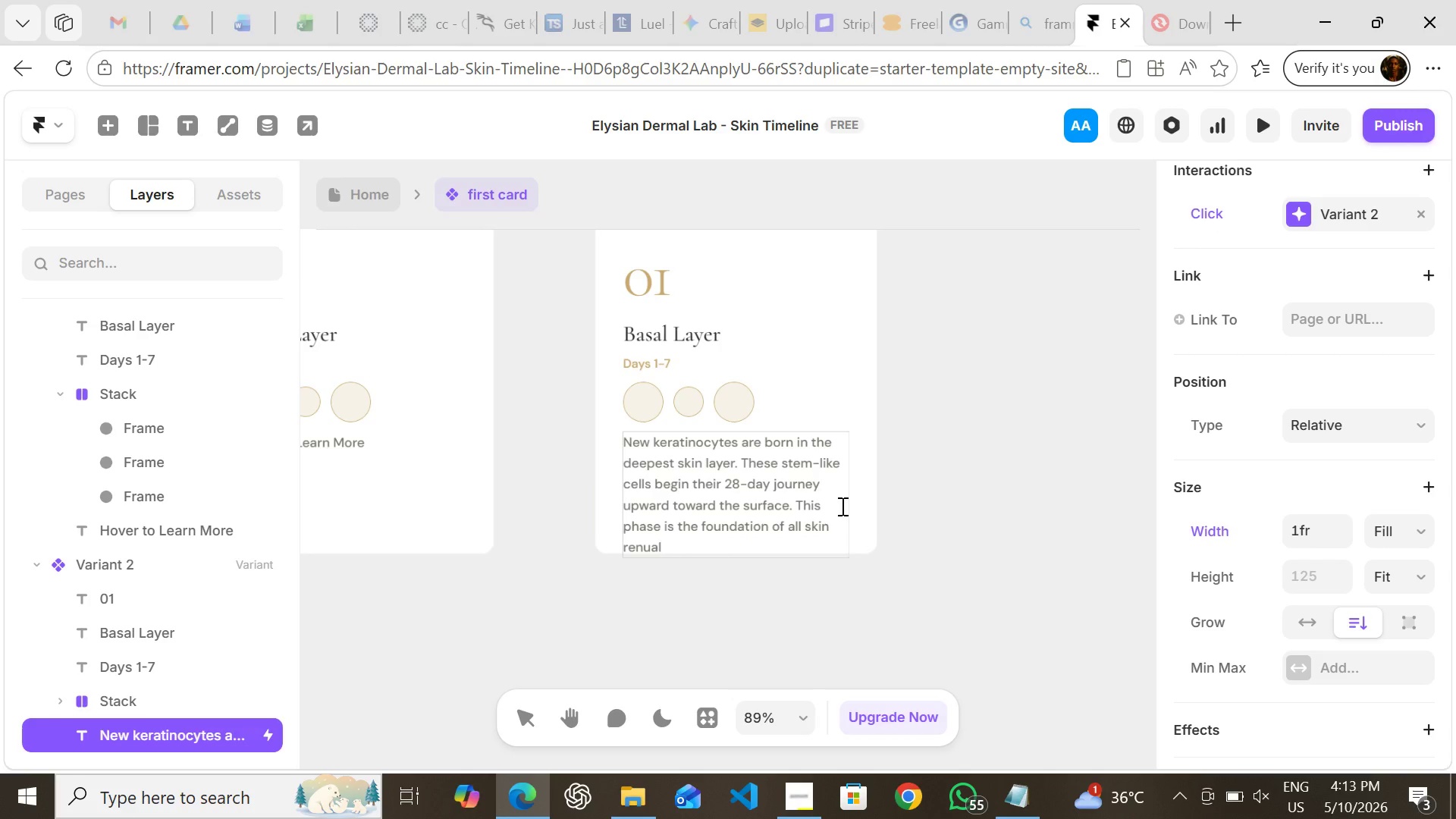 
key(Period)
 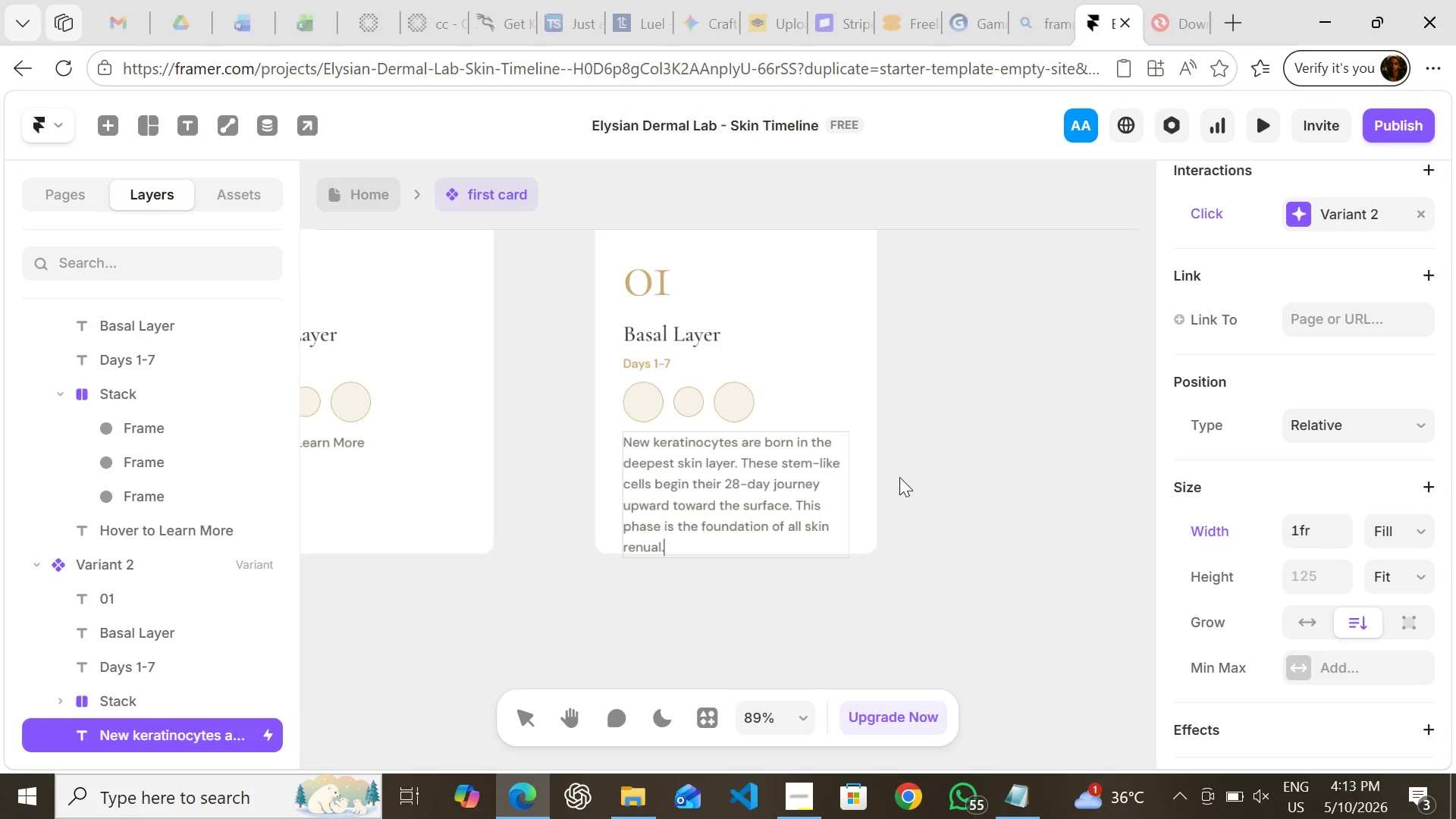 
left_click([899, 477])
 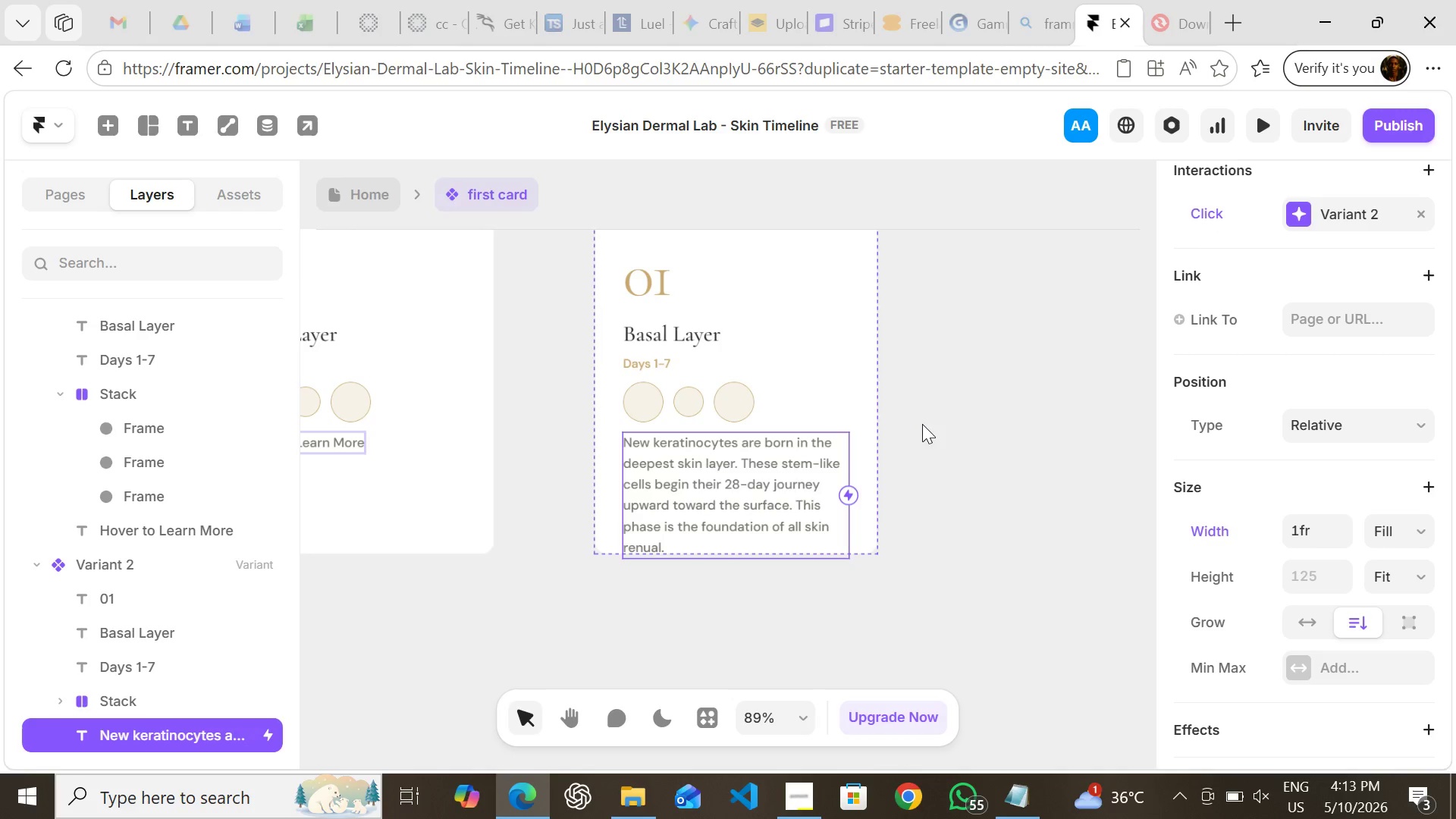 
left_click([842, 369])
 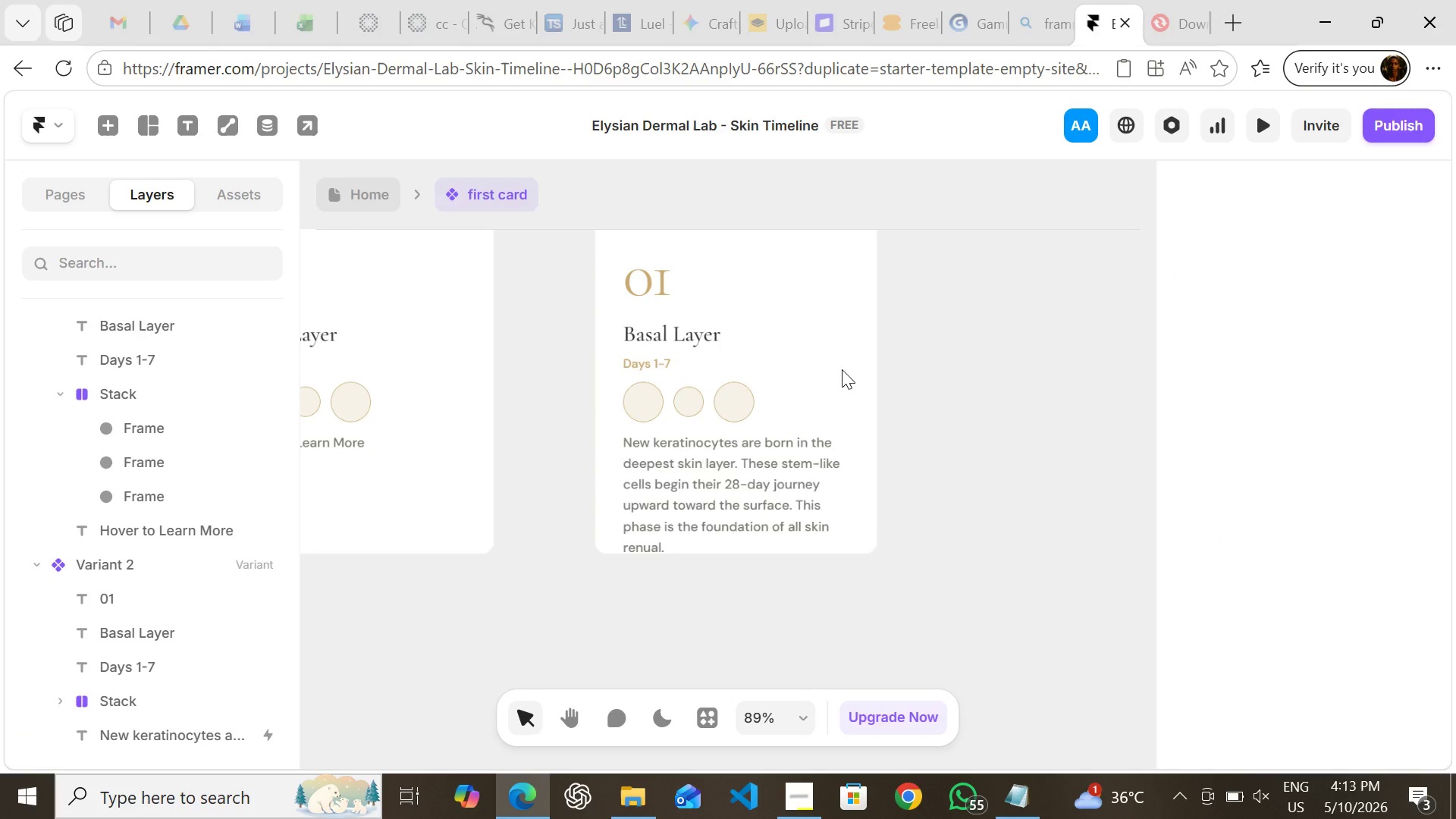 
left_click([842, 369])
 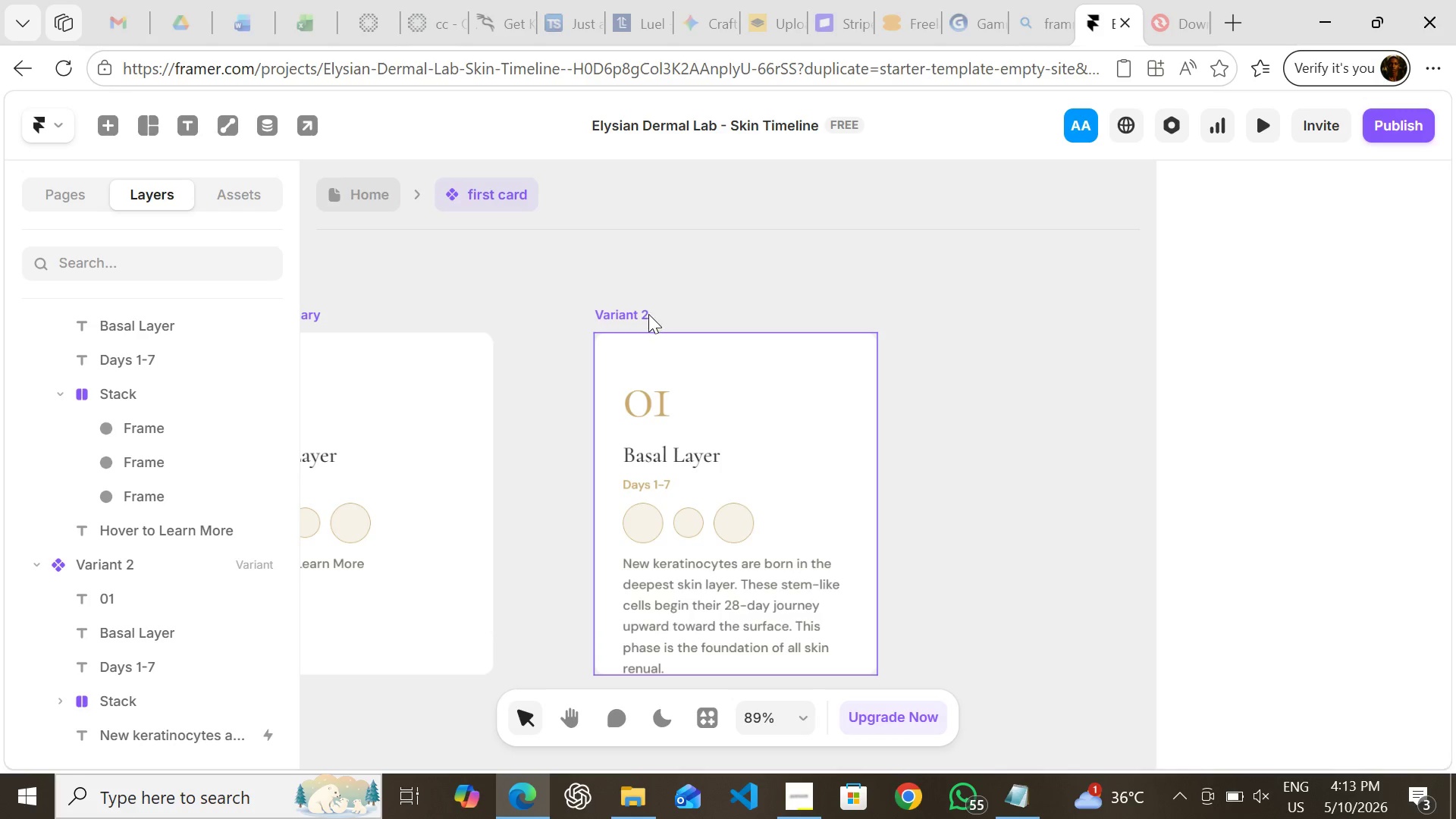 
left_click([628, 312])
 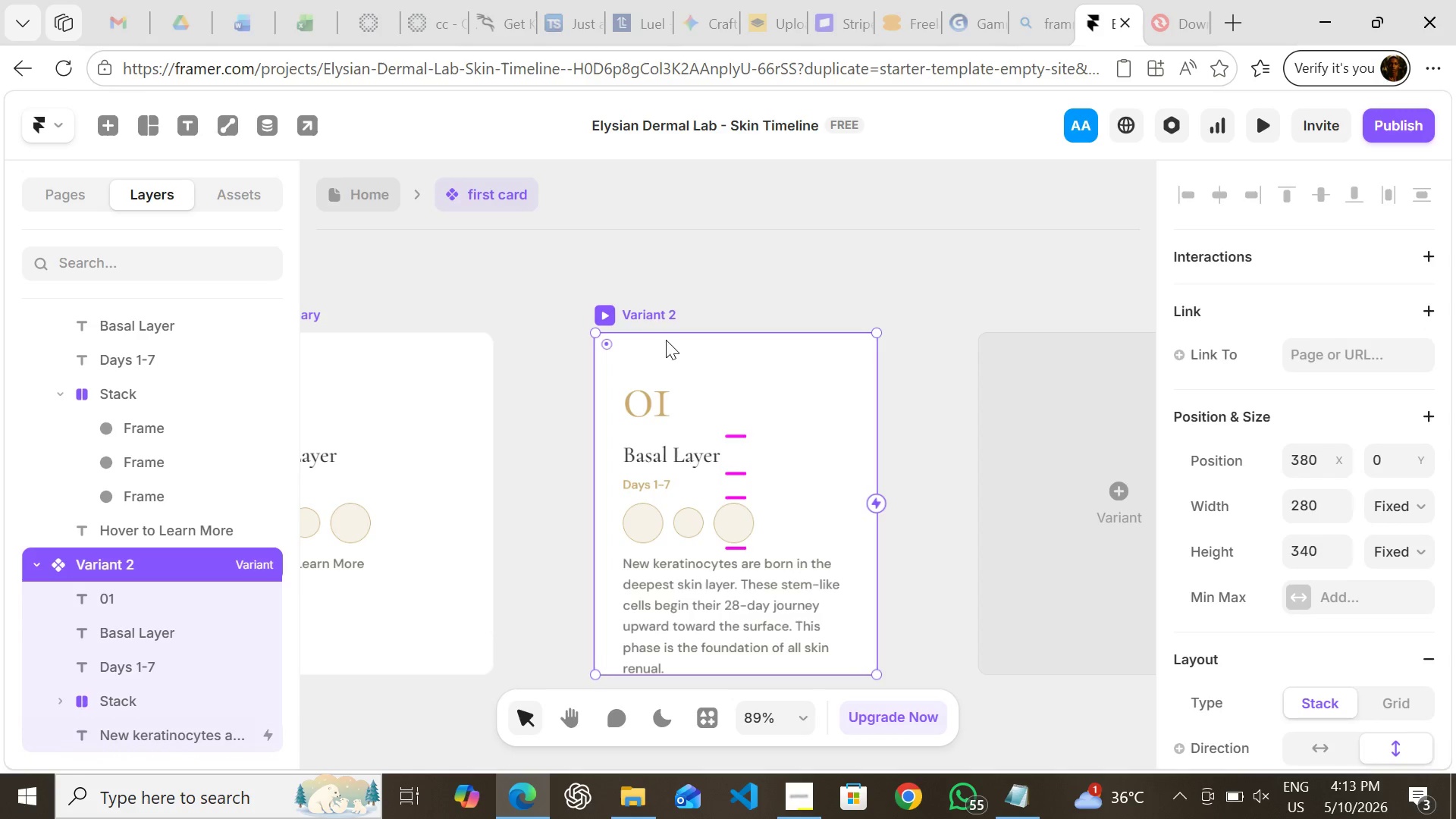 
mouse_move([704, 362])
 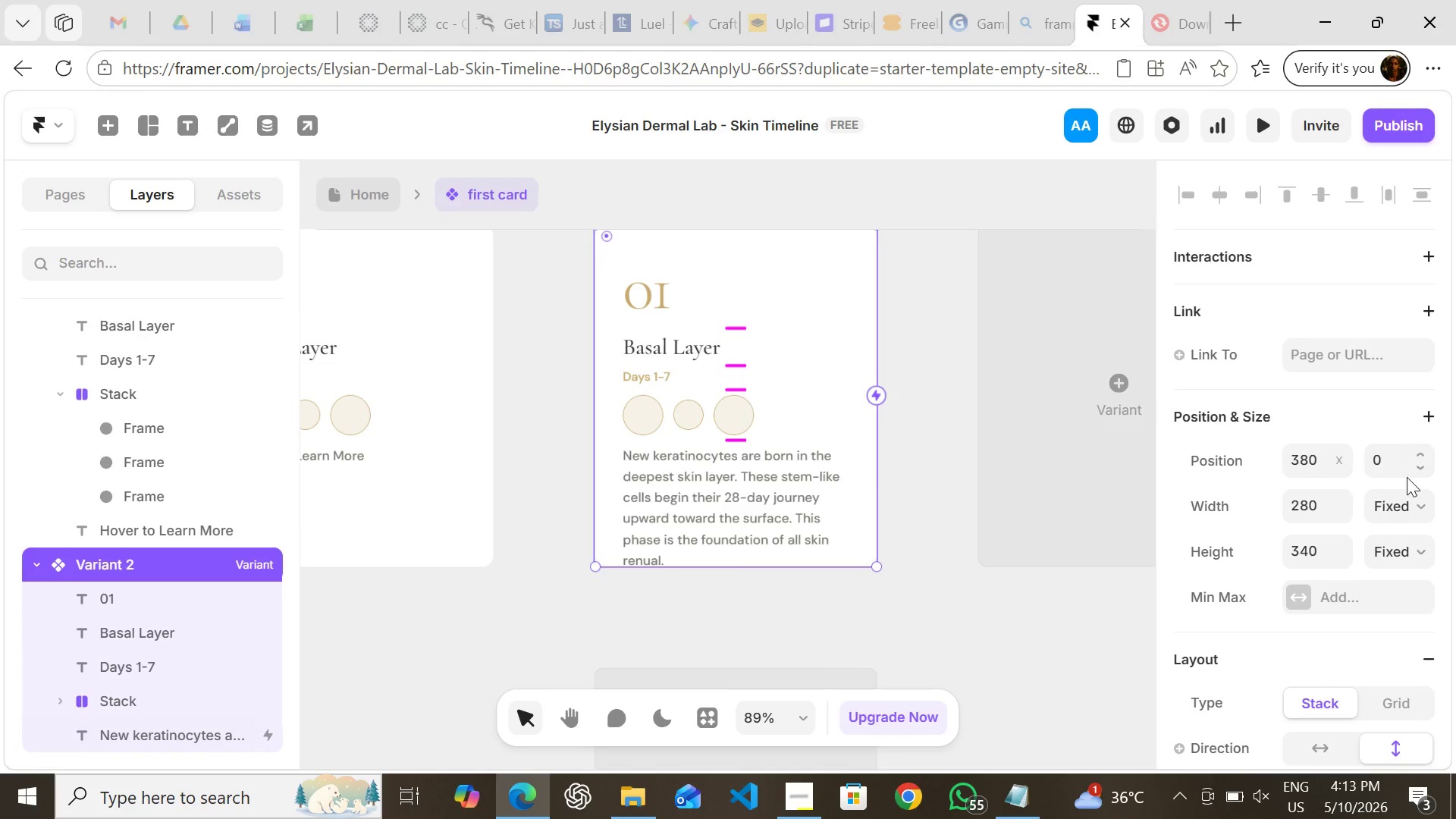 
left_click([1403, 502])
 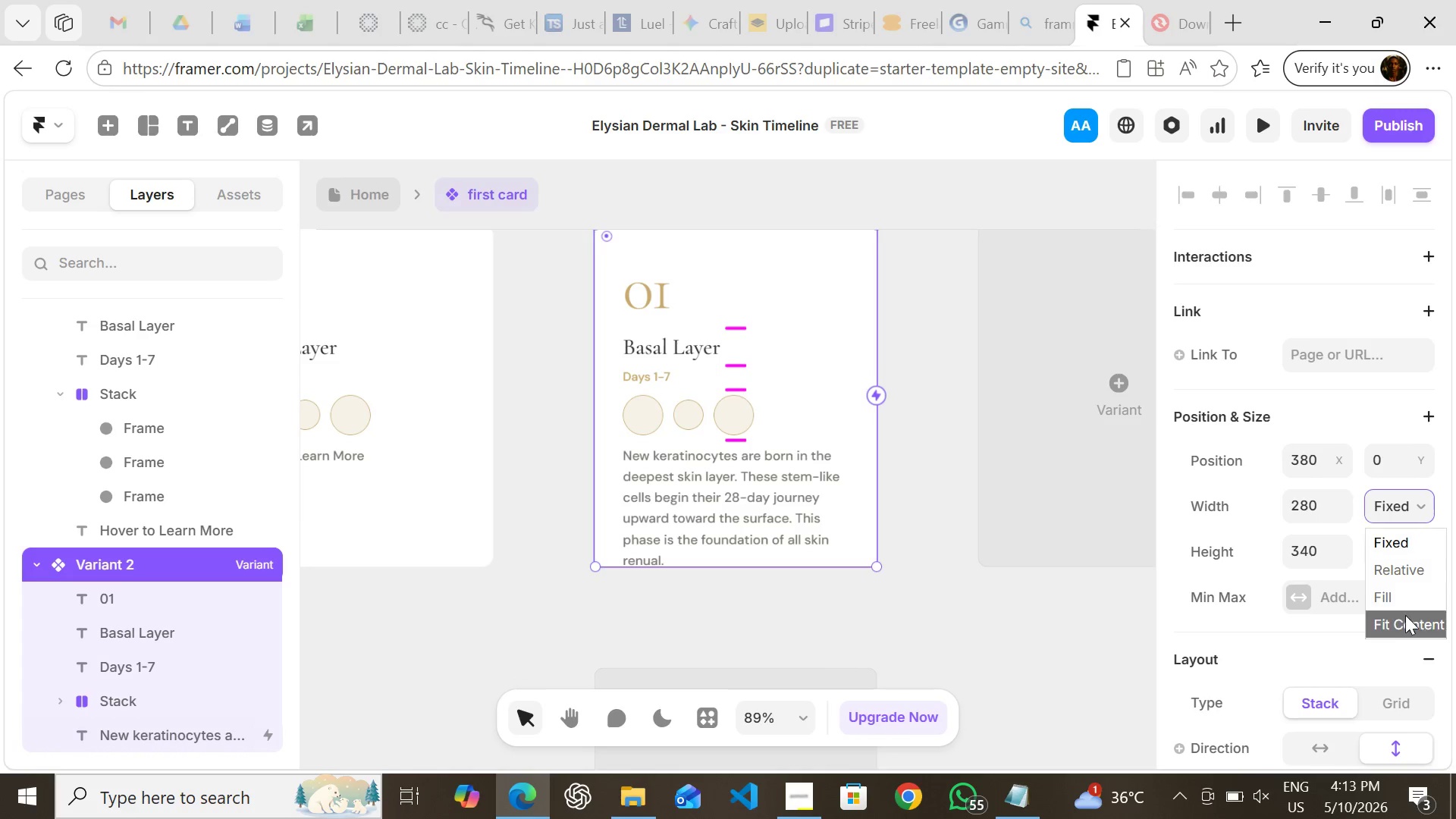 
left_click([1405, 615])
 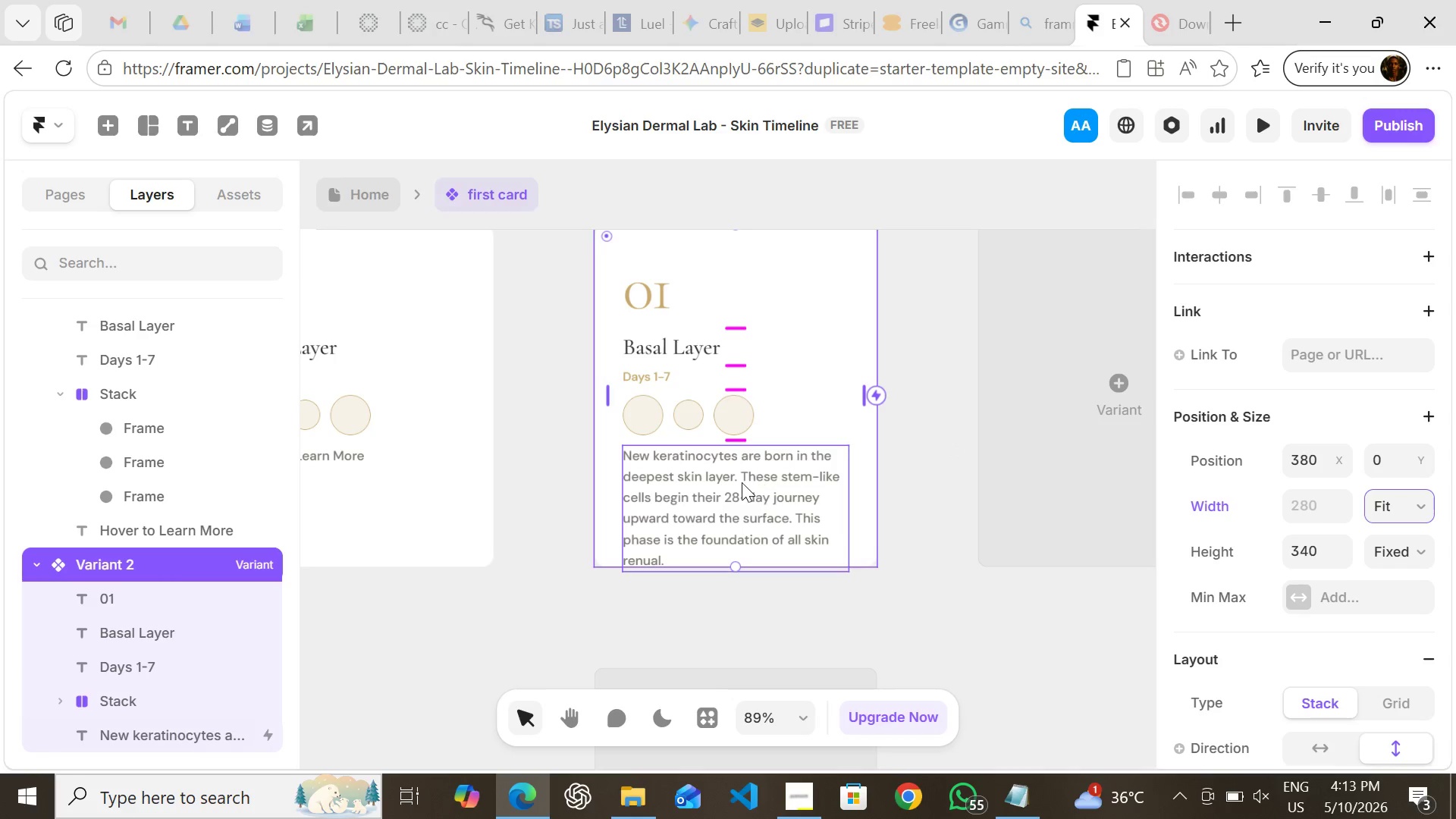 
left_click([742, 482])
 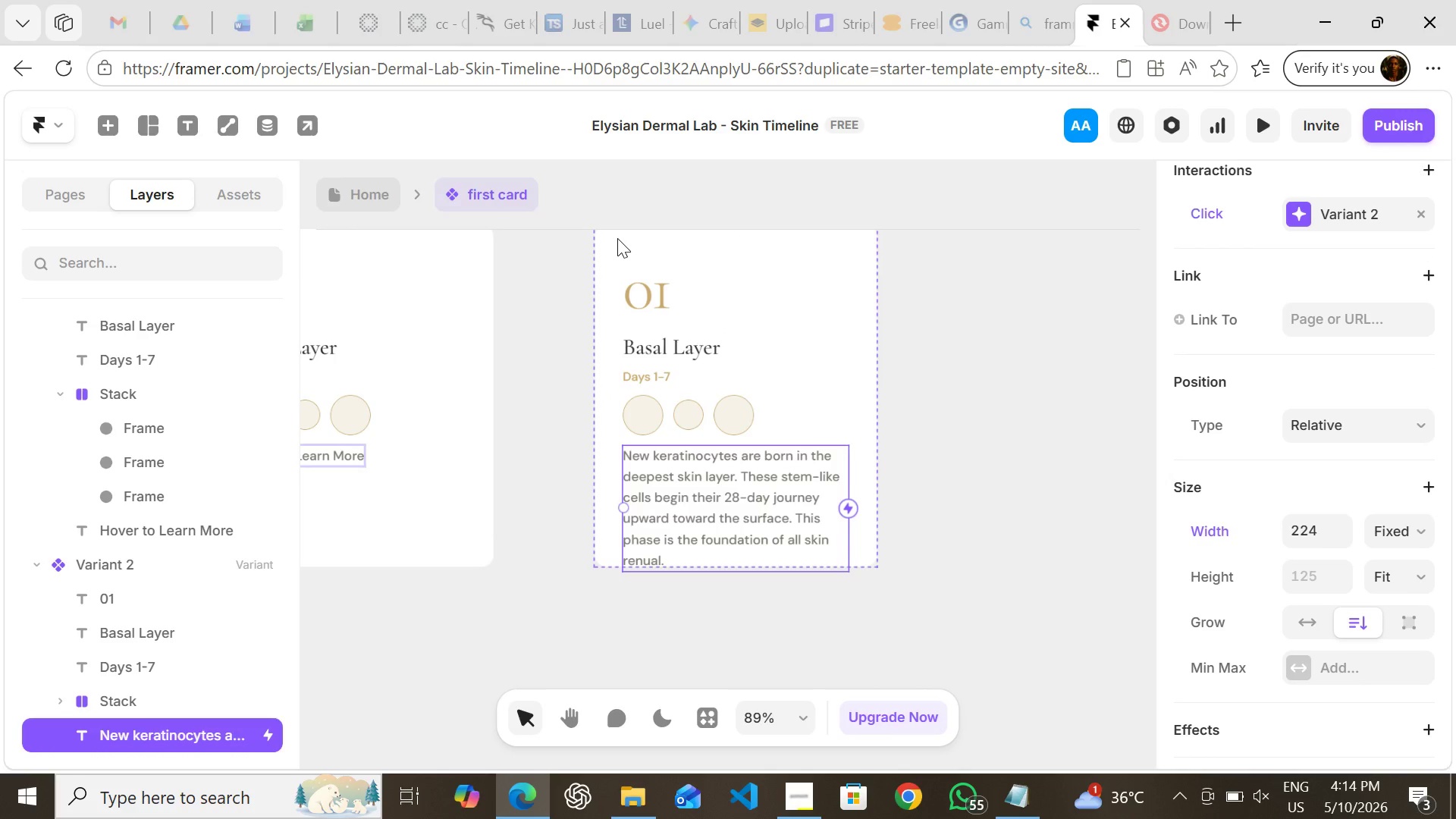 
left_click([617, 238])
 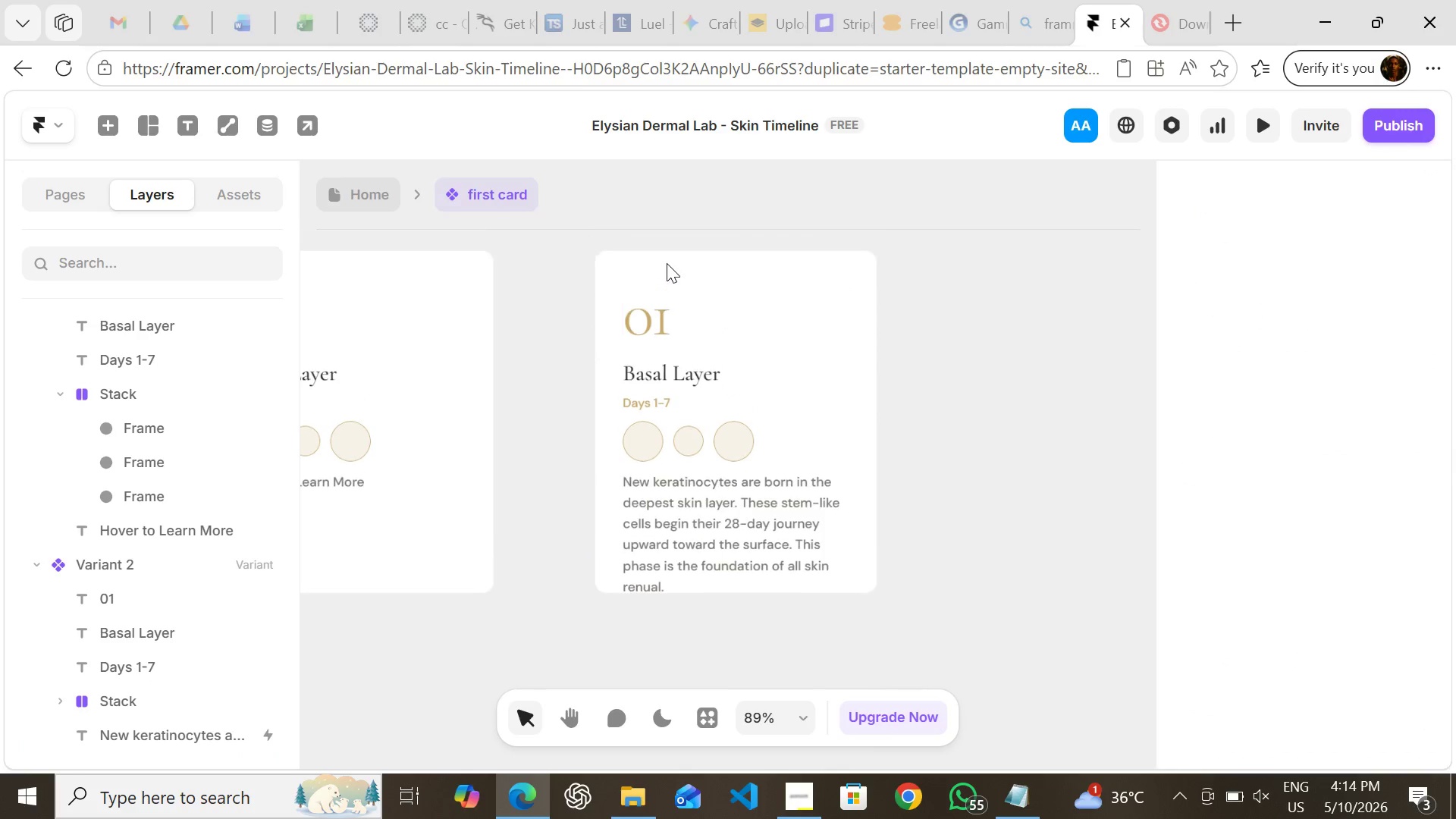 
left_click([621, 242])
 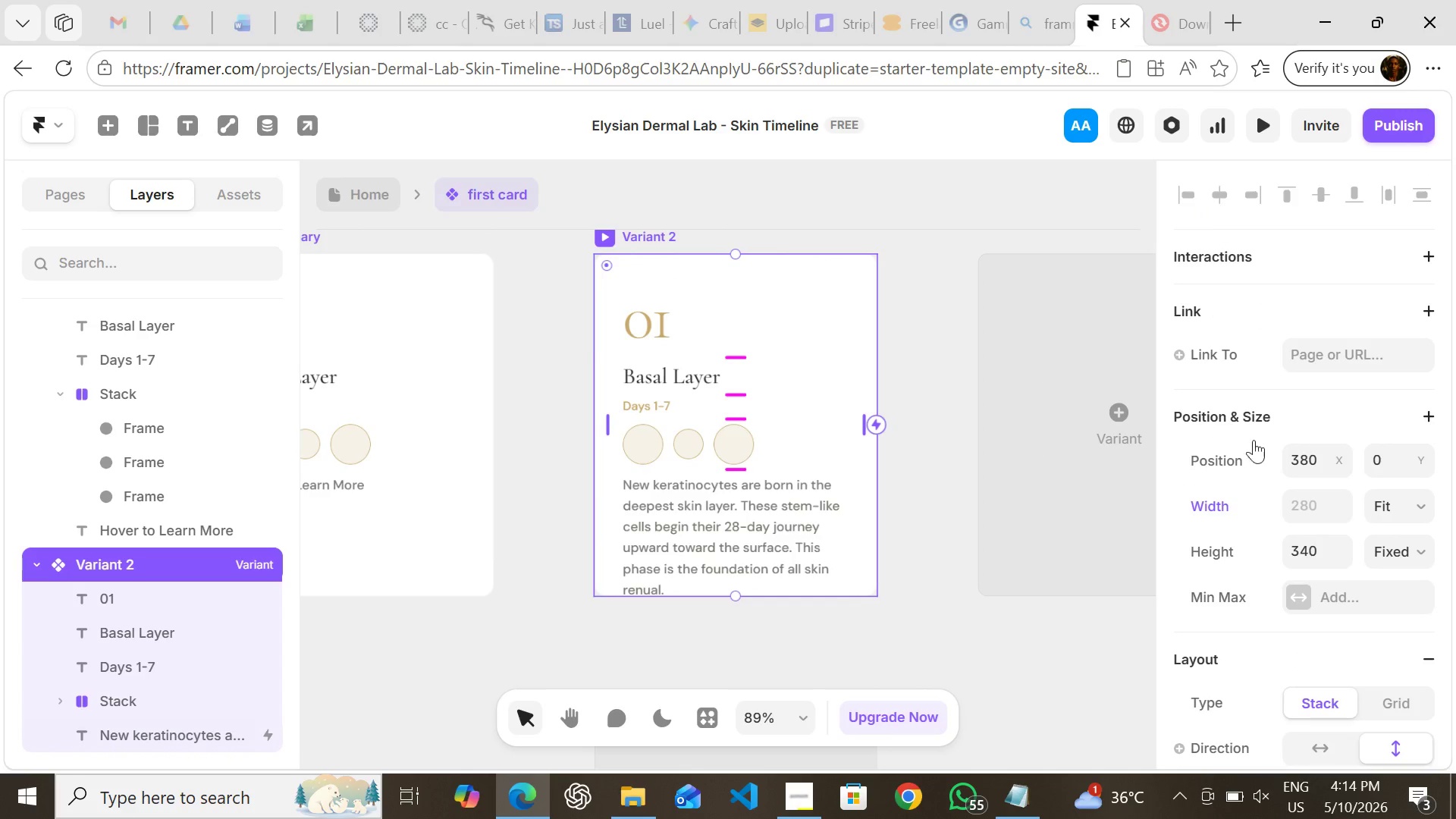 
mouse_move([1397, 507])
 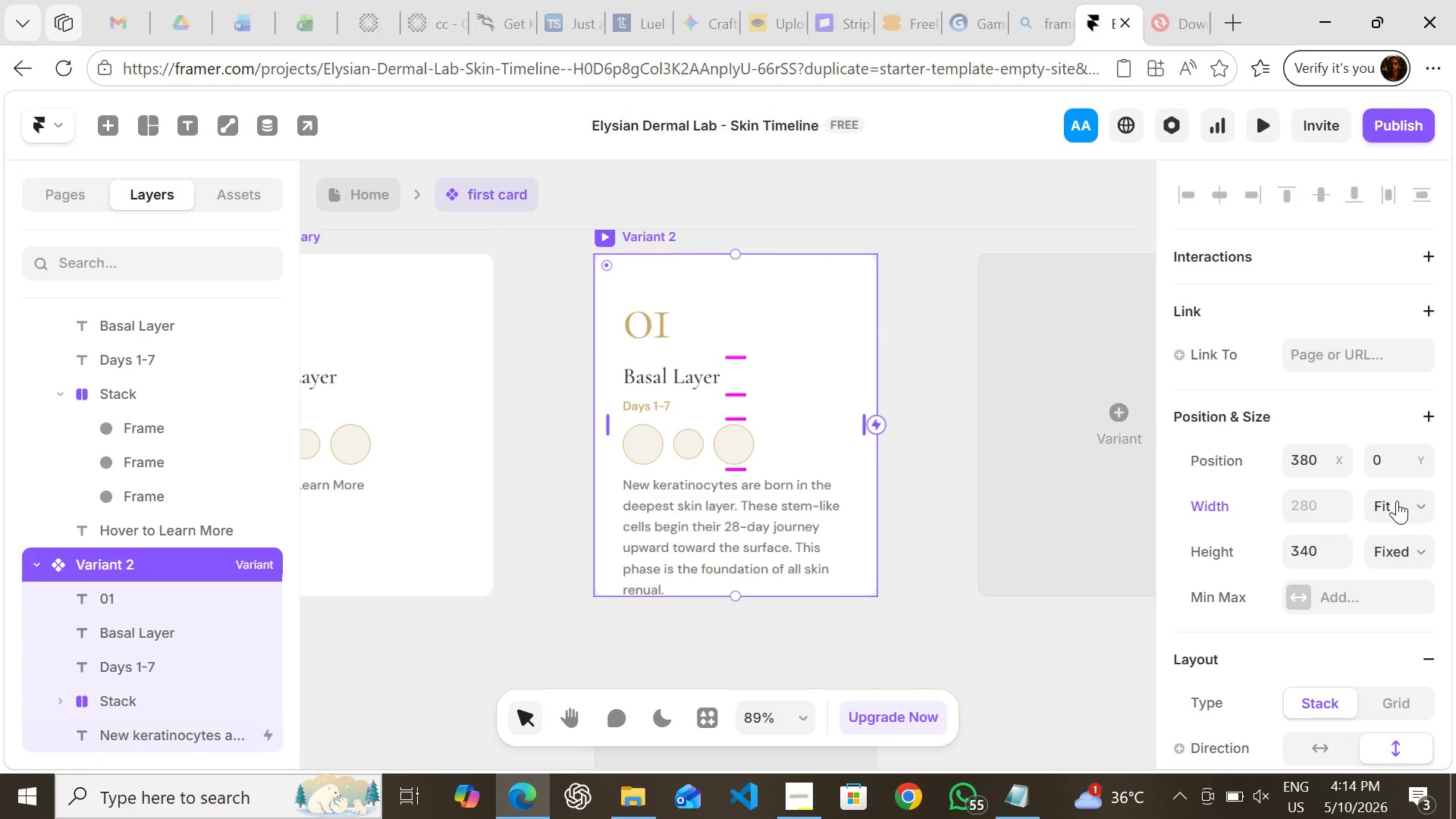 
left_click([1397, 500])
 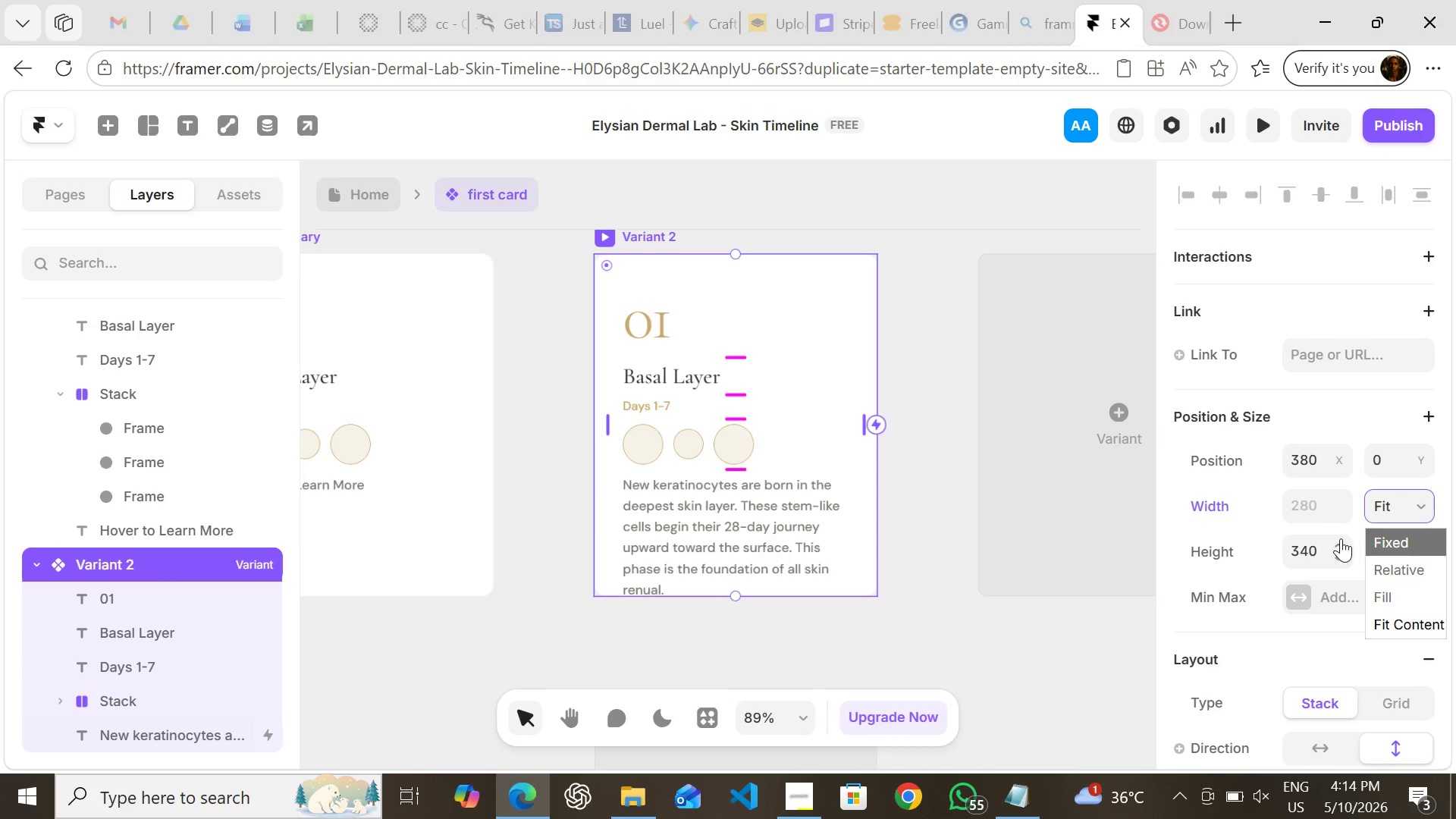 
left_click([1257, 544])
 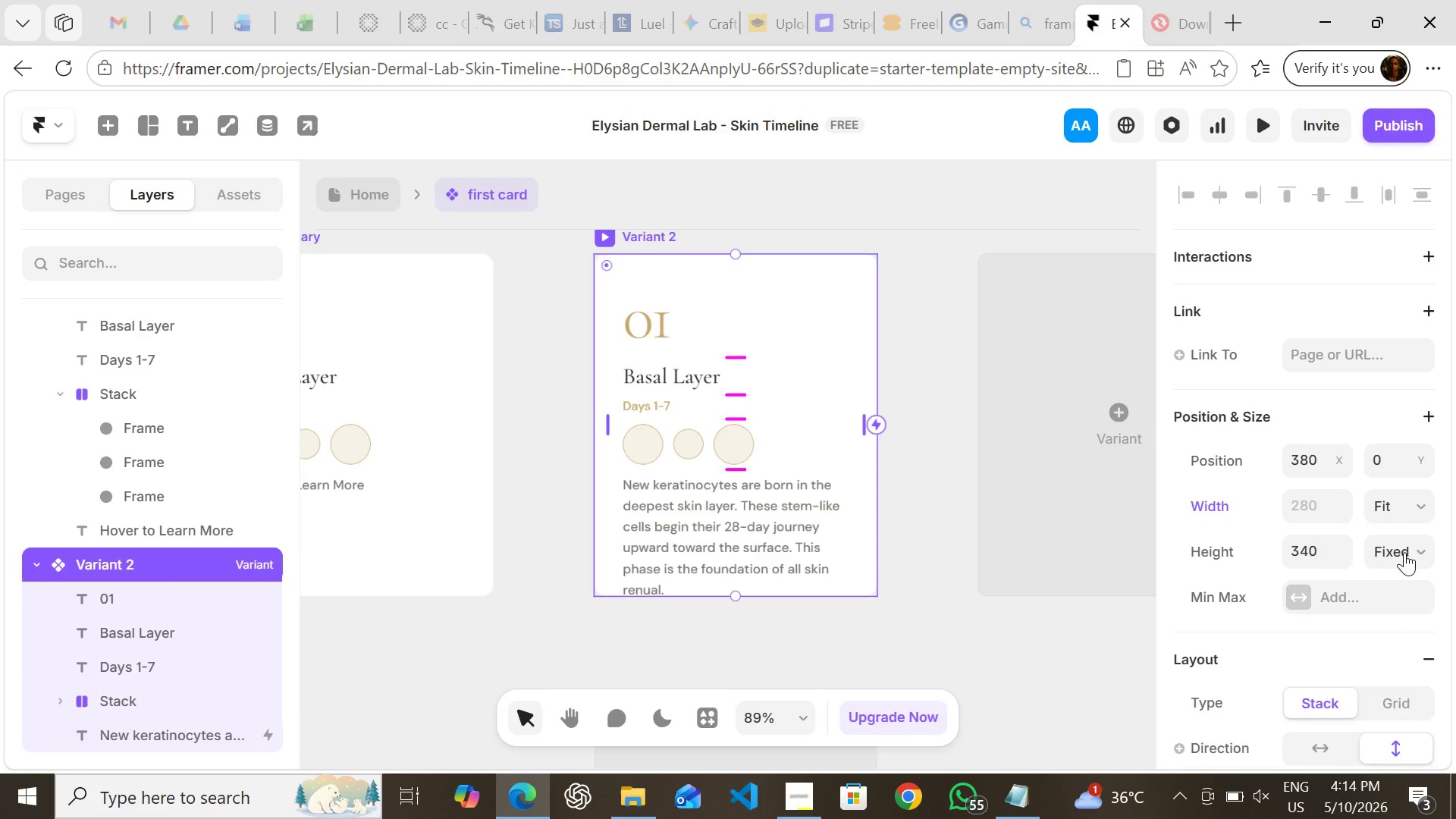 
left_click([1404, 552])
 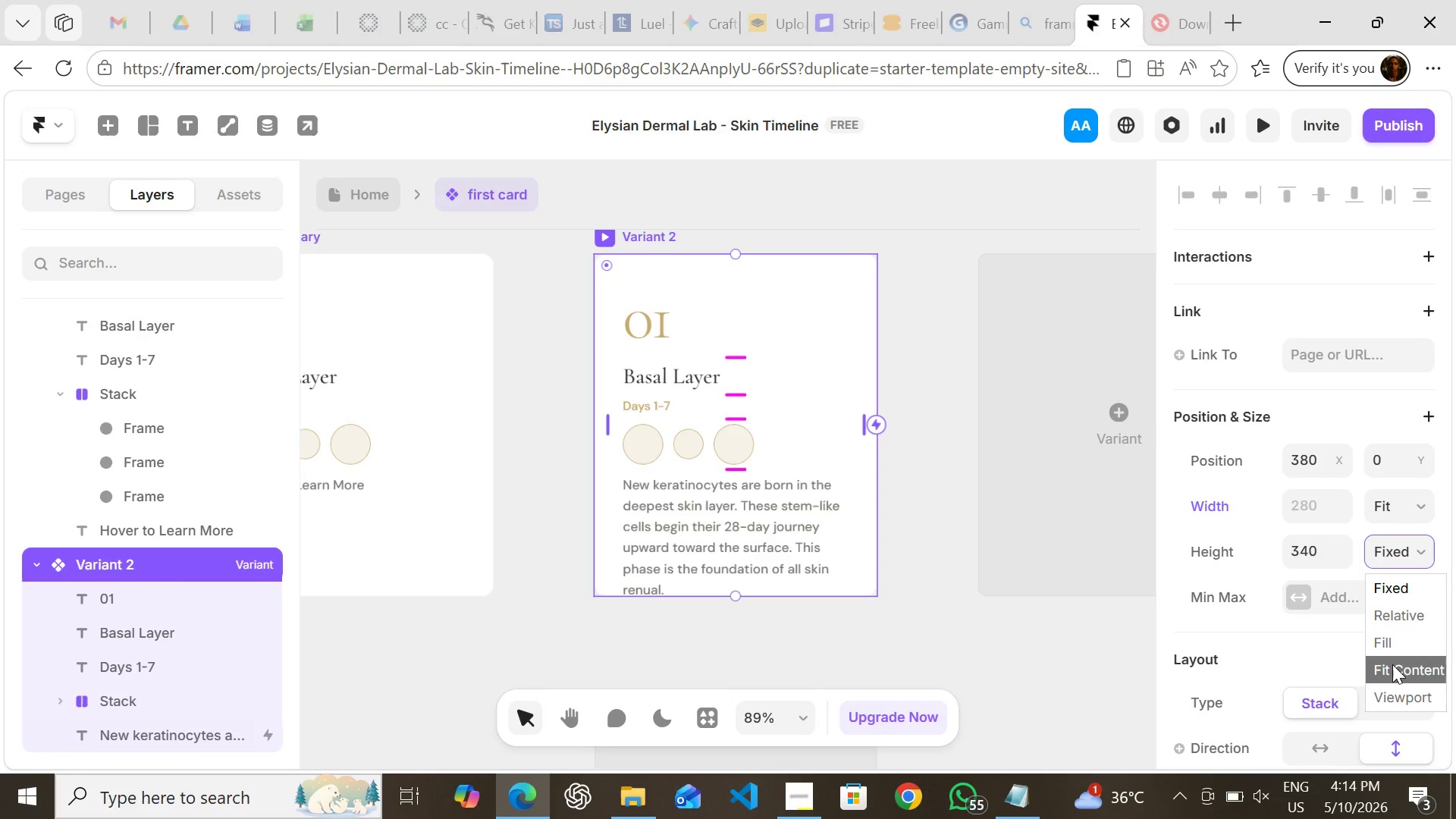 
left_click([1392, 664])
 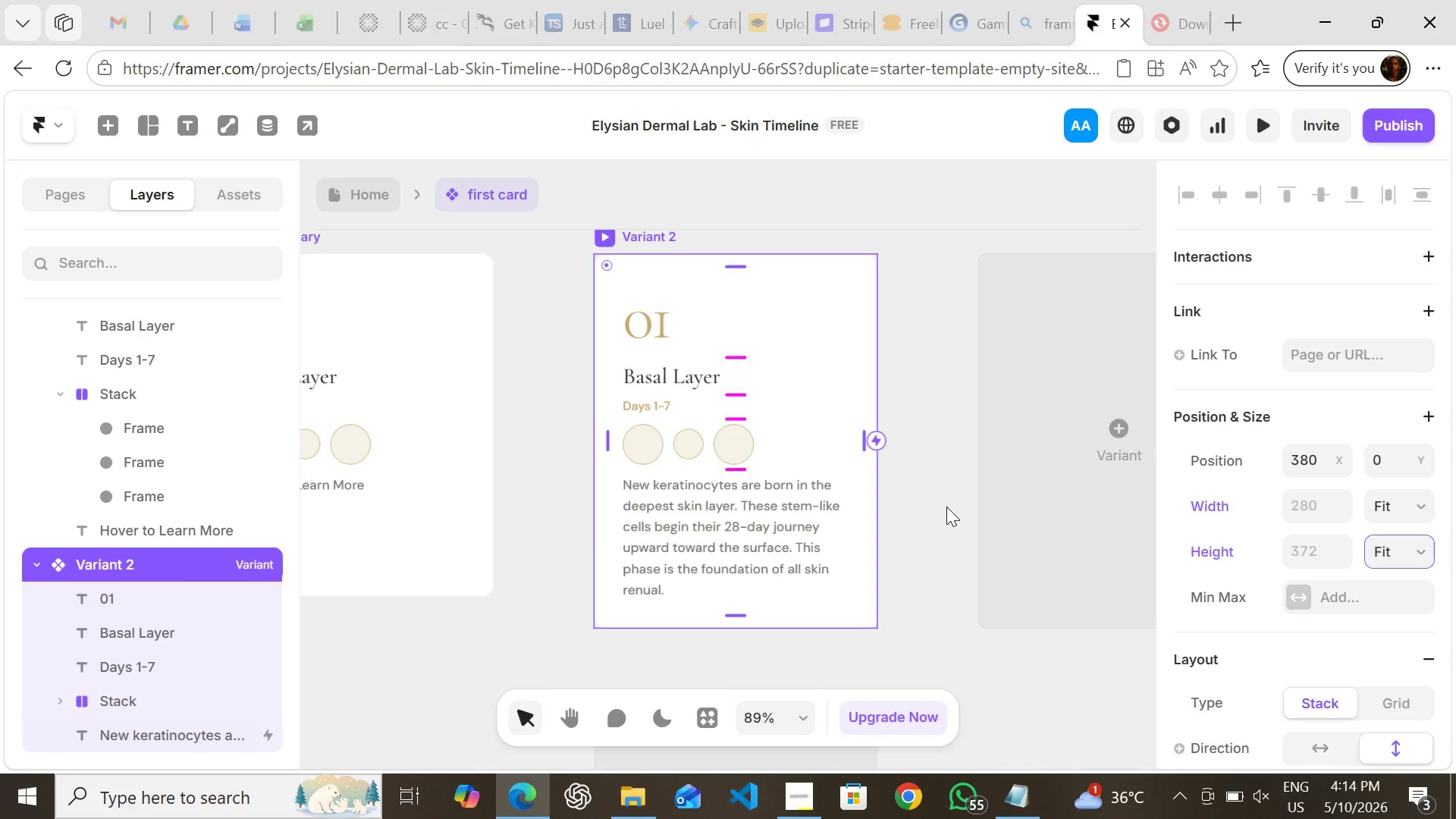 
wait(7.2)
 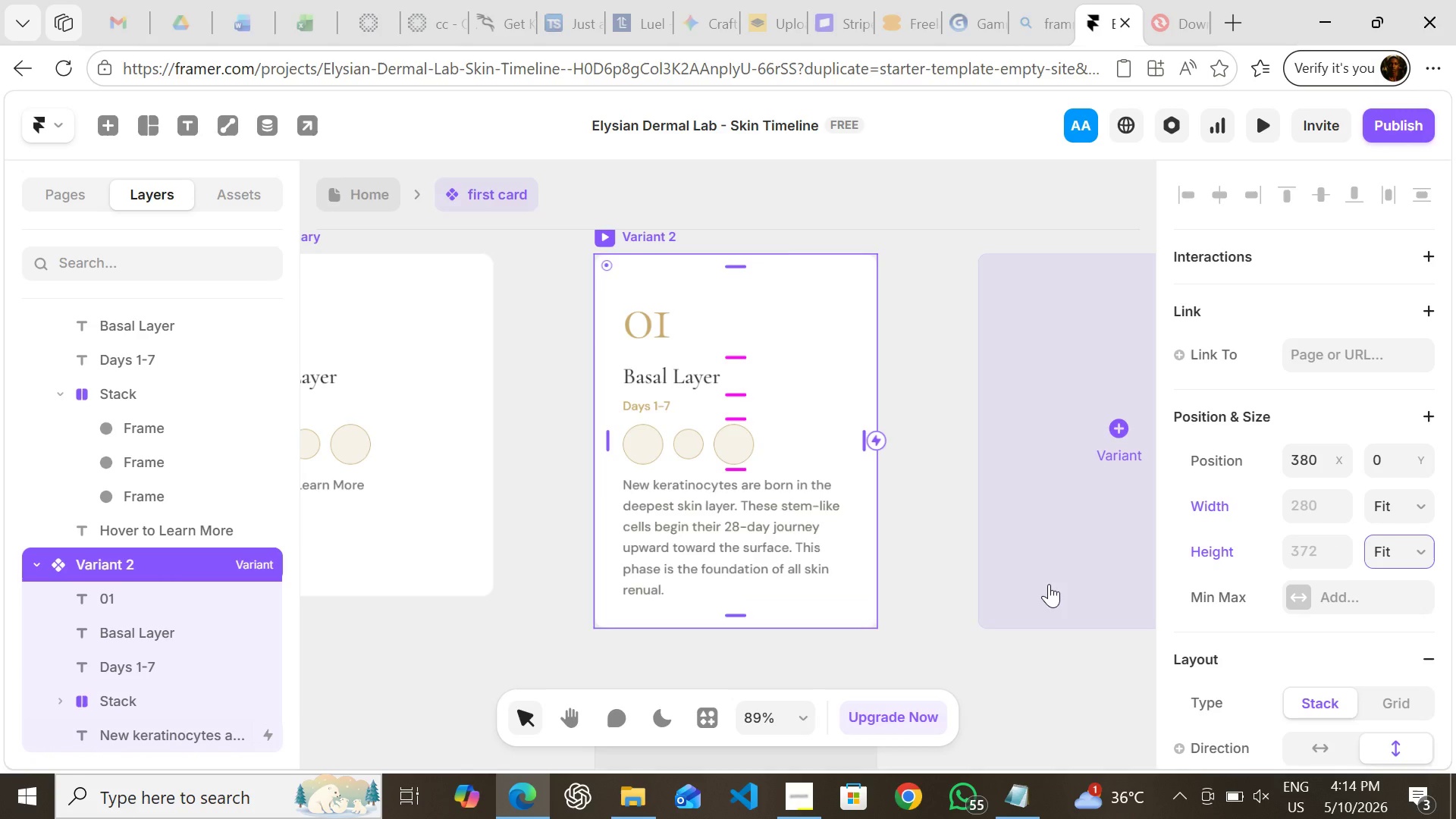 
left_click([788, 505])
 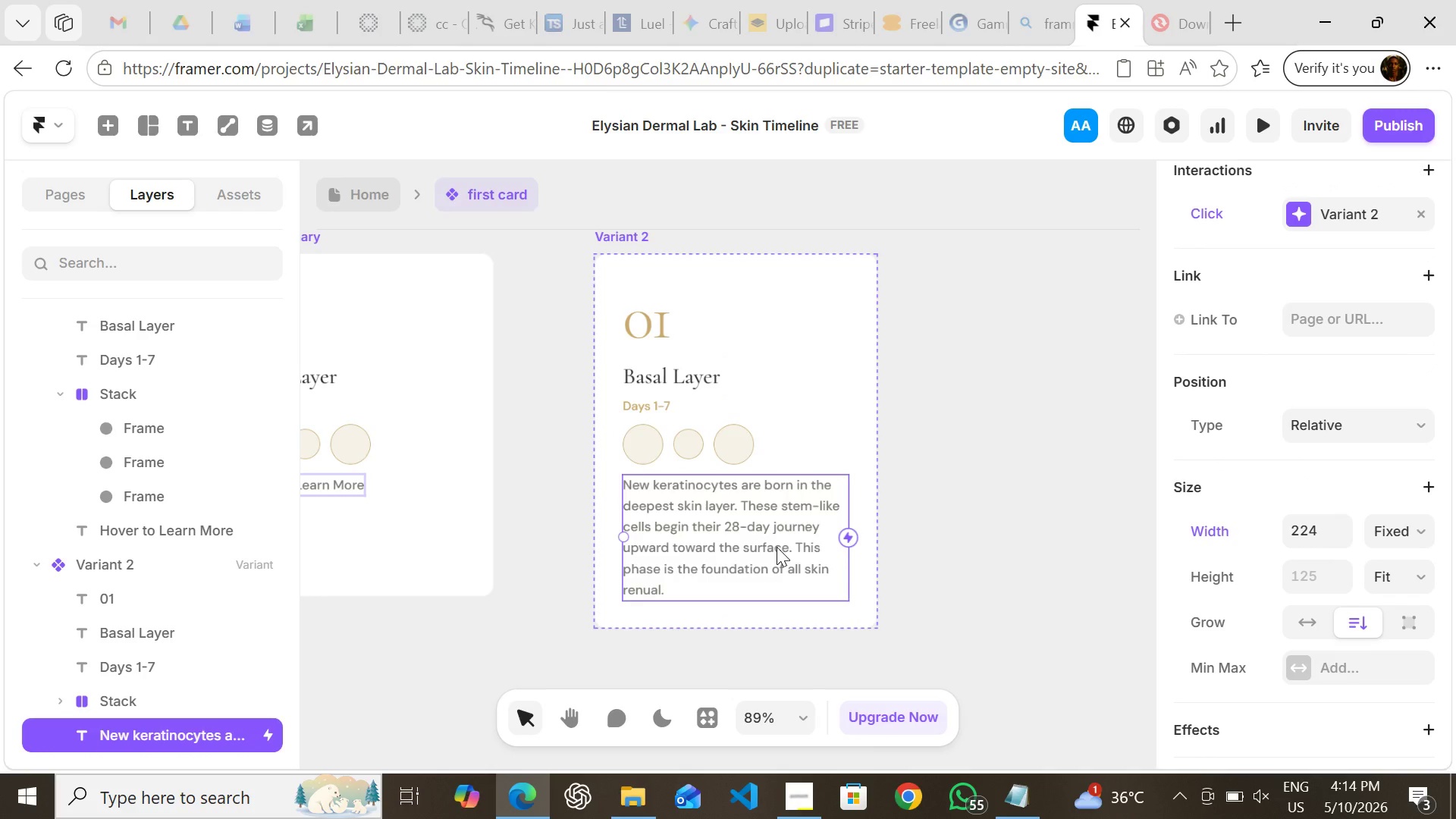 
wait(5.25)
 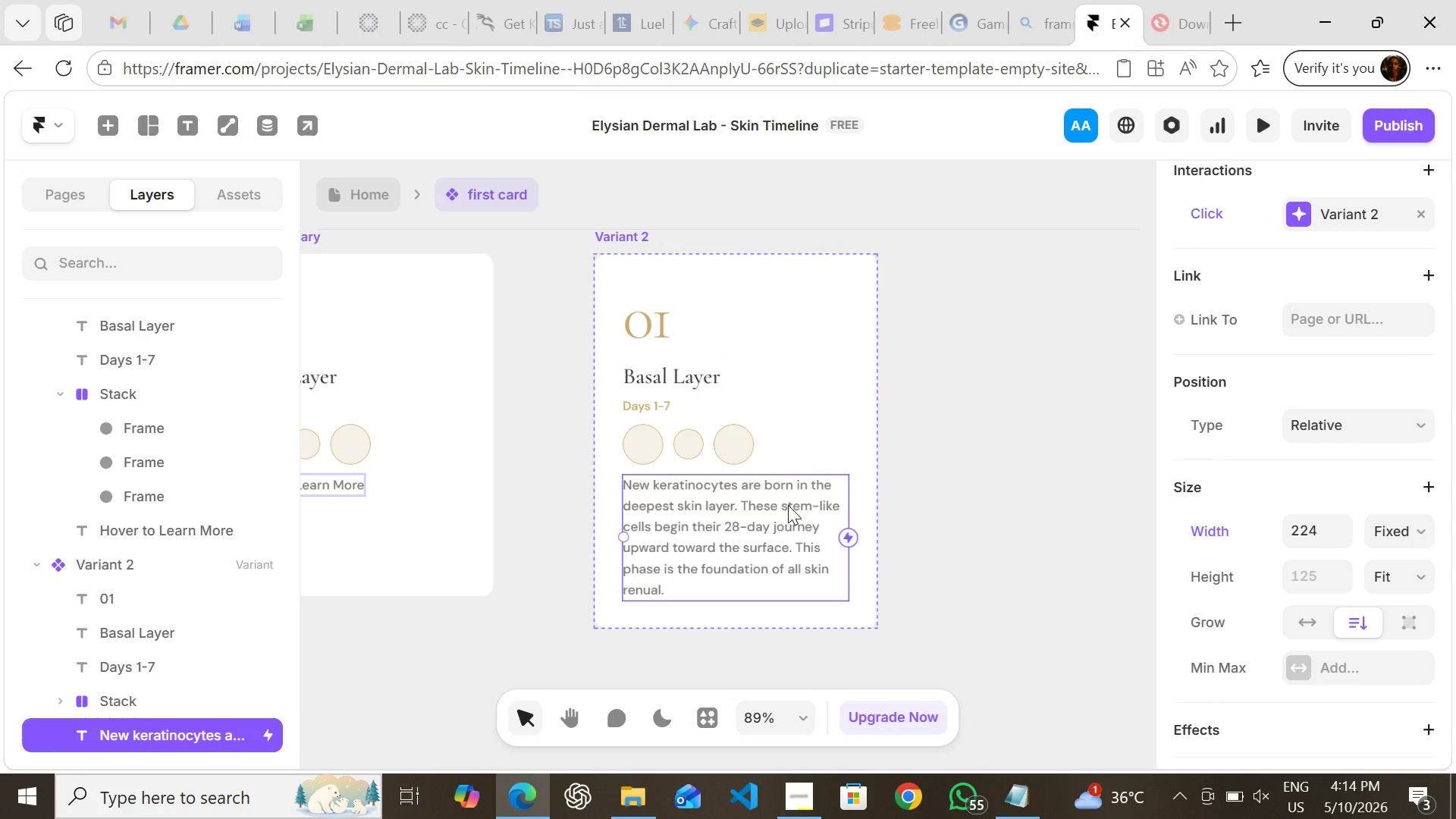 
left_click([1400, 522])
 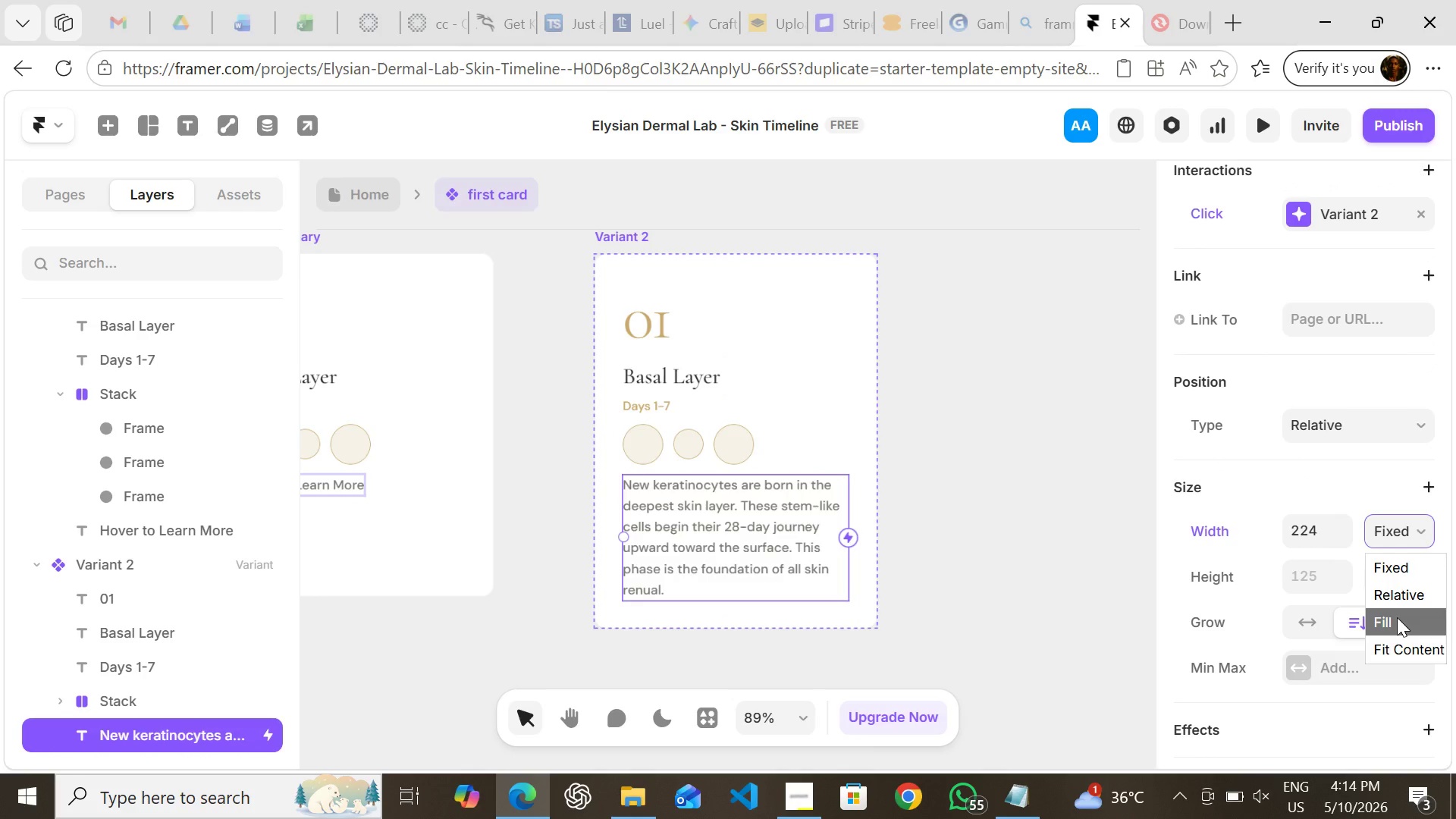 
left_click([1397, 617])
 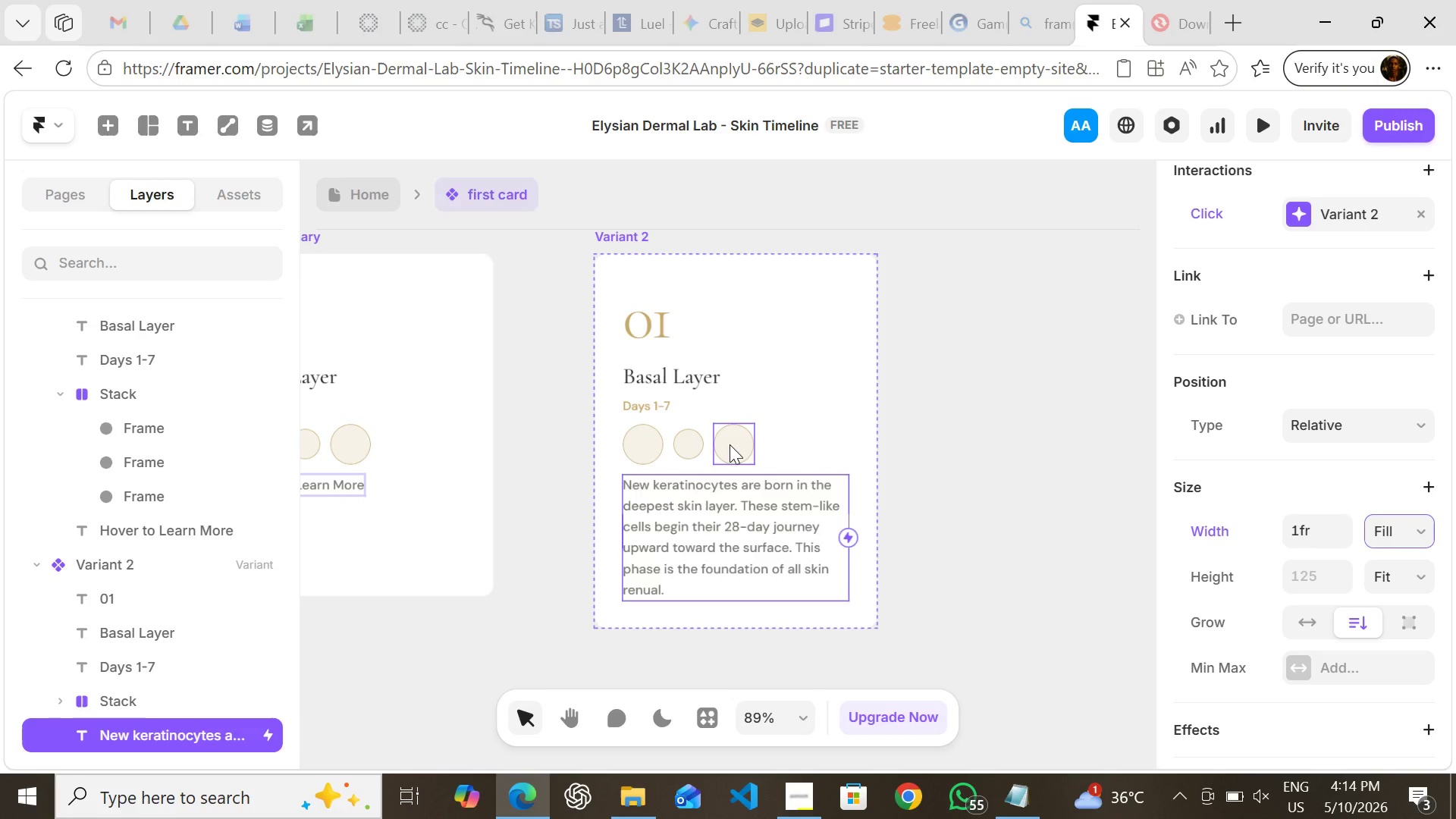 
wait(6.23)
 